 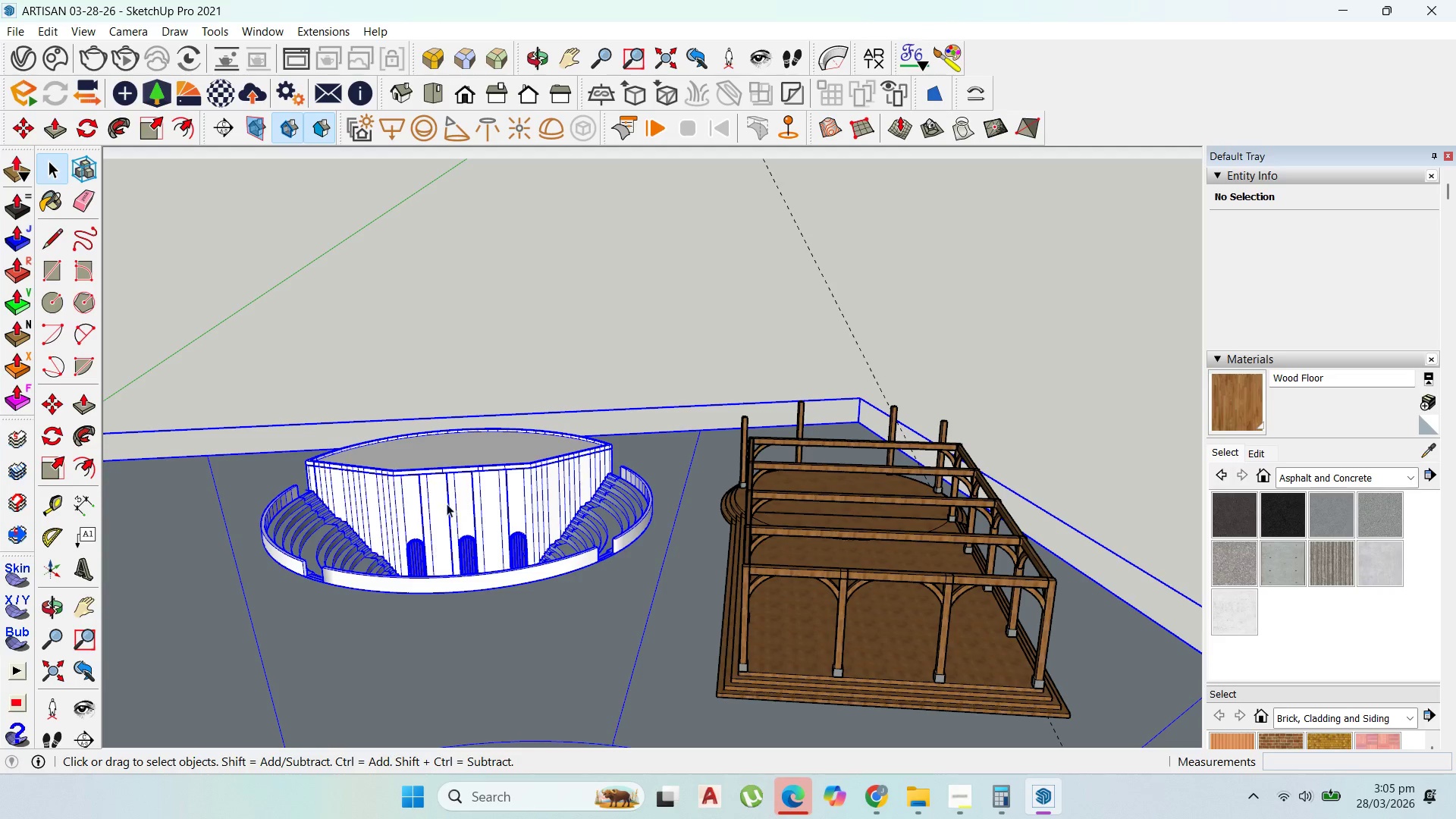 
scroll: coordinate [742, 422], scroll_direction: up, amount: 4.0
 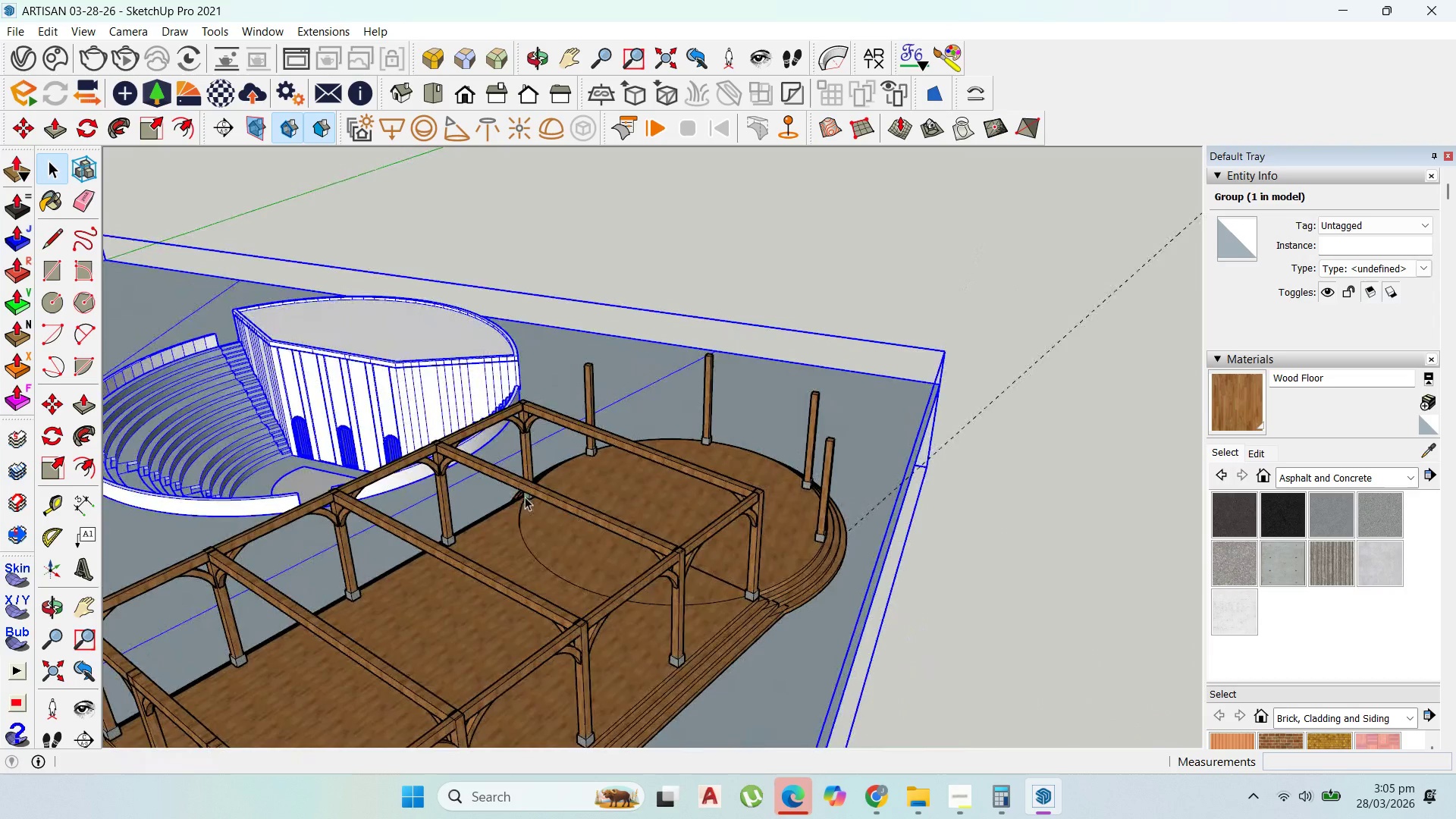 
scroll: coordinate [582, 441], scroll_direction: down, amount: 3.0
 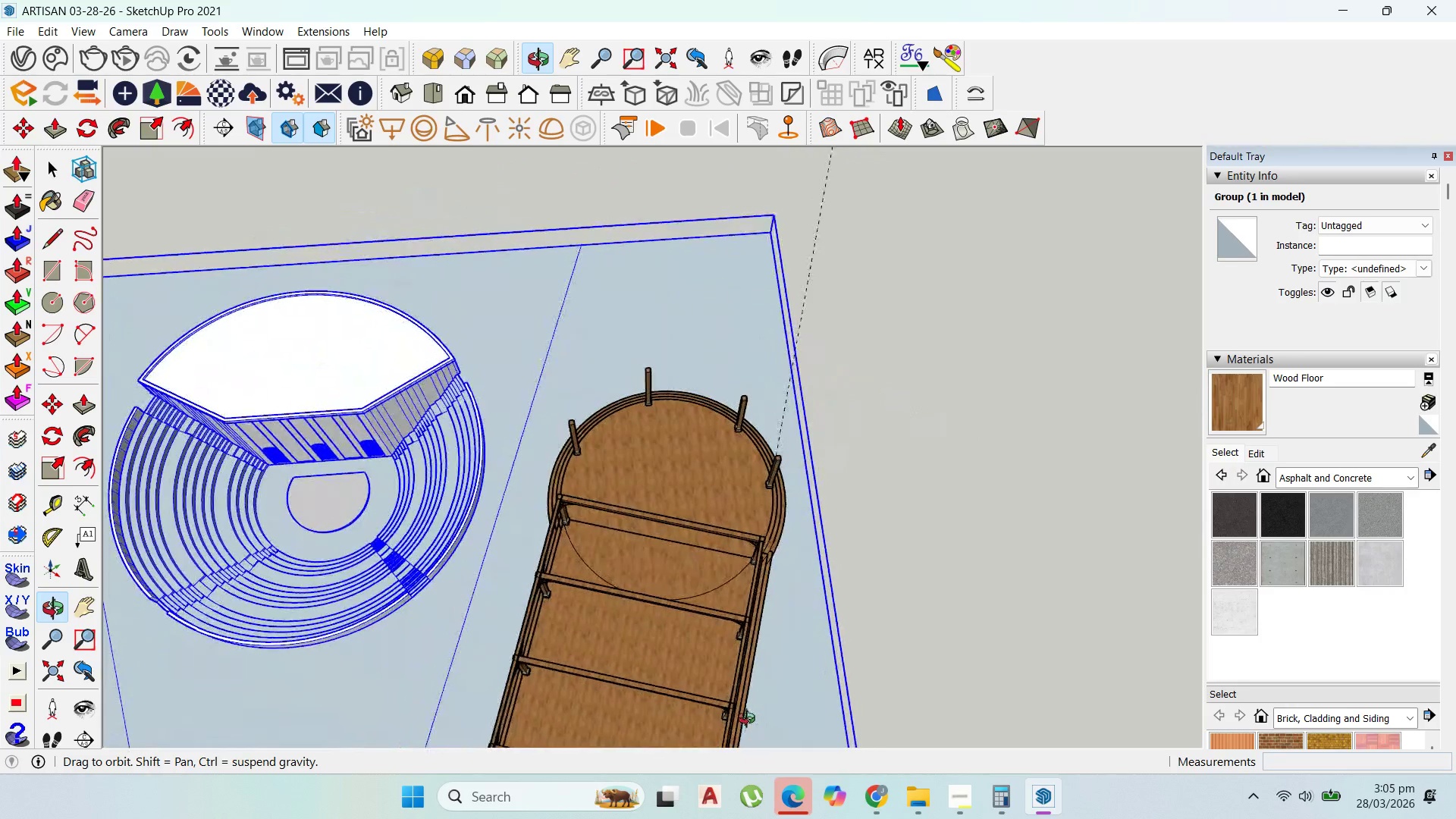 
scroll: coordinate [710, 536], scroll_direction: up, amount: 9.0
 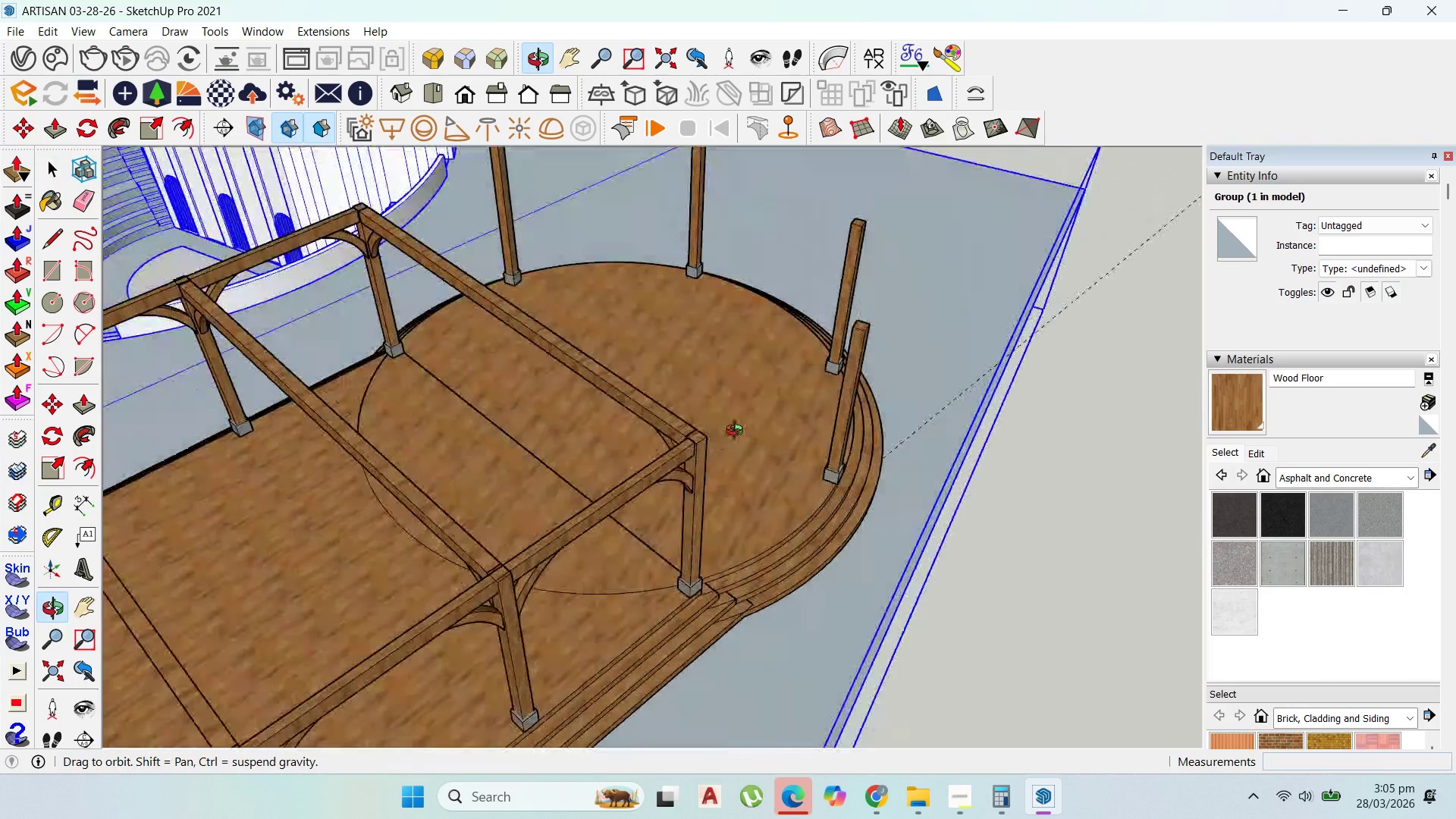 
scroll: coordinate [815, 403], scroll_direction: down, amount: 4.0
 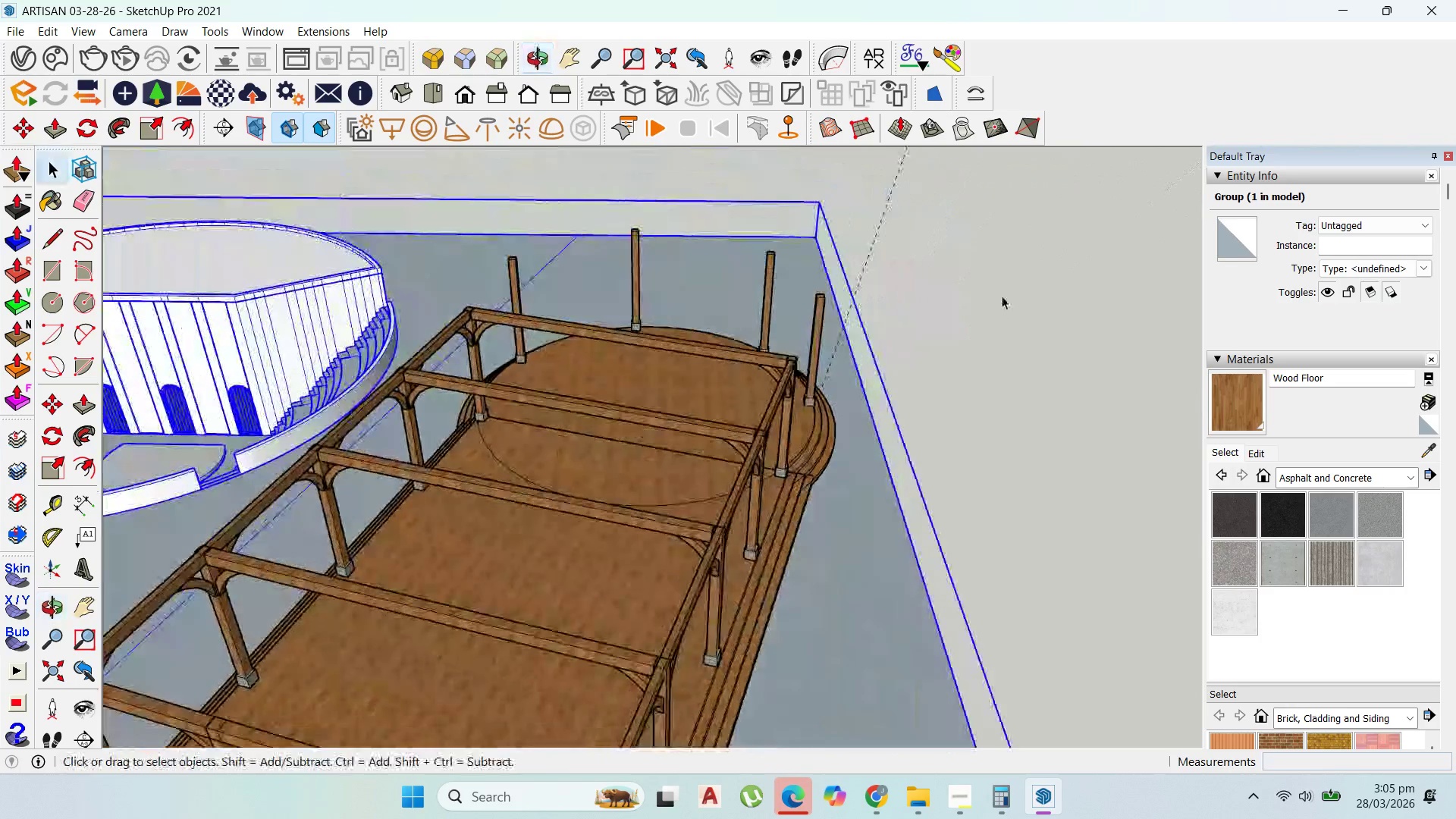 
scroll: coordinate [766, 557], scroll_direction: none, amount: 0.0
 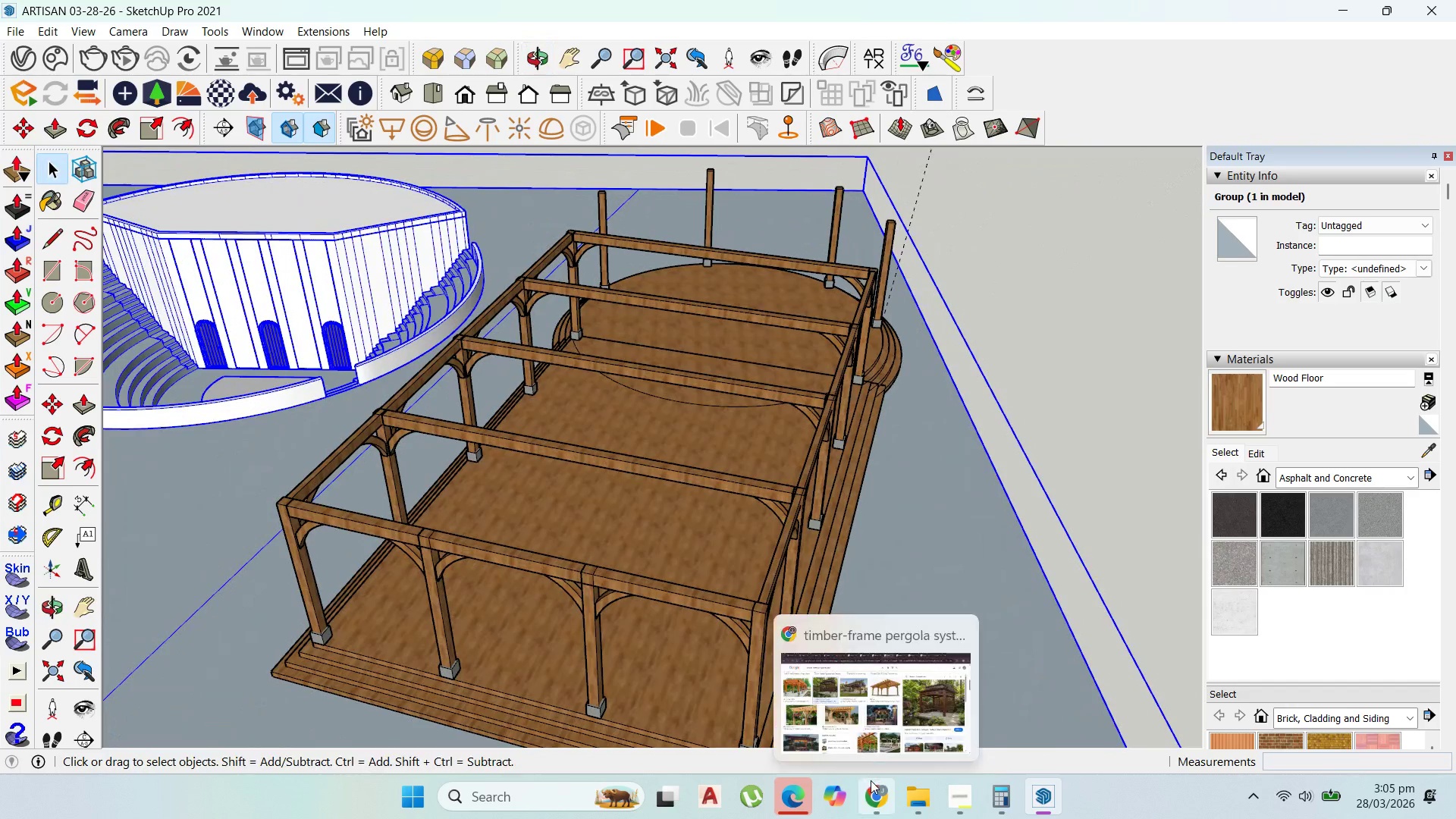 
left_click([871, 780])
 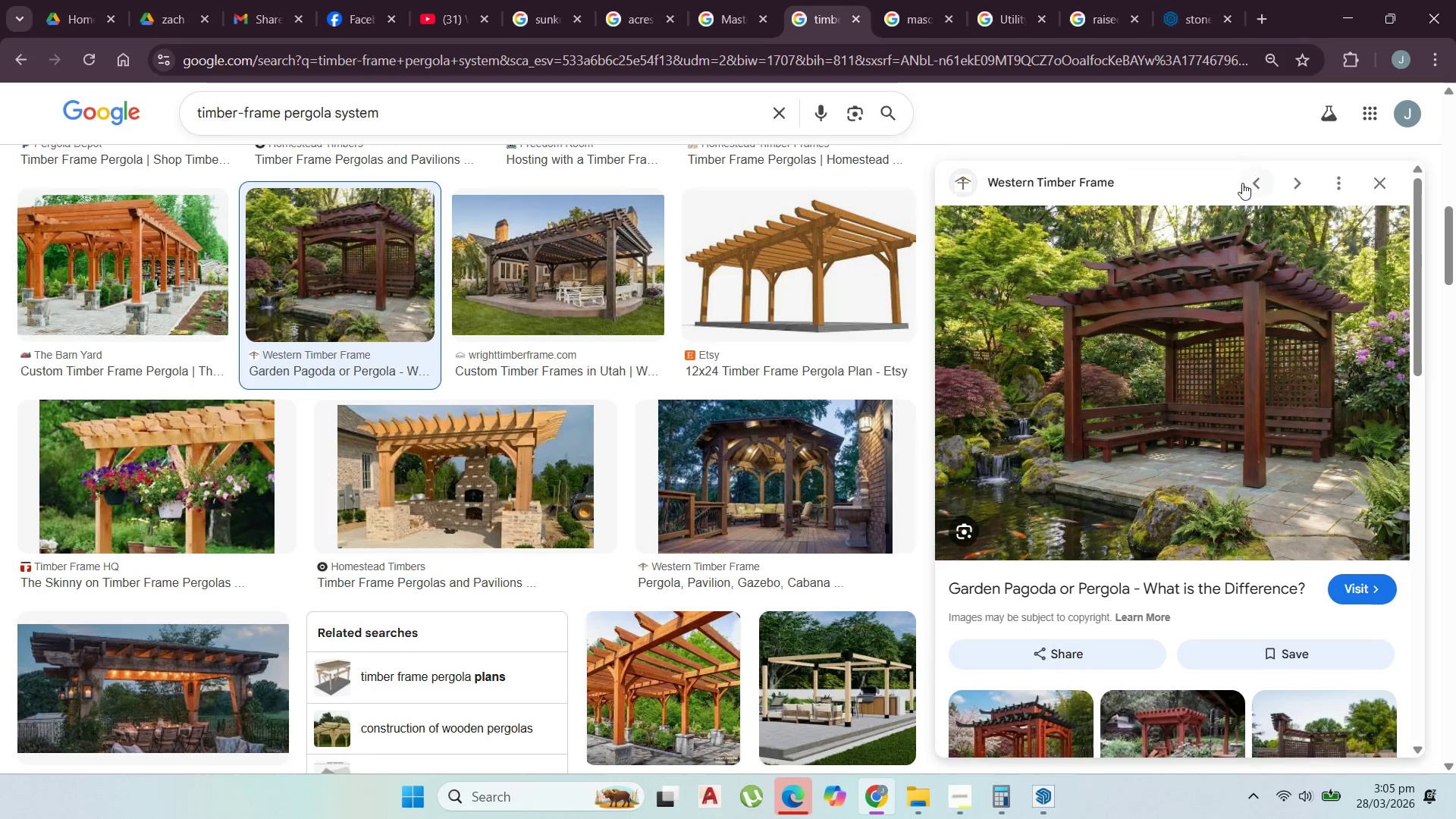 
left_click([604, 317])
 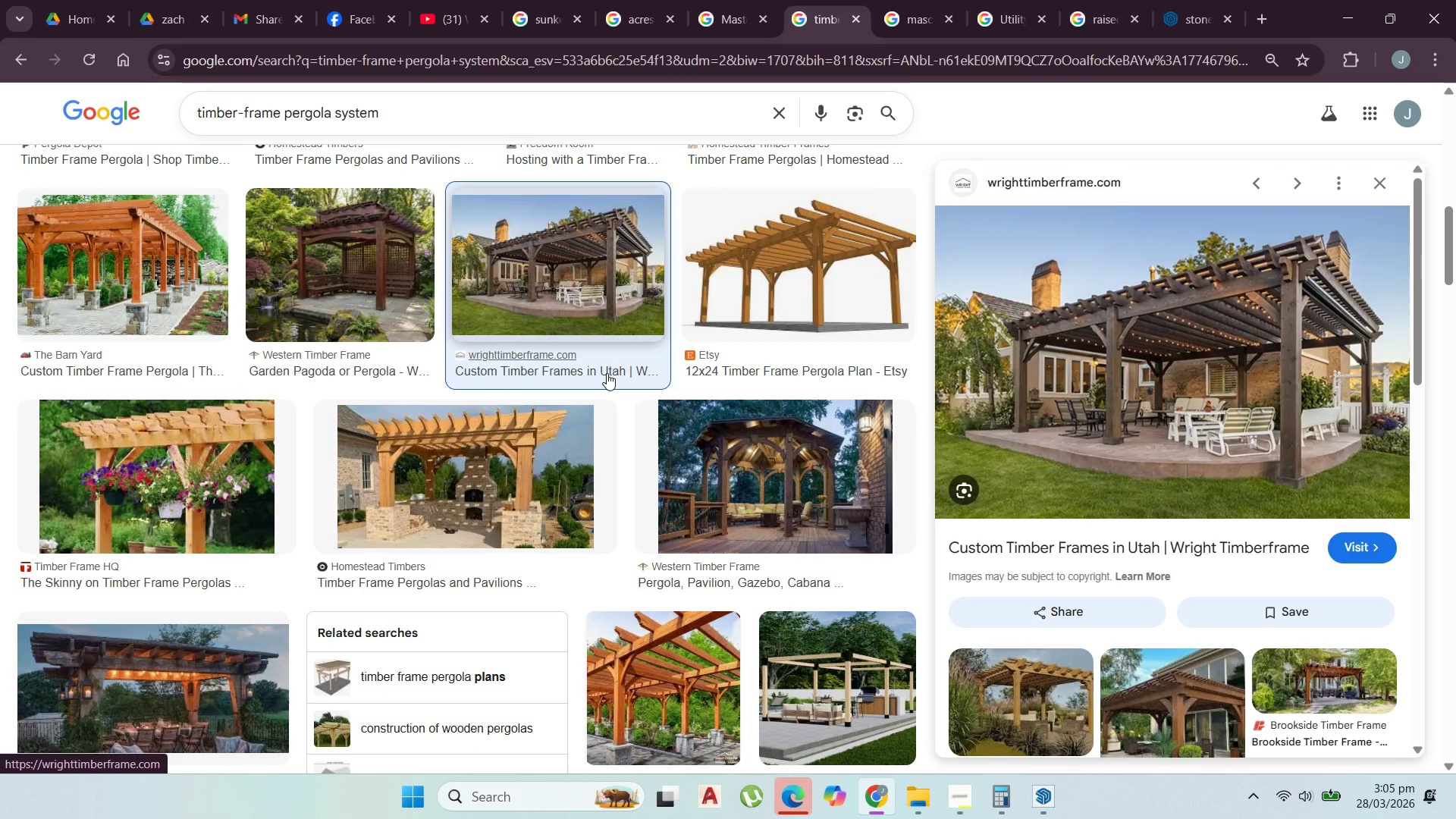 
wait(9.66)
 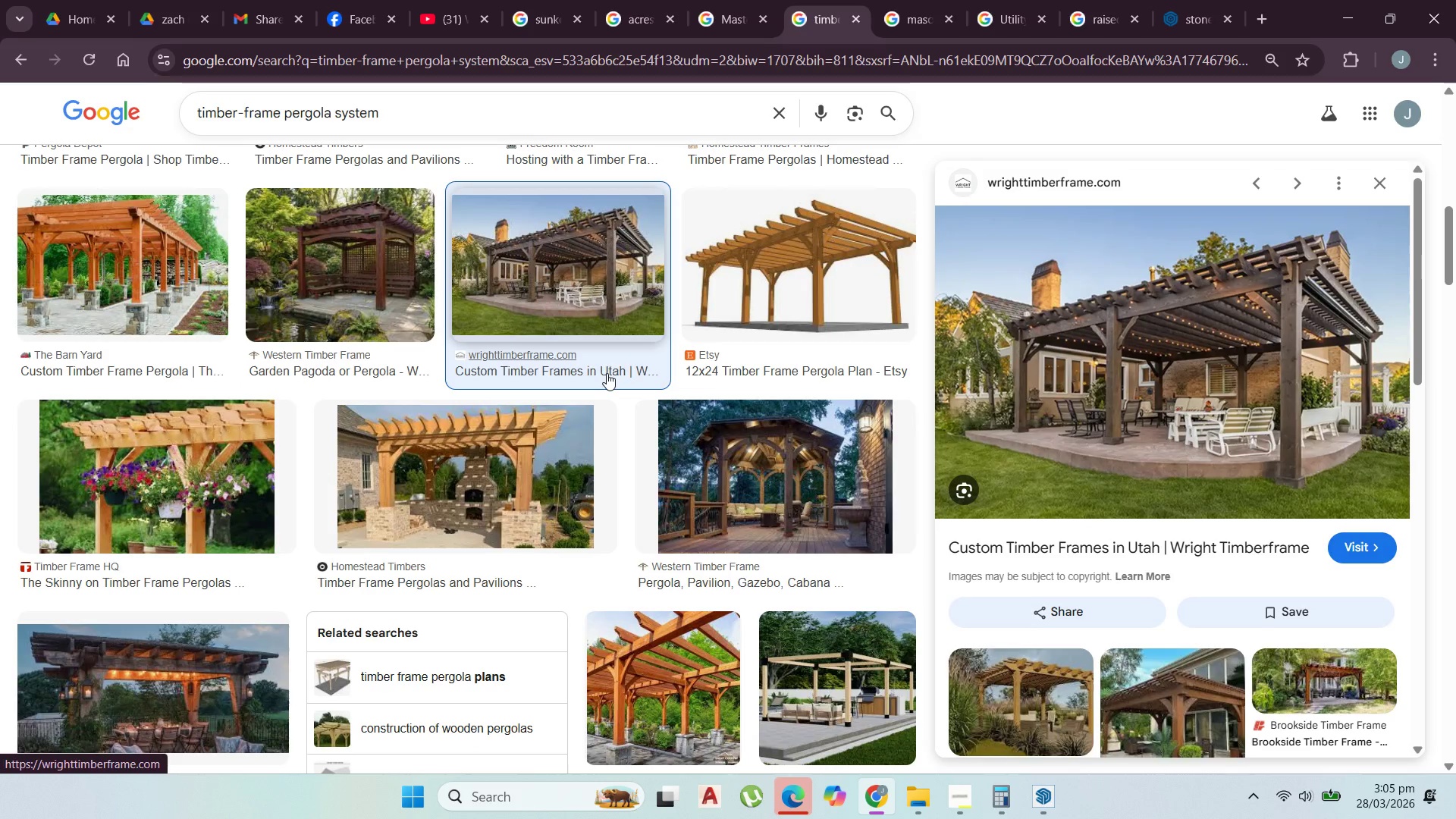 
left_click([1357, 3])
 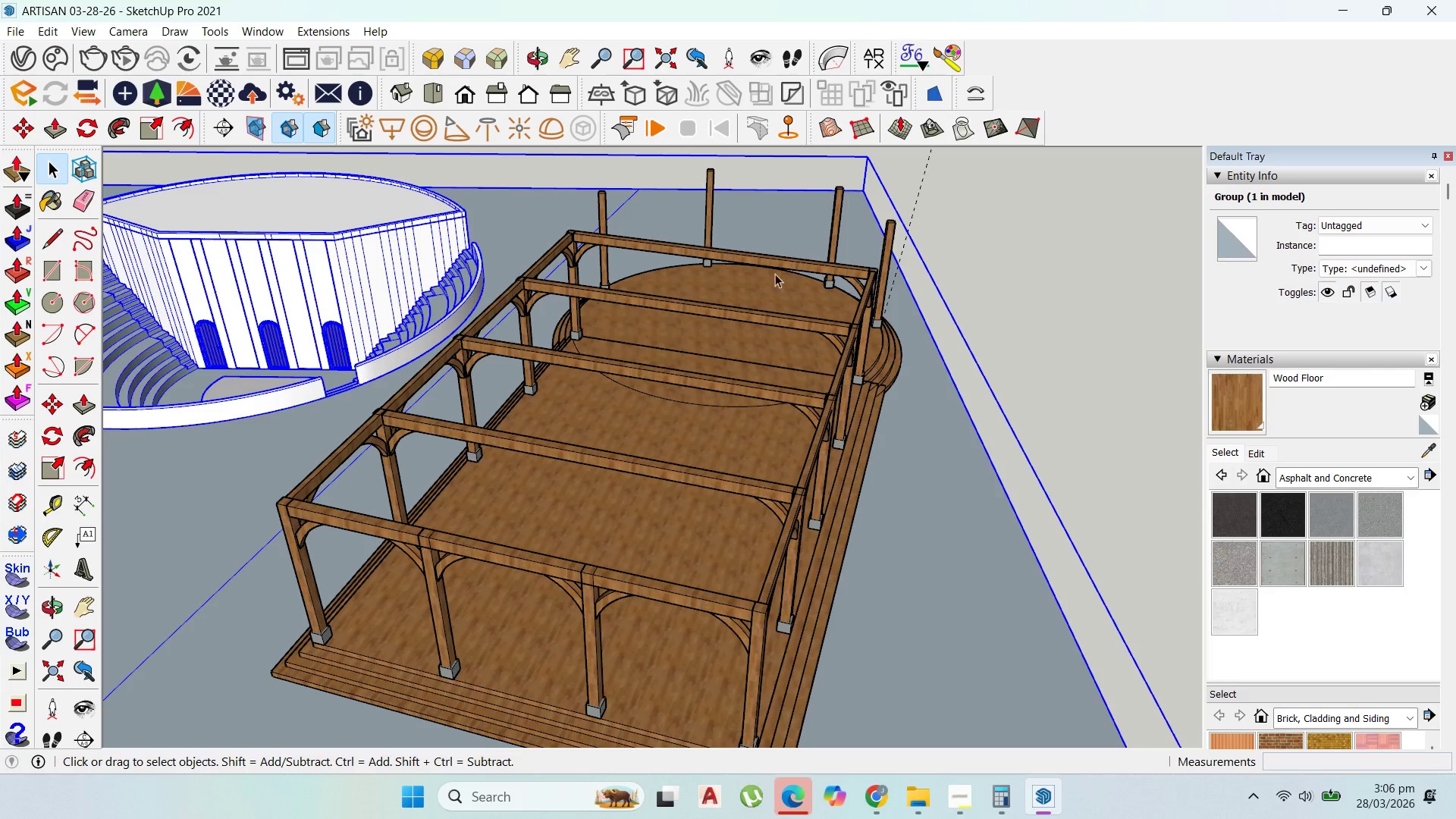 
scroll: coordinate [752, 303], scroll_direction: up, amount: 3.0
 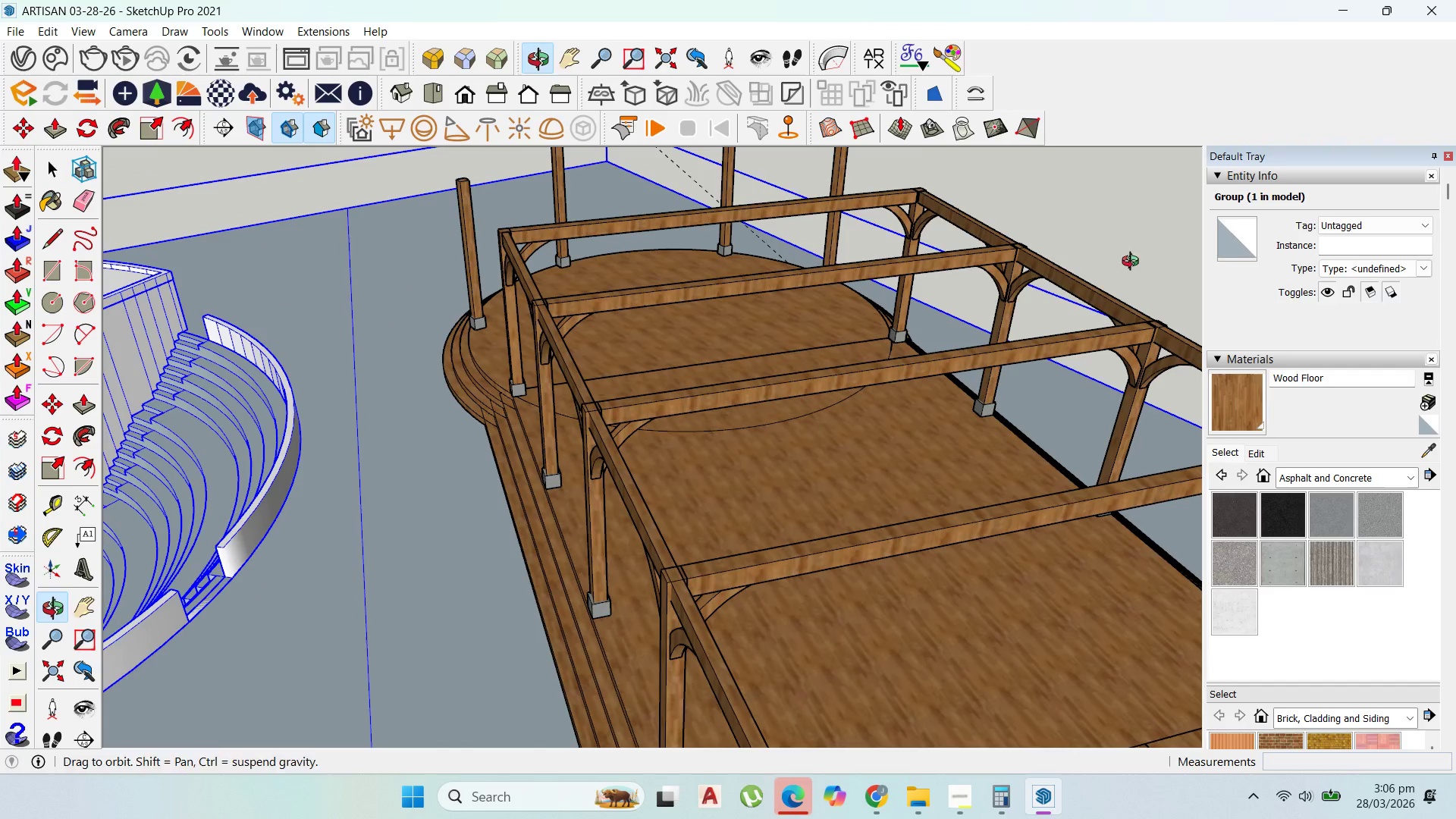 
scroll: coordinate [999, 366], scroll_direction: down, amount: 2.0
 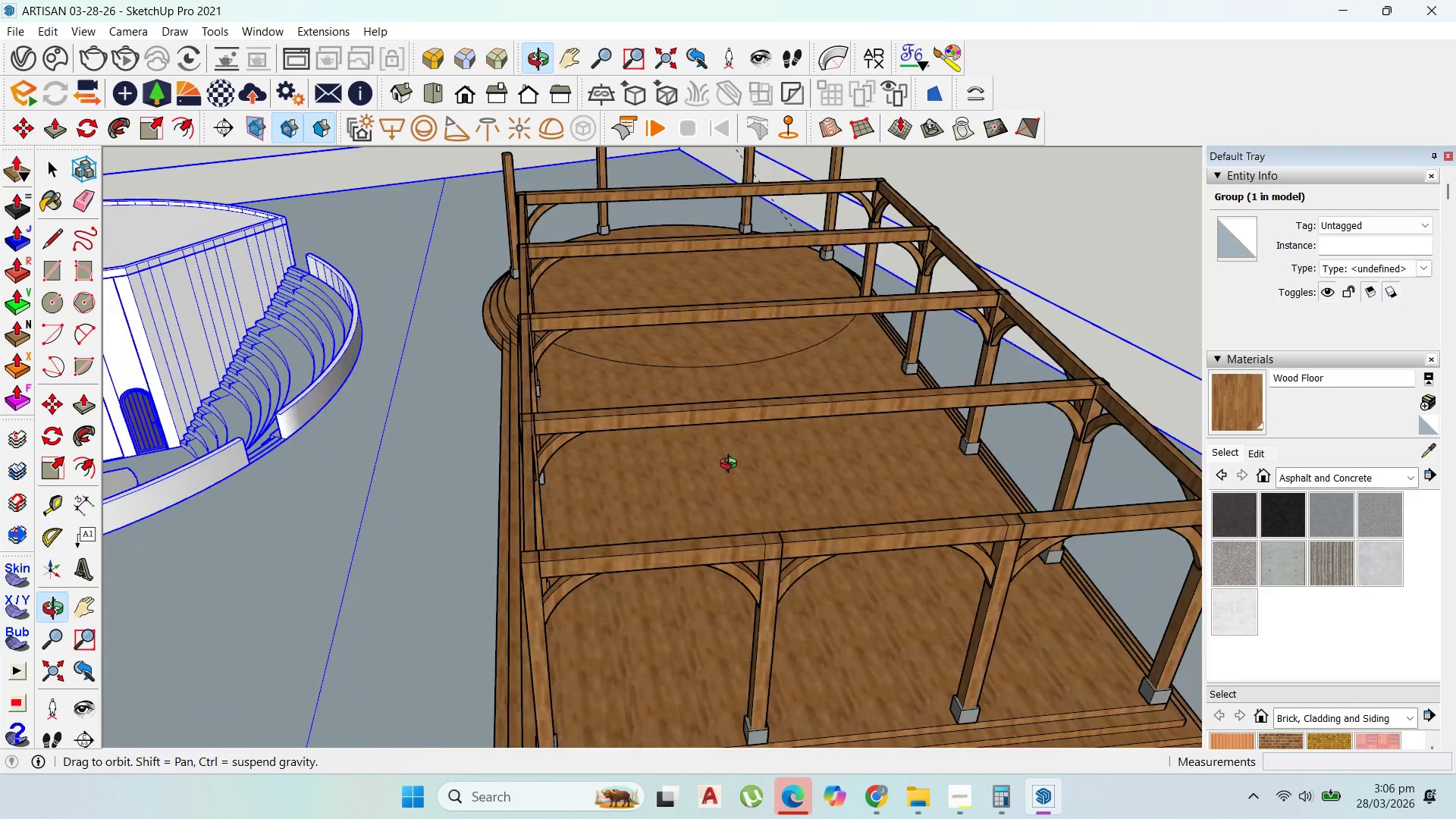 
left_click([459, 500])
 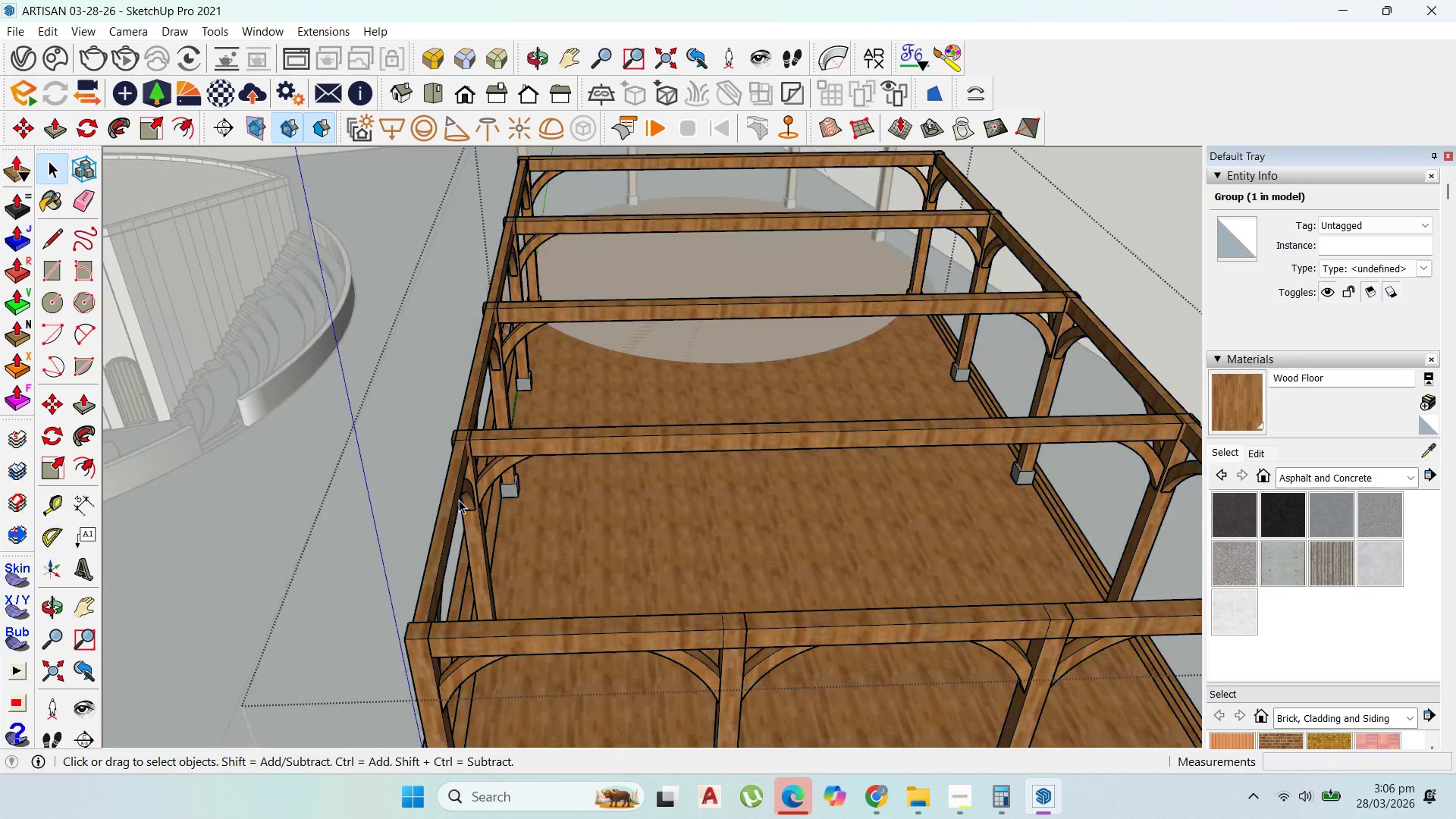 
scroll: coordinate [488, 472], scroll_direction: up, amount: 2.0
 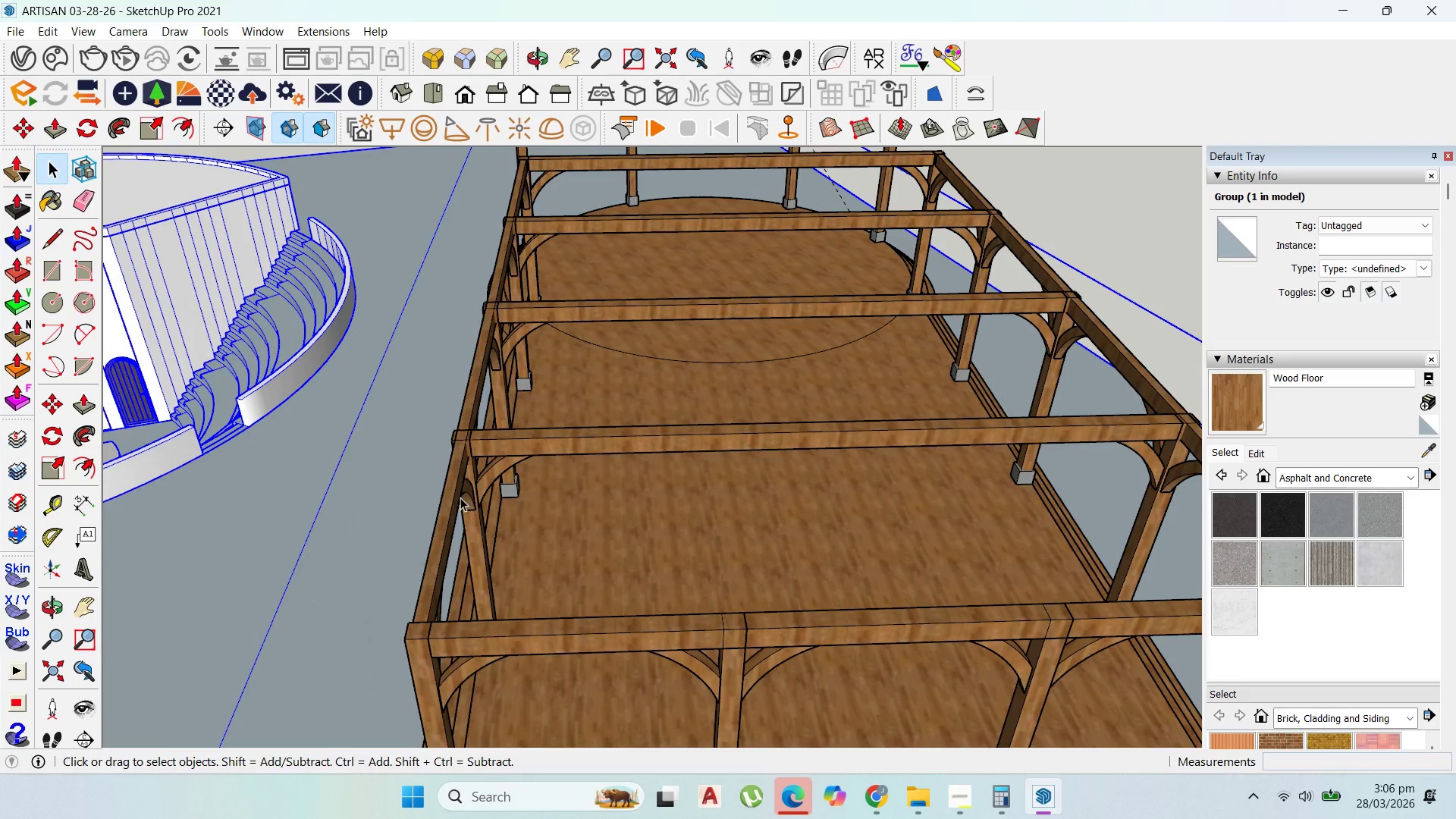 
double_click([459, 500])
 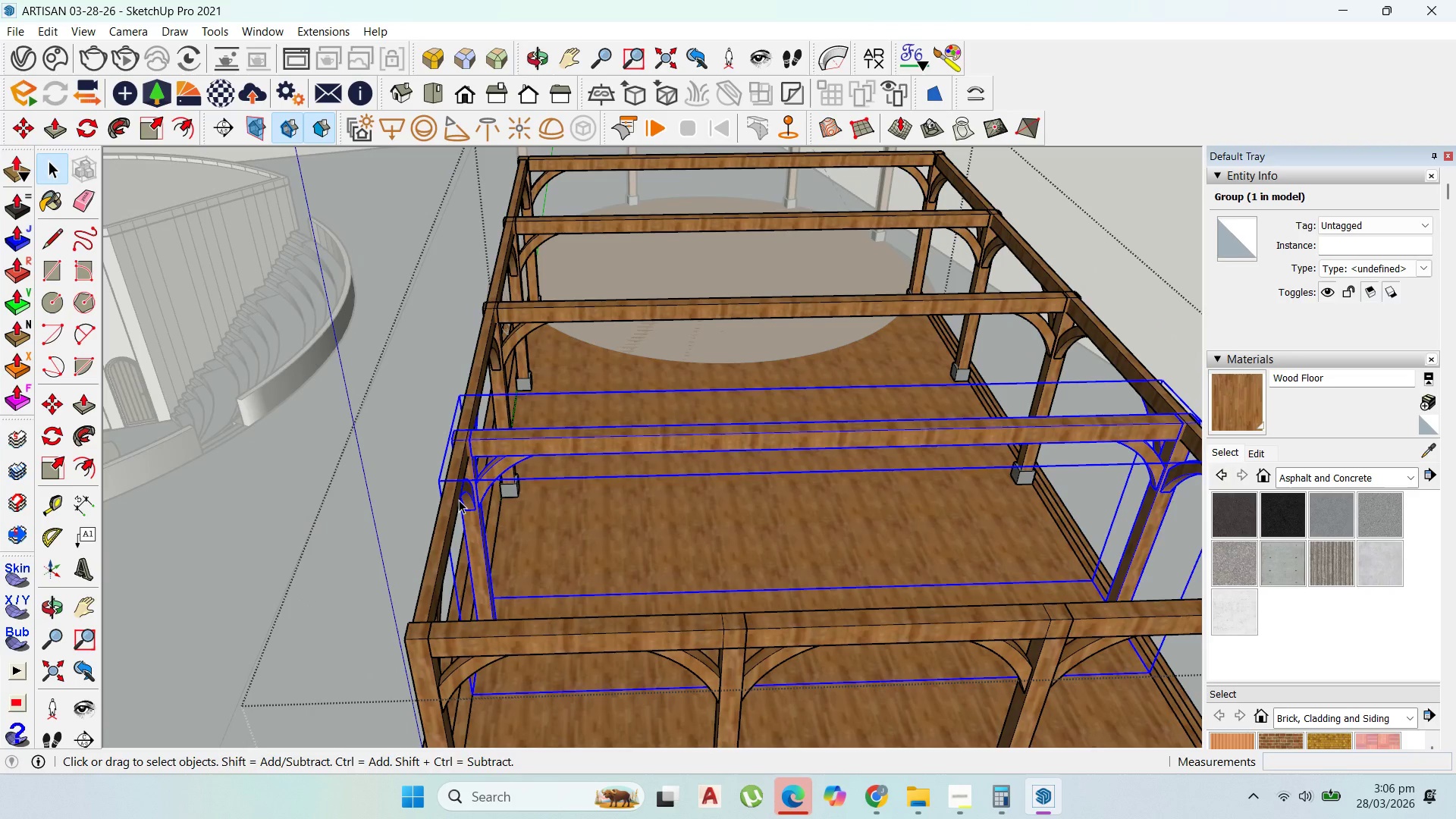 
triple_click([459, 500])
 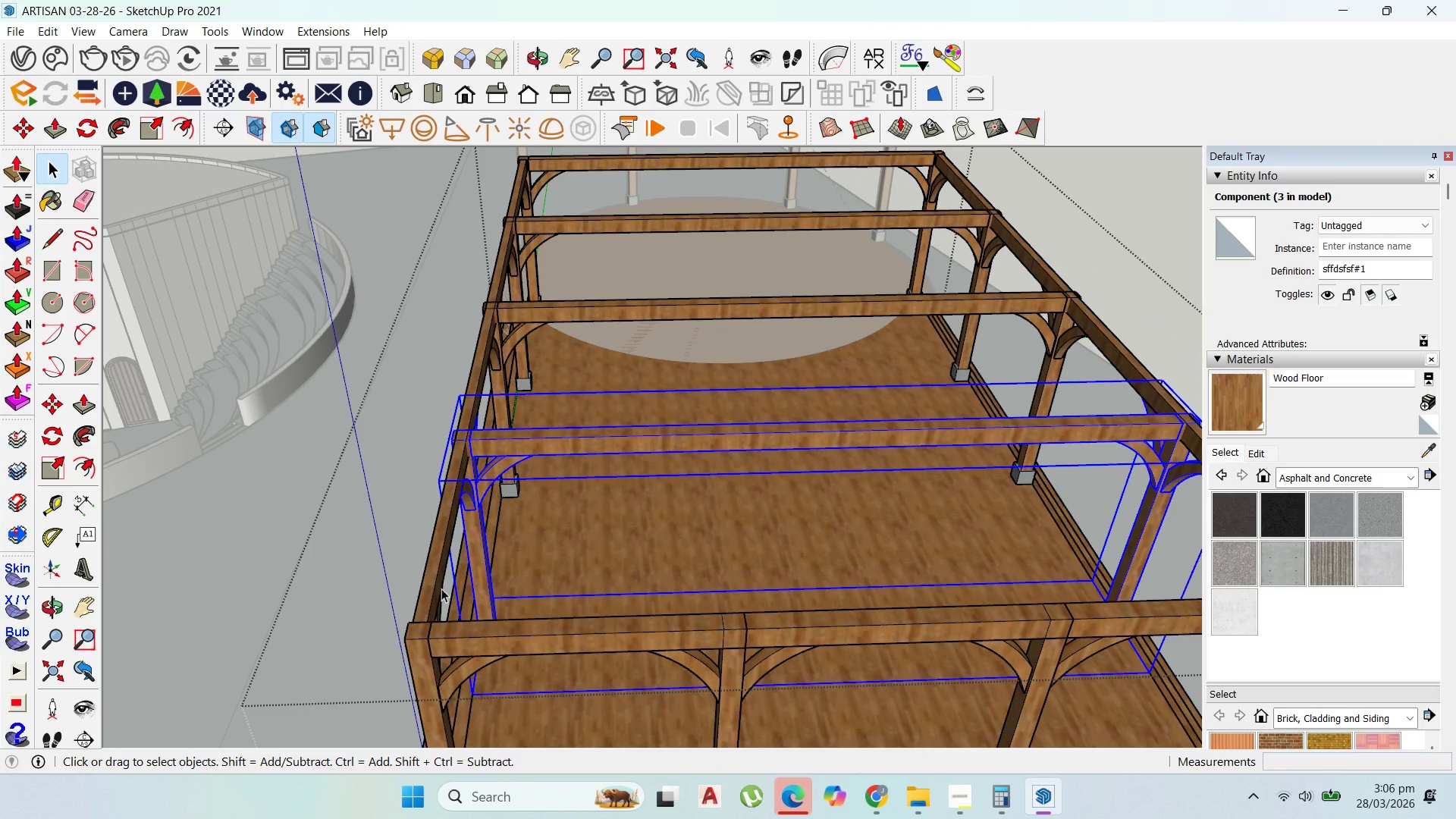 
left_click([441, 588])
 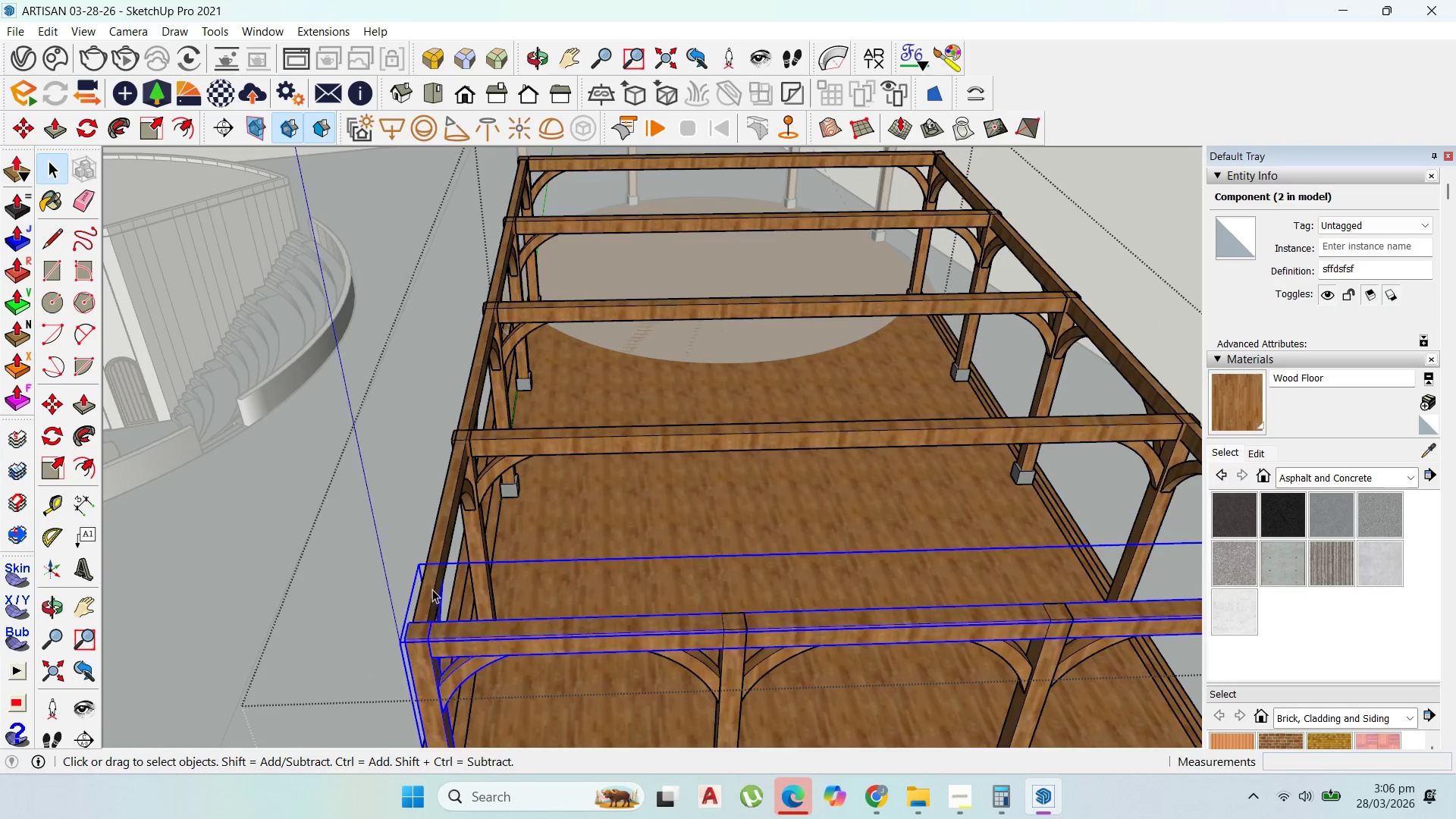 
double_click([432, 589])
 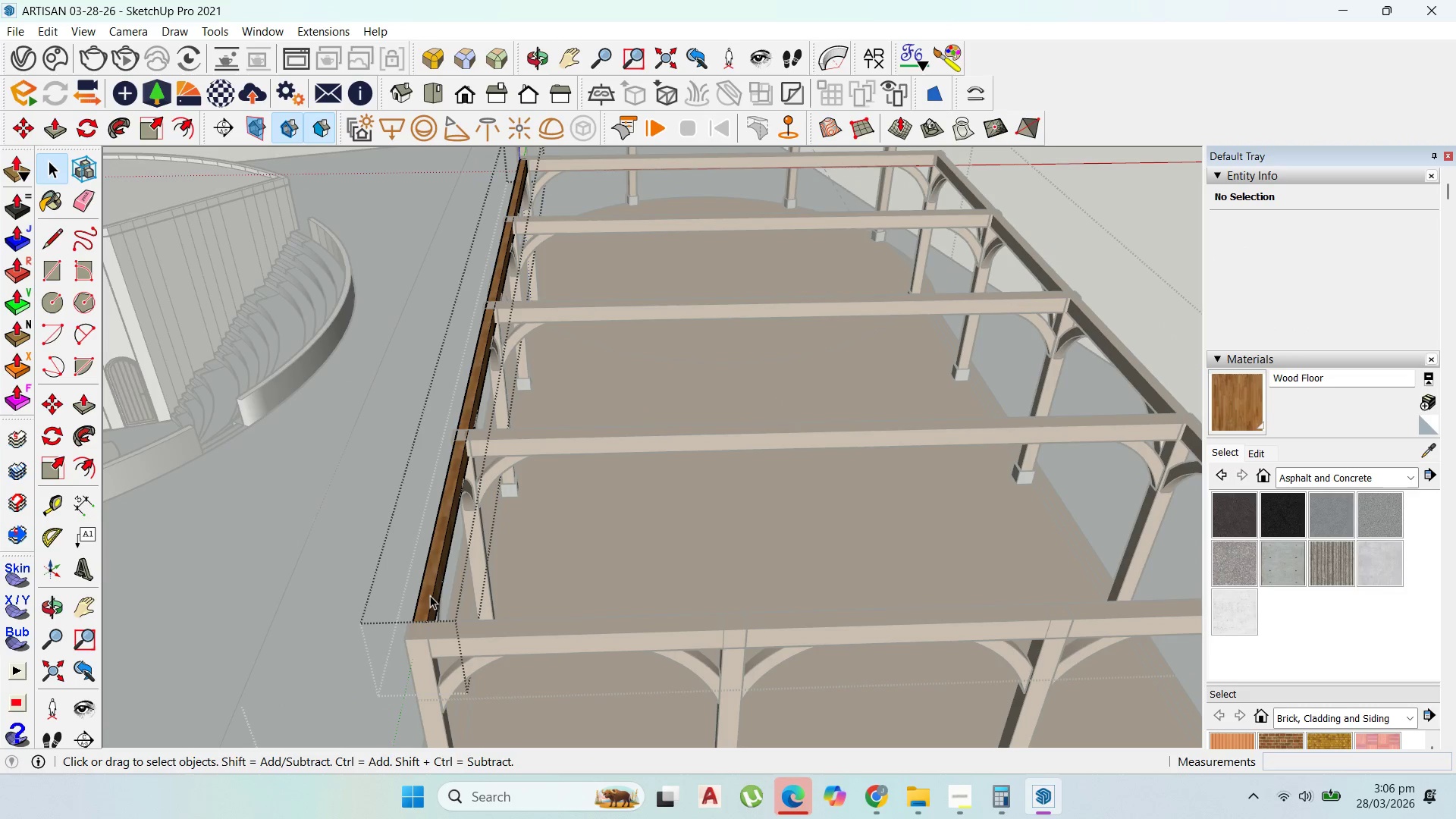 
left_click([430, 595])
 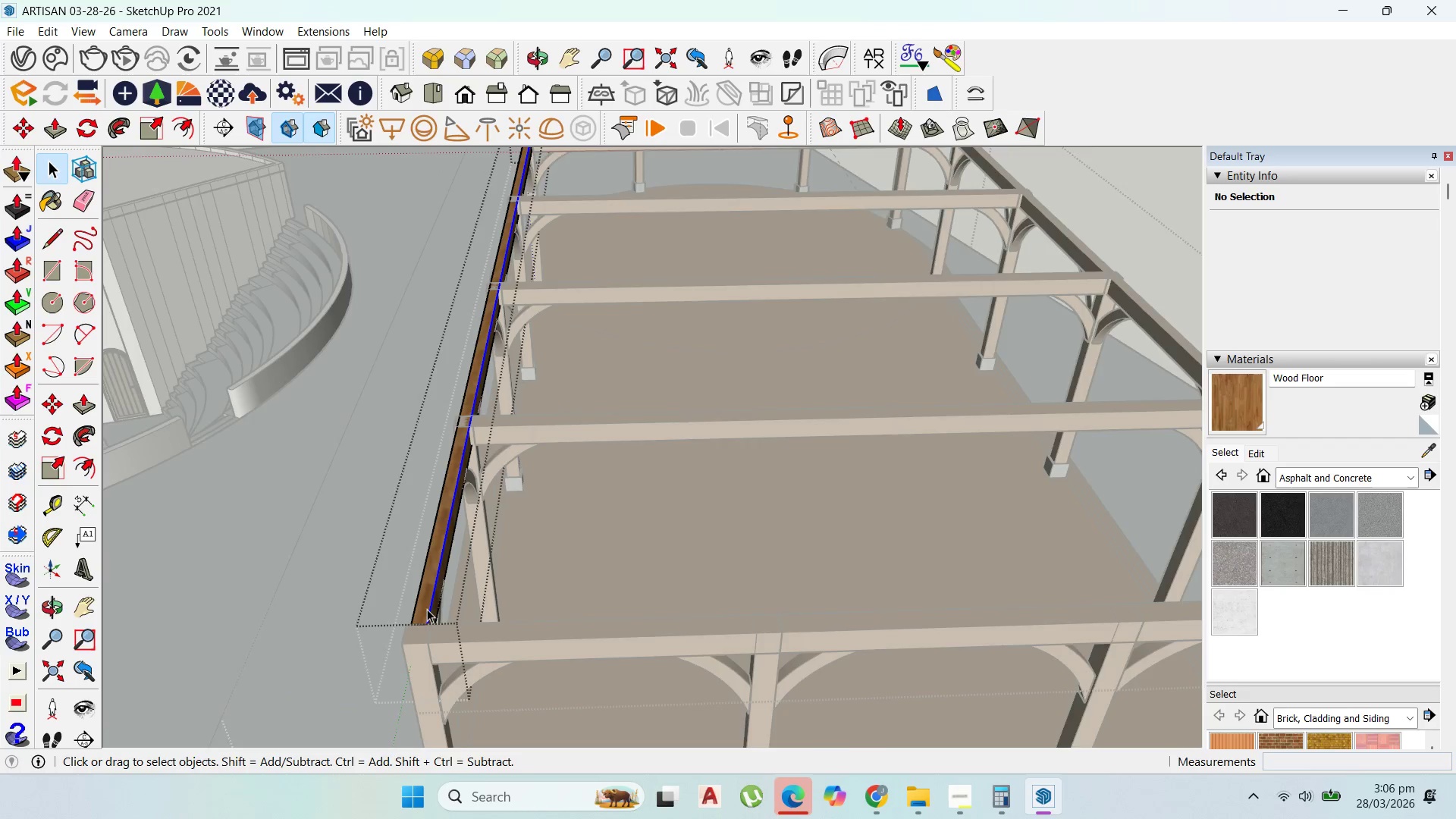 
scroll: coordinate [422, 635], scroll_direction: up, amount: 6.0
 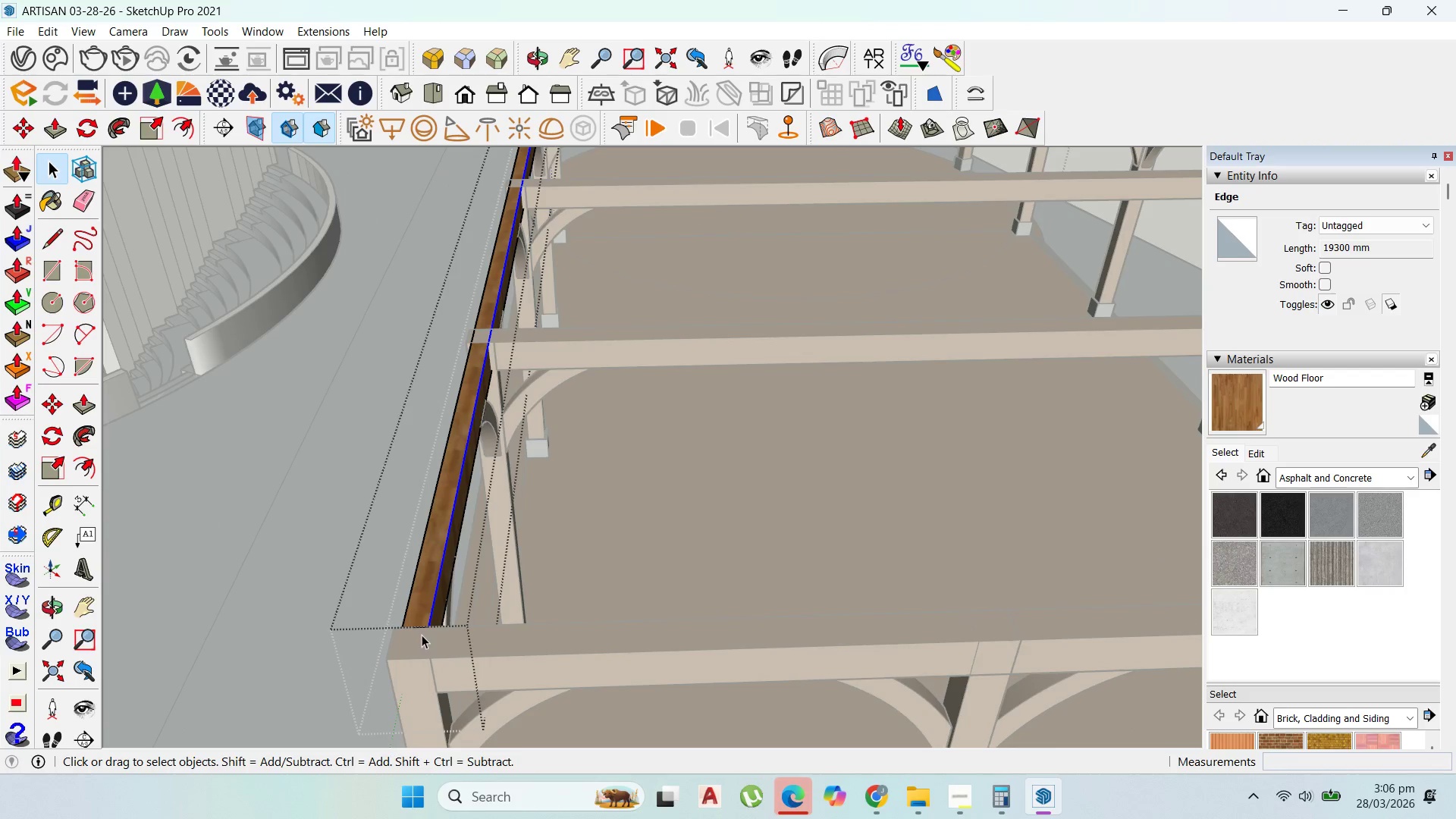 
key(Escape)
 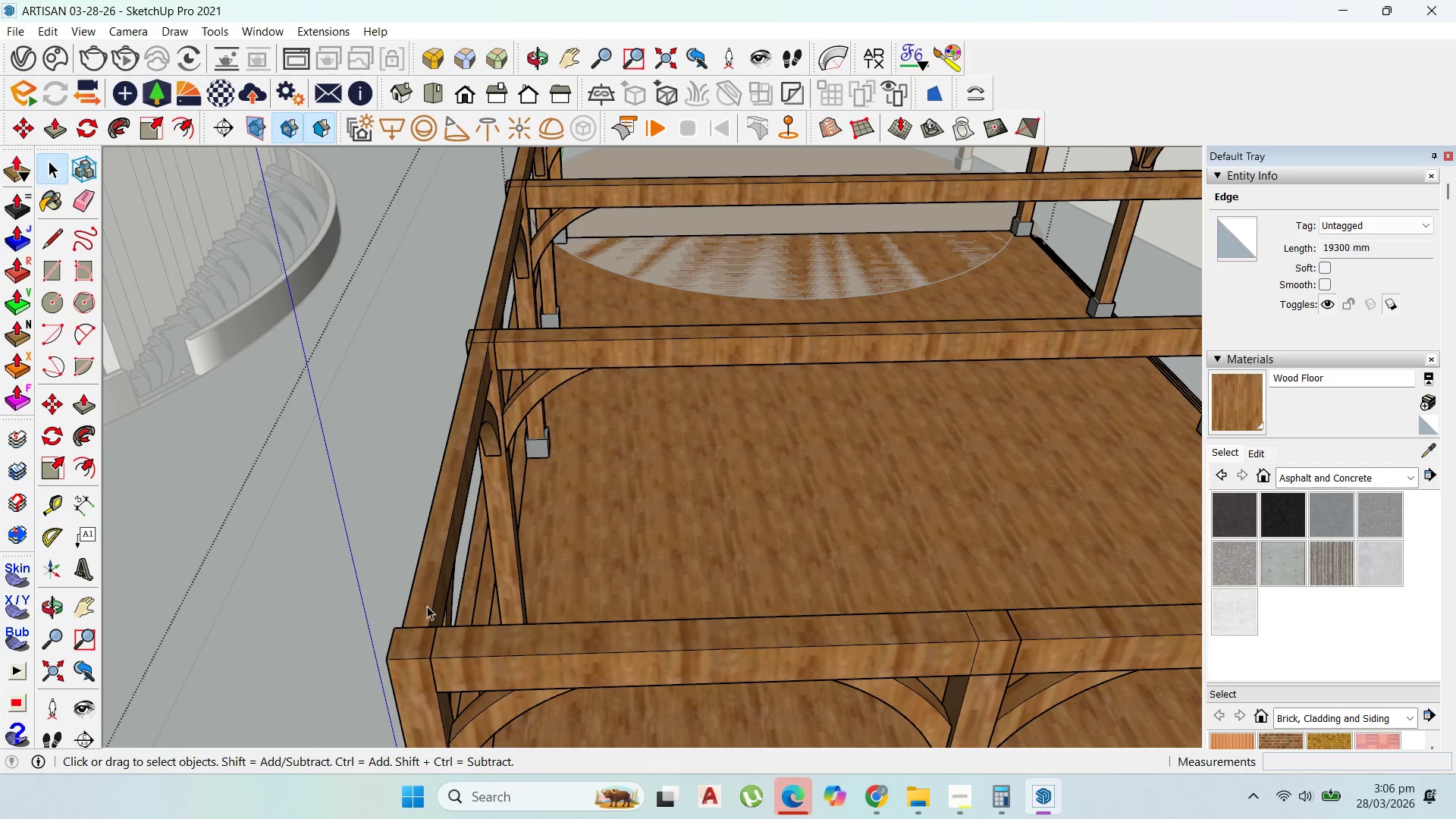 
left_click([427, 606])
 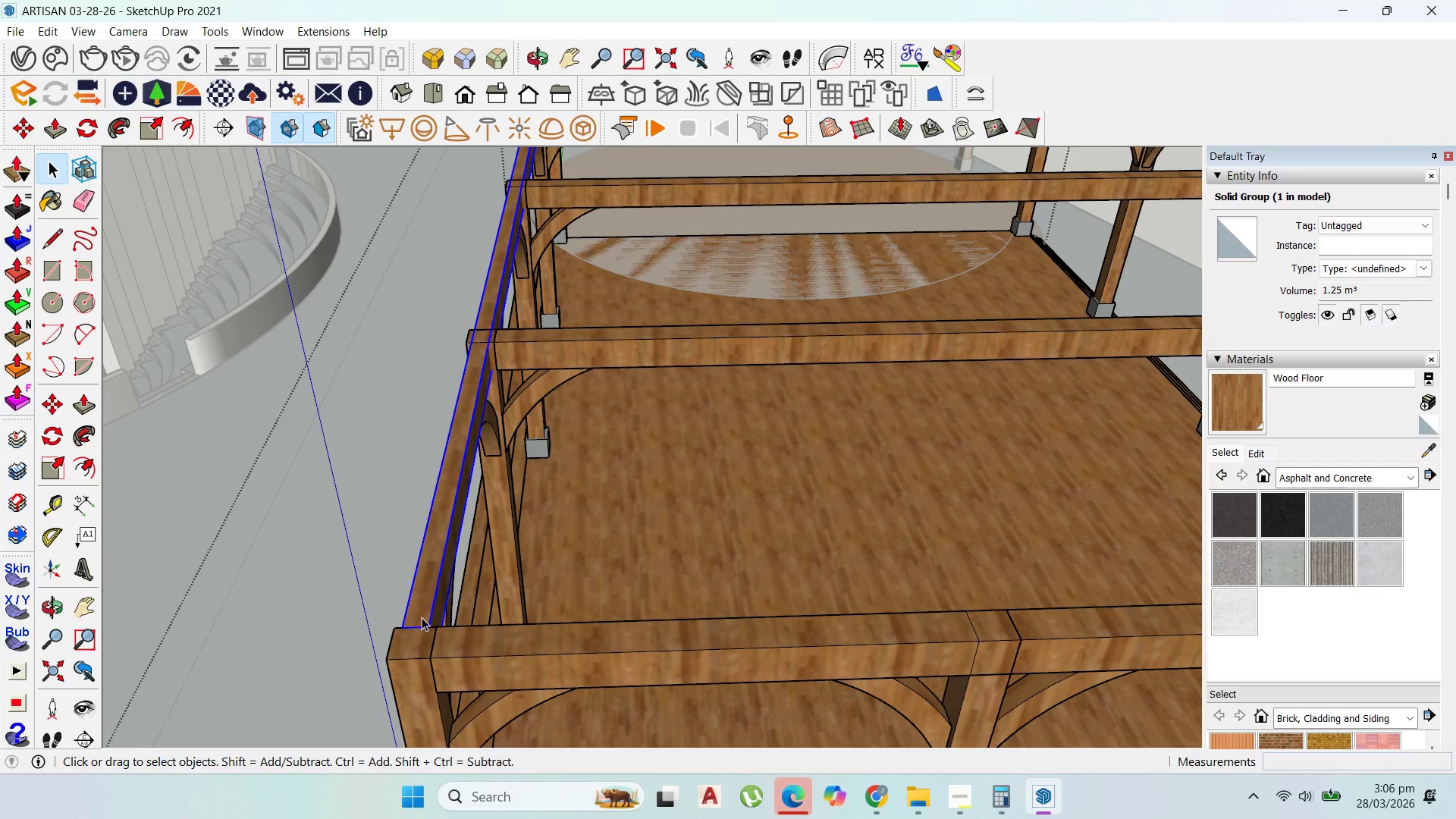 
key(M)
 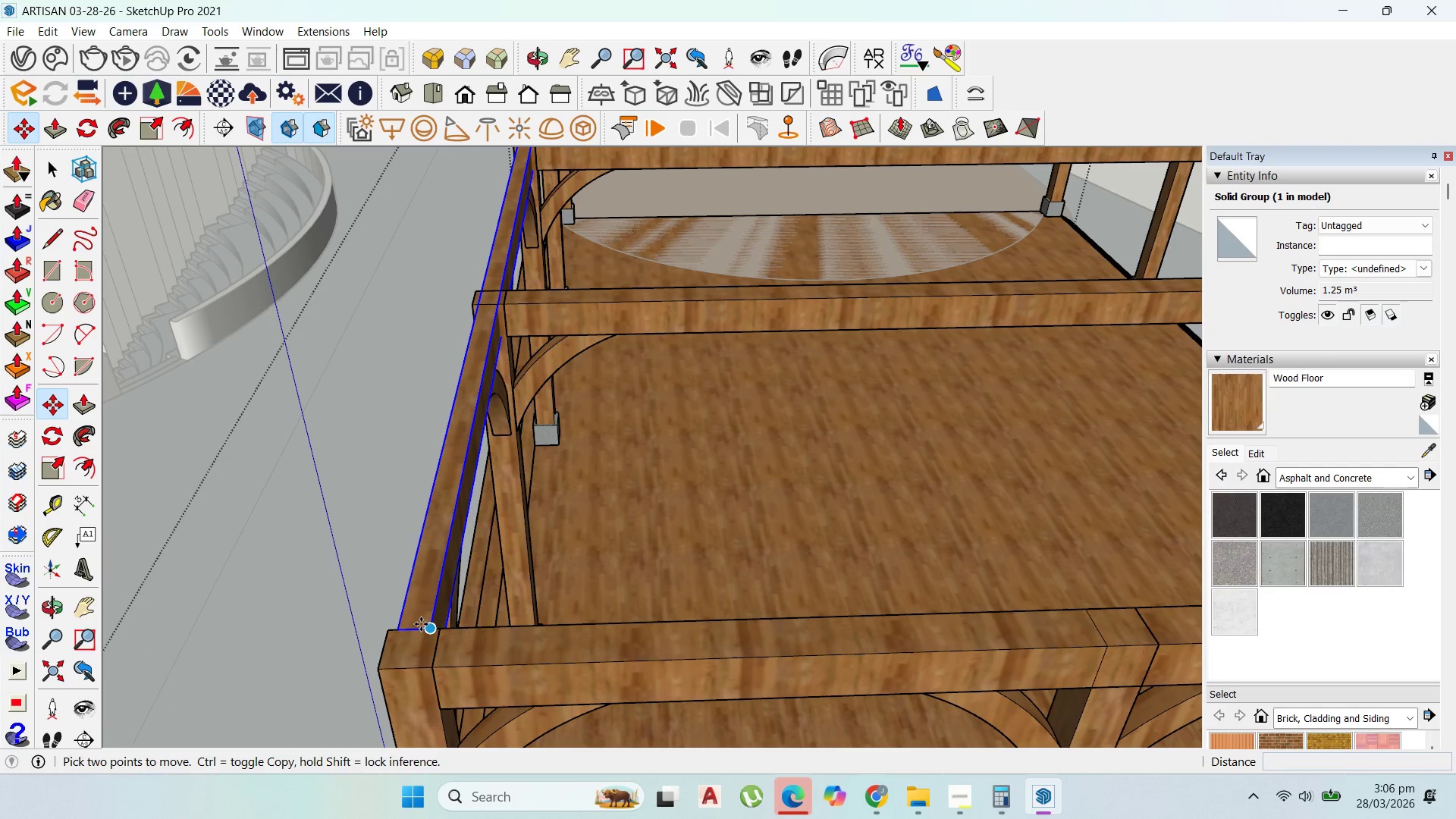 
scroll: coordinate [421, 628], scroll_direction: up, amount: 5.0
 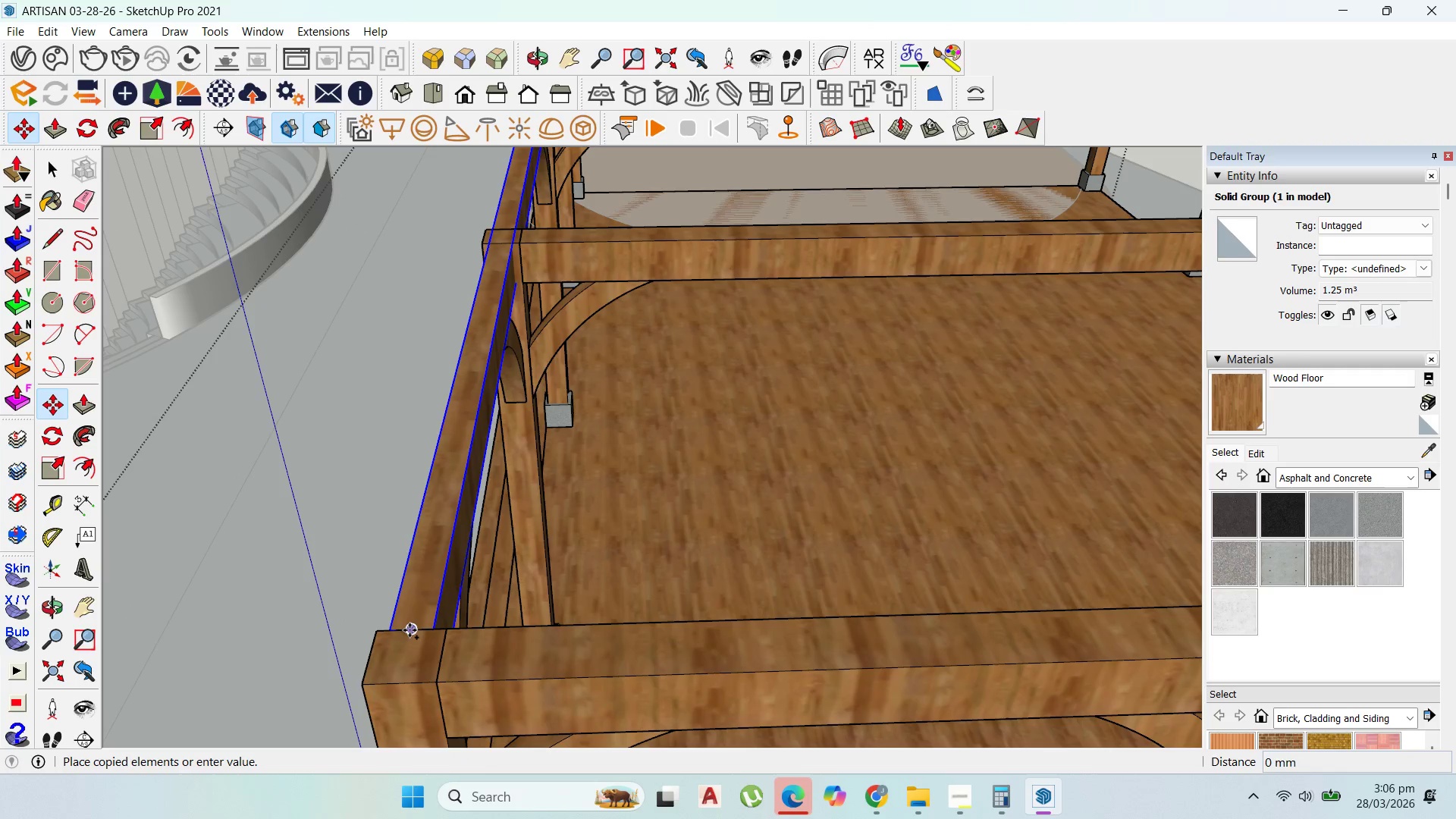 
key(Control+ControlLeft)
 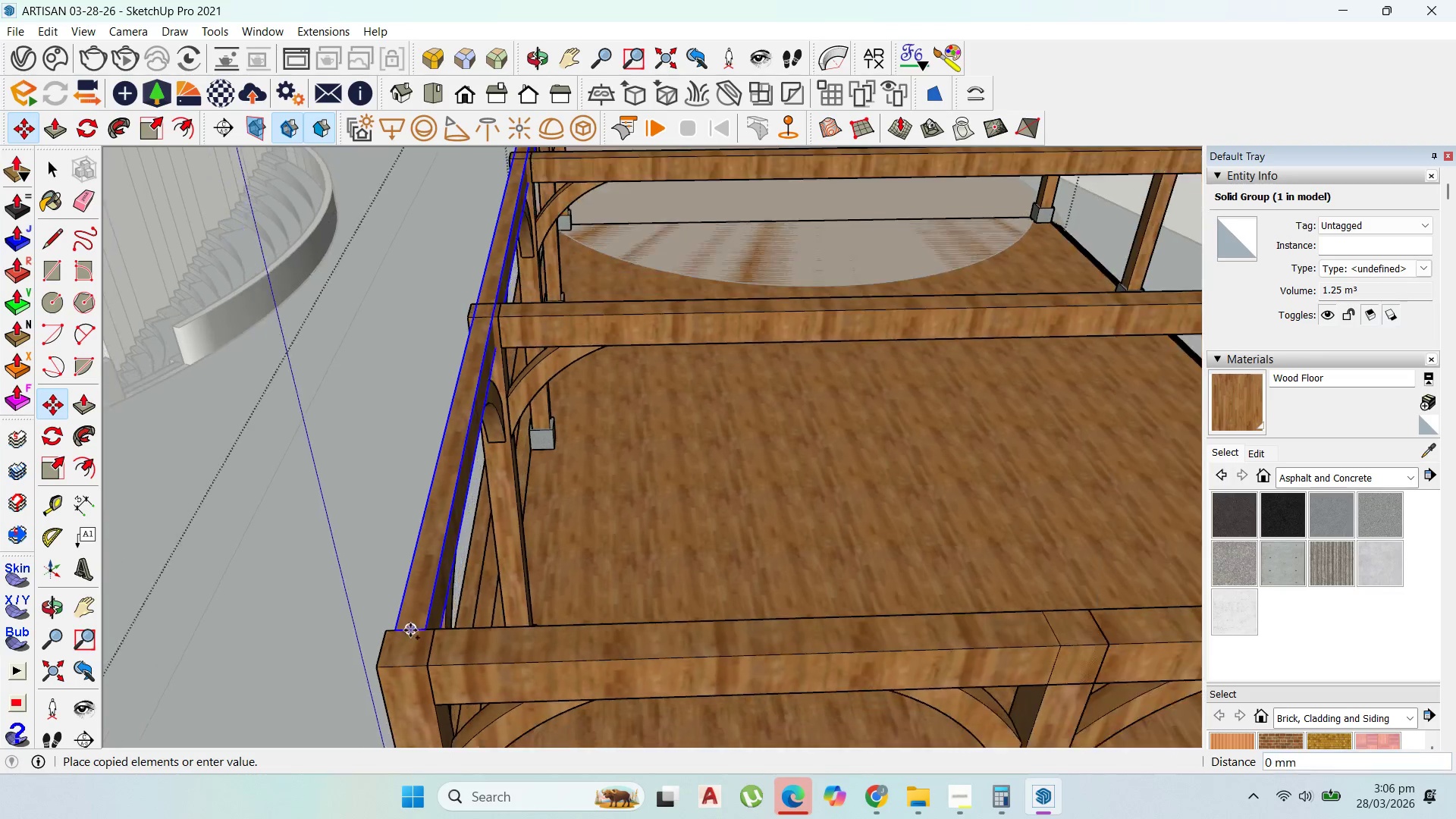 
scroll: coordinate [509, 626], scroll_direction: down, amount: 6.0
 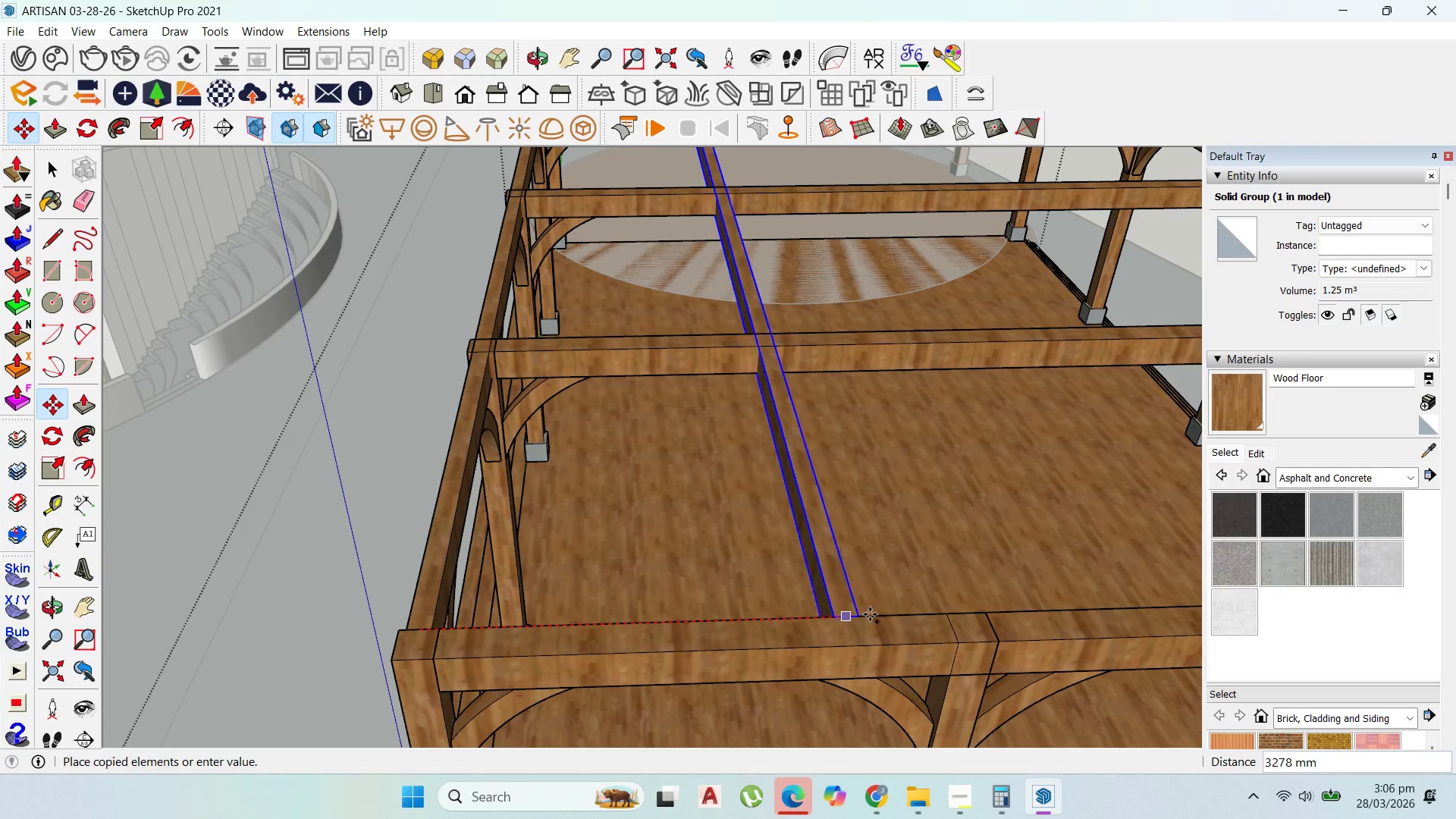 
hold_key(key=ShiftLeft, duration=1.52)
scroll: coordinate [976, 604], scroll_direction: up, amount: 2.0
 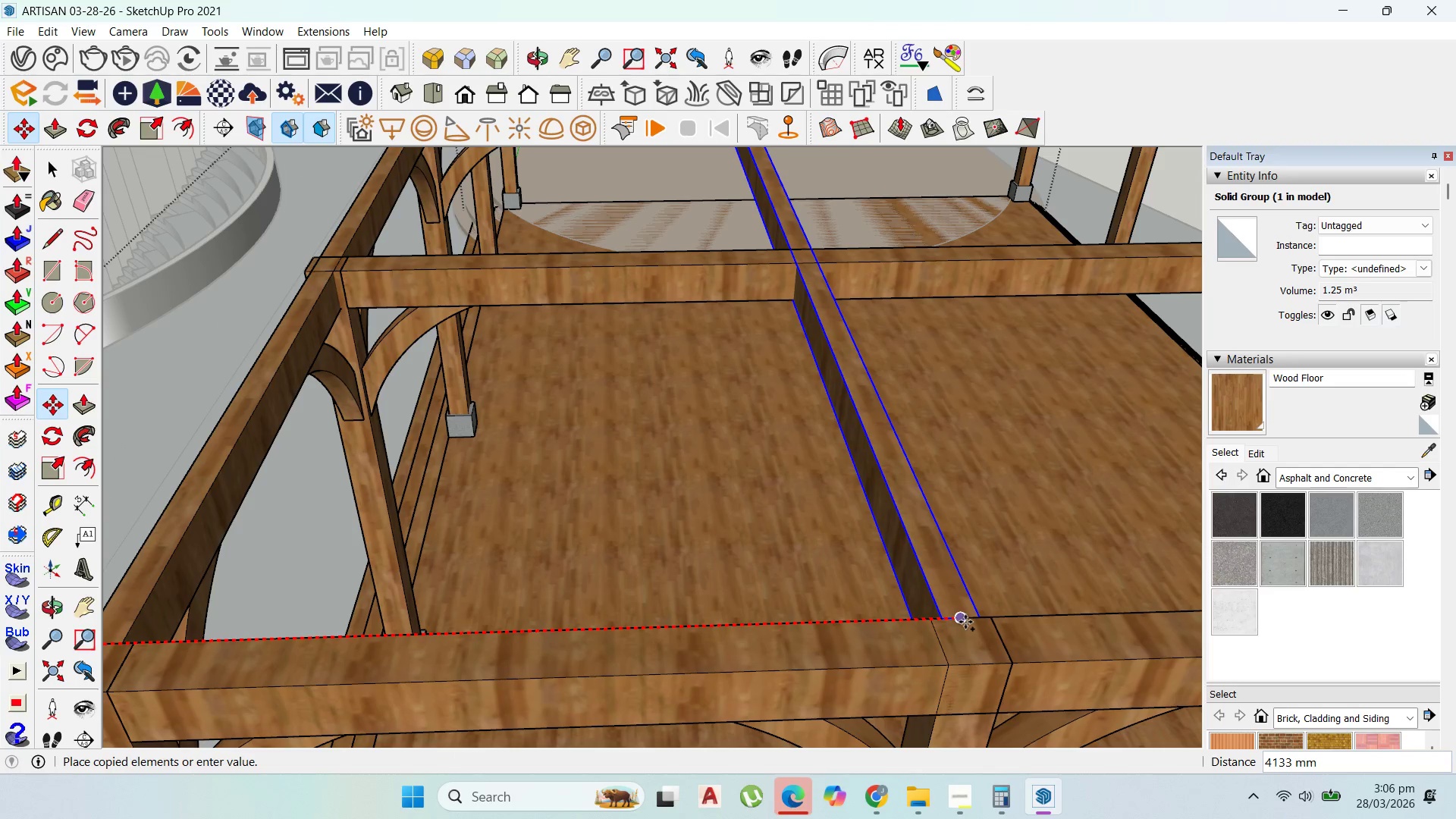 
hold_key(key=ShiftLeft, duration=0.88)
left_click_drag(start_coordinate=[964, 621], to_coordinate=[960, 623])
 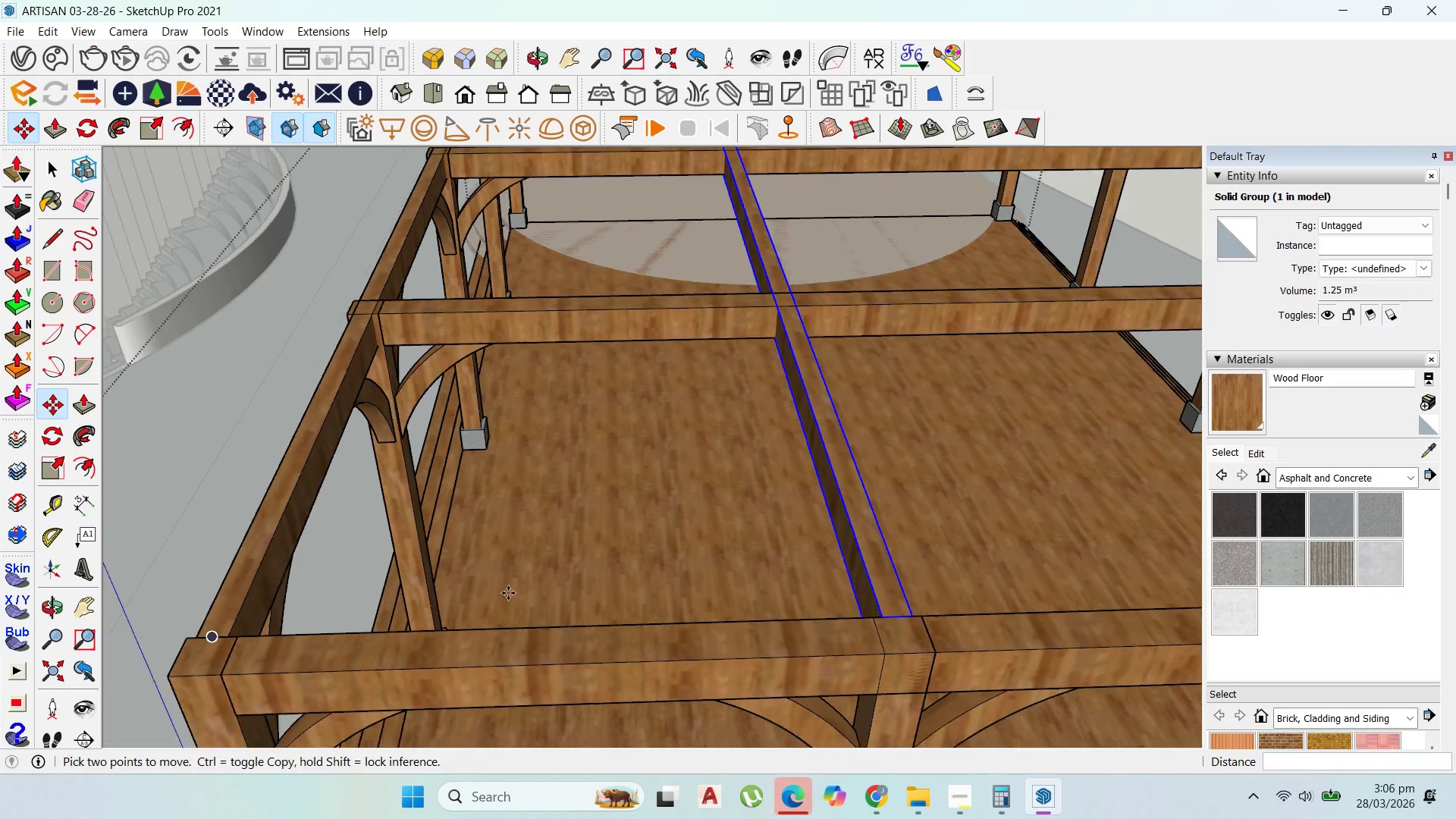 
scroll: coordinate [733, 604], scroll_direction: up, amount: 6.0
 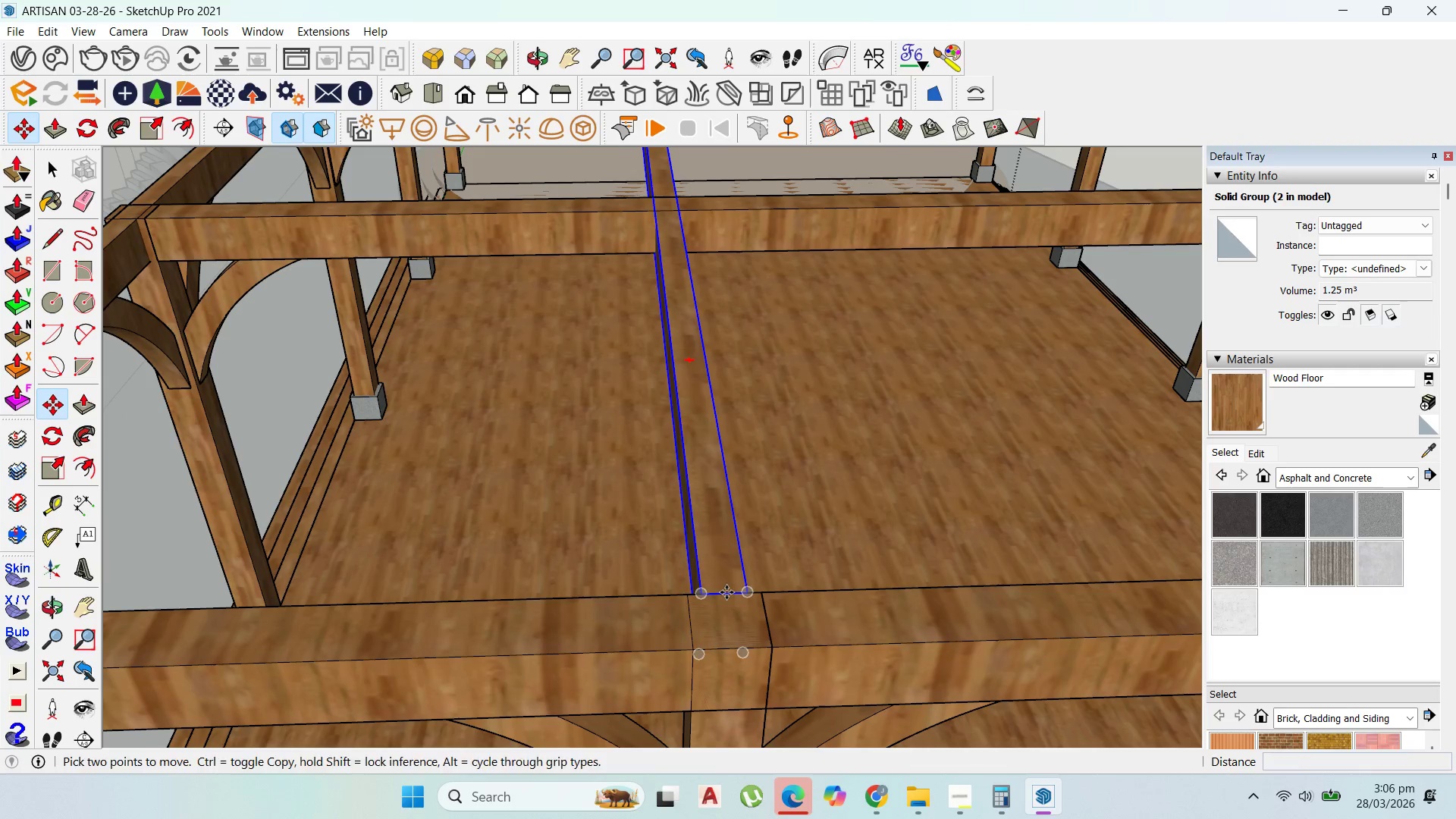 
left_click([726, 592])
 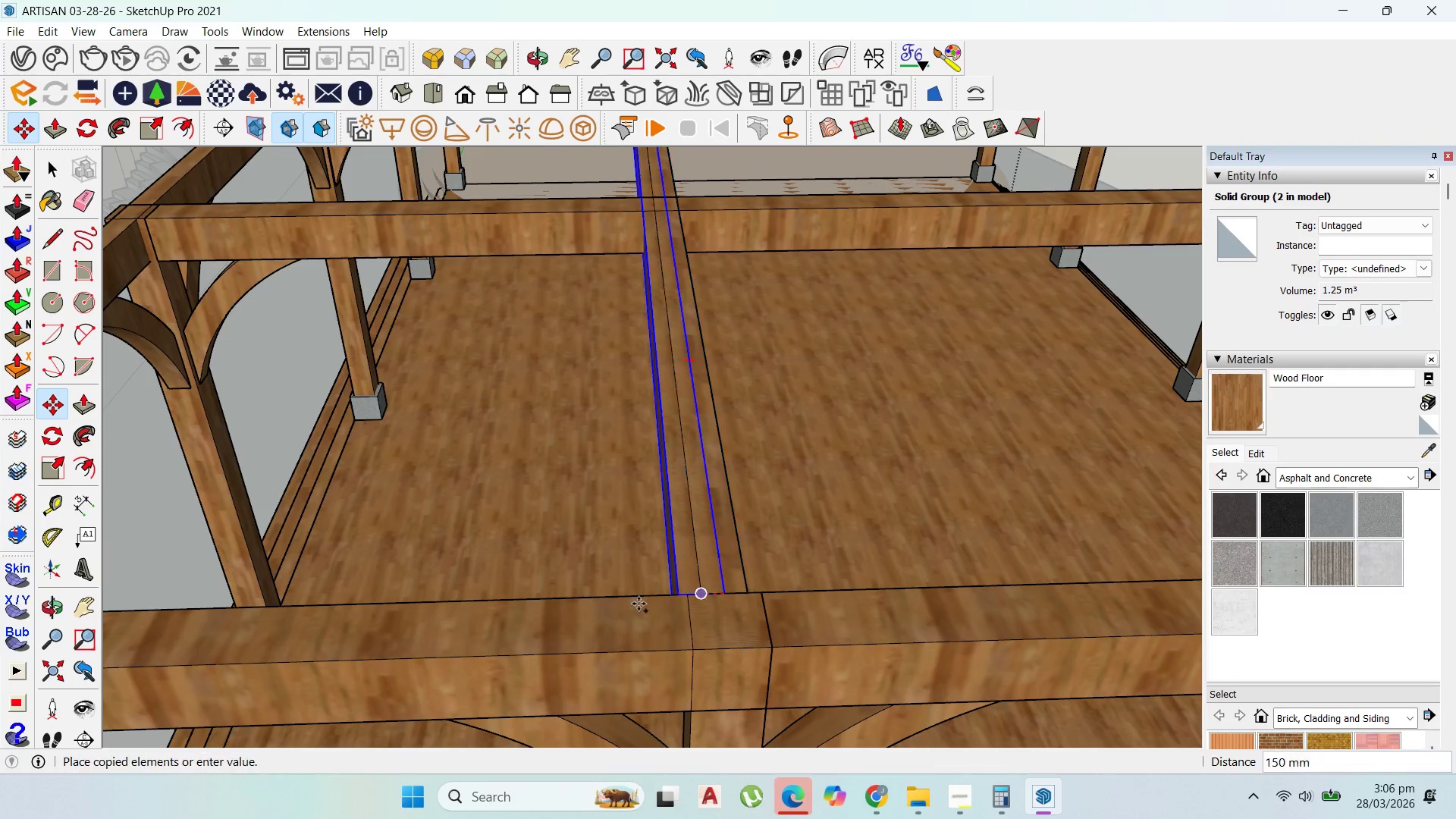 
key(Control+ControlLeft)
 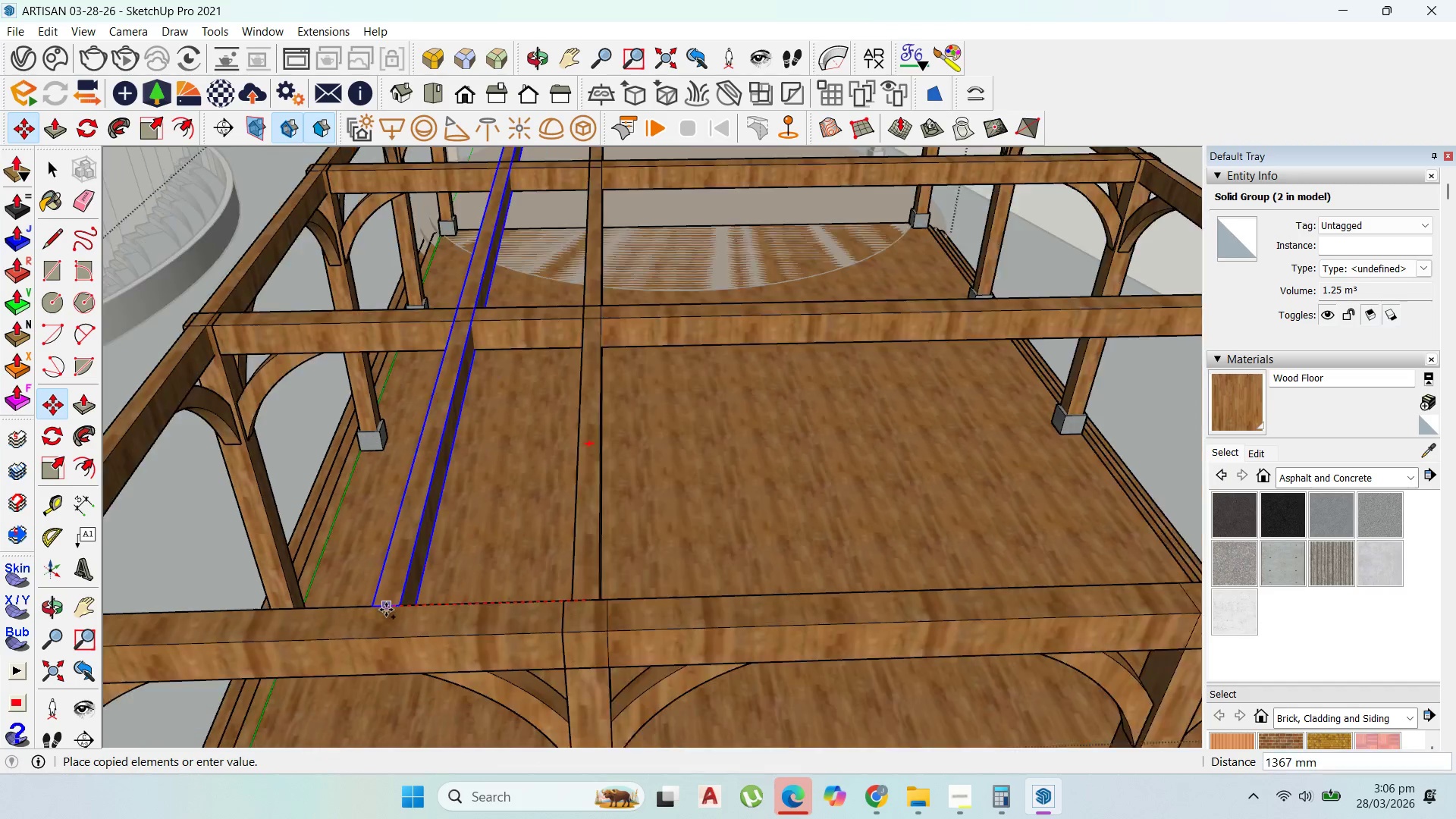 
left_click([878, 589])
 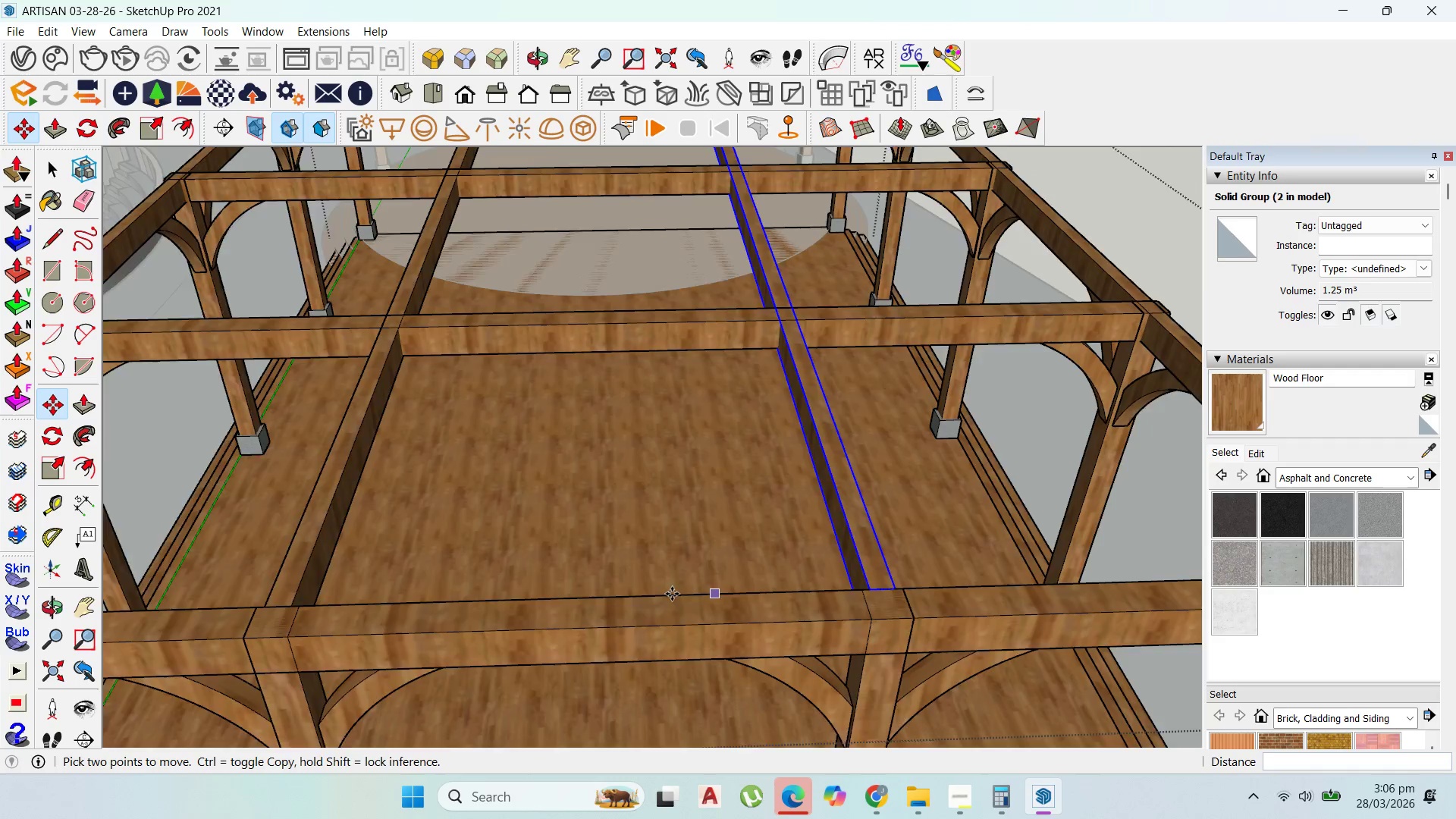 
scroll: coordinate [739, 648], scroll_direction: down, amount: 19.0
 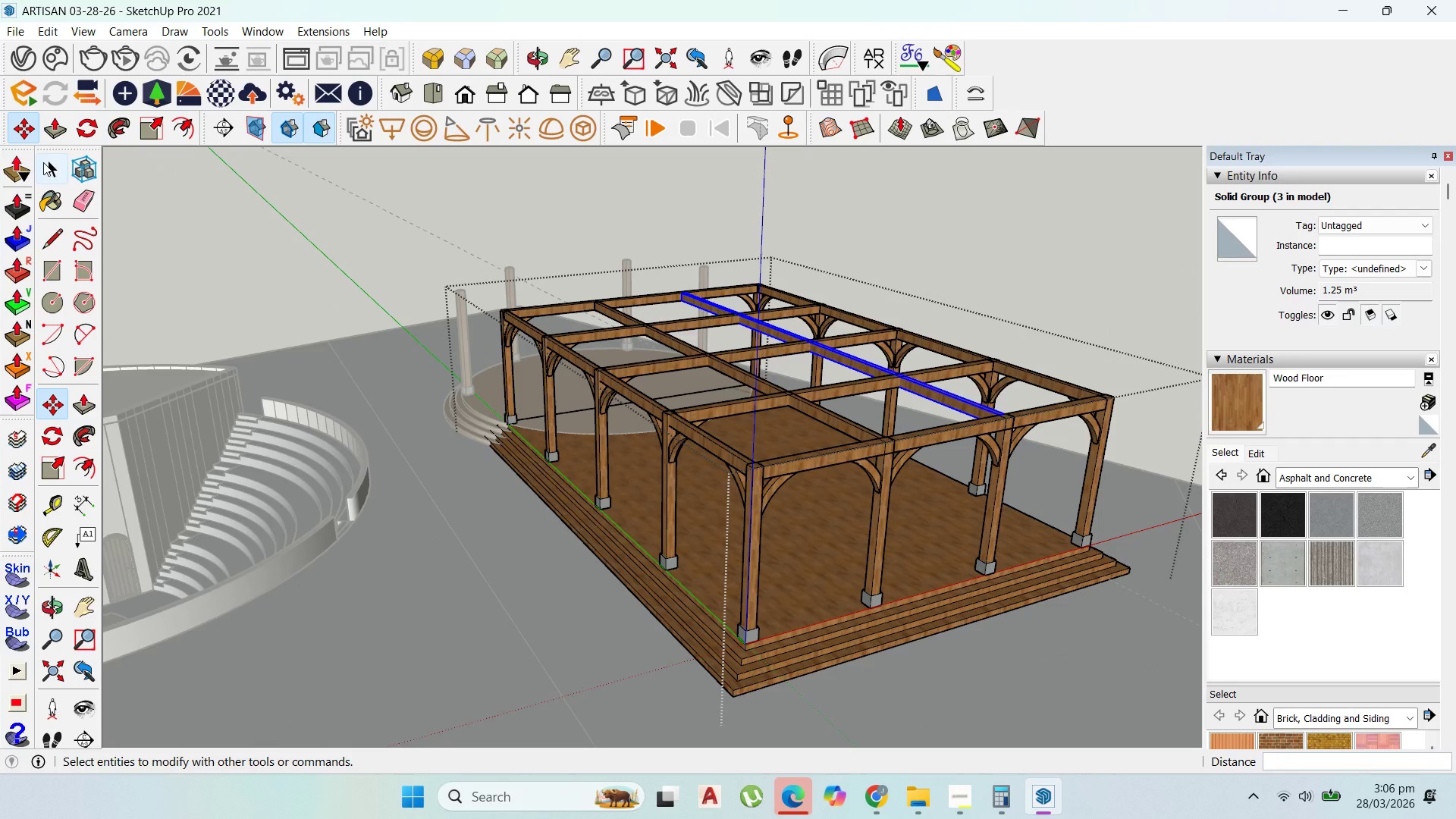 
left_click([805, 387])
 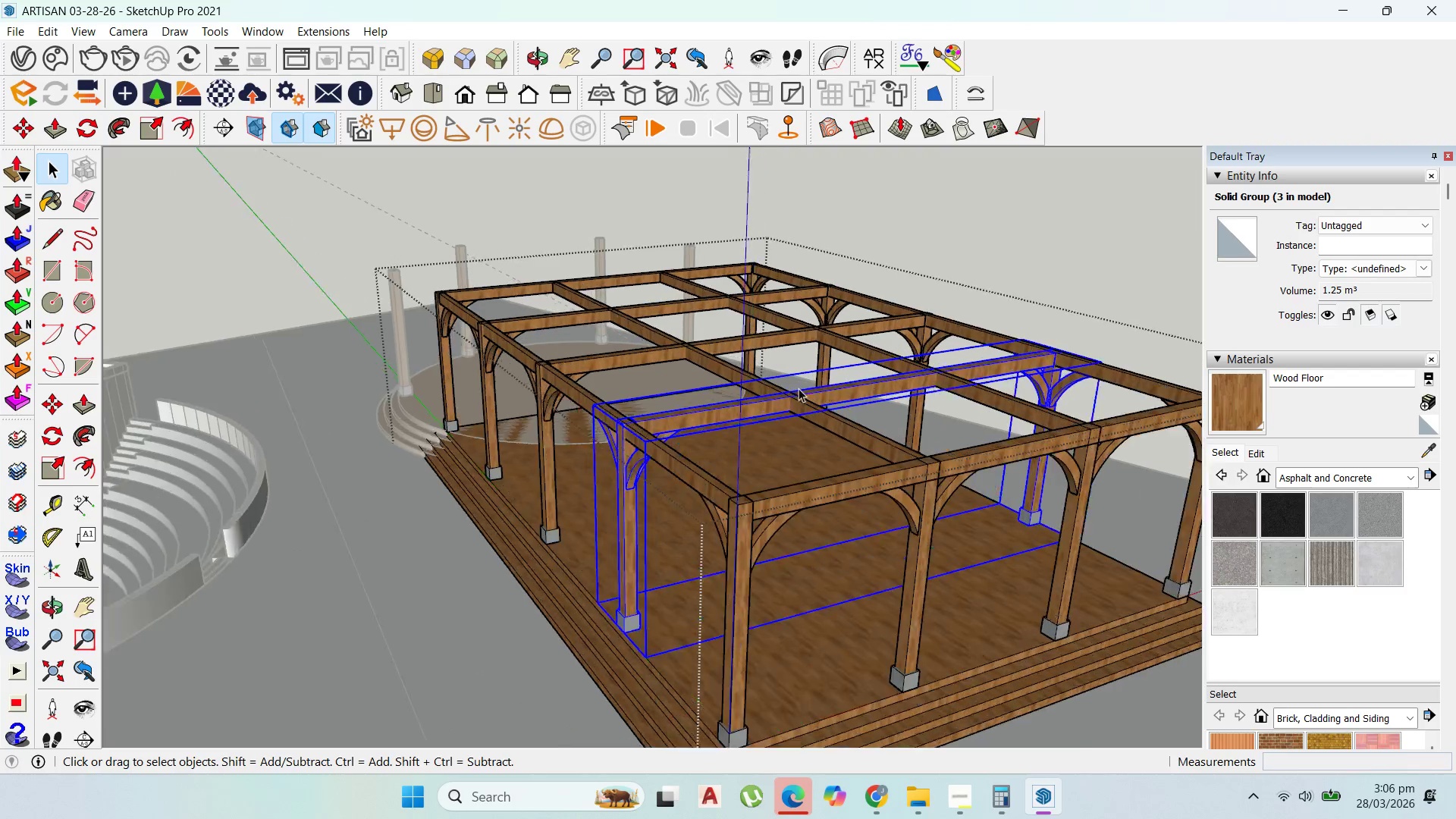 
scroll: coordinate [703, 423], scroll_direction: up, amount: 7.0
 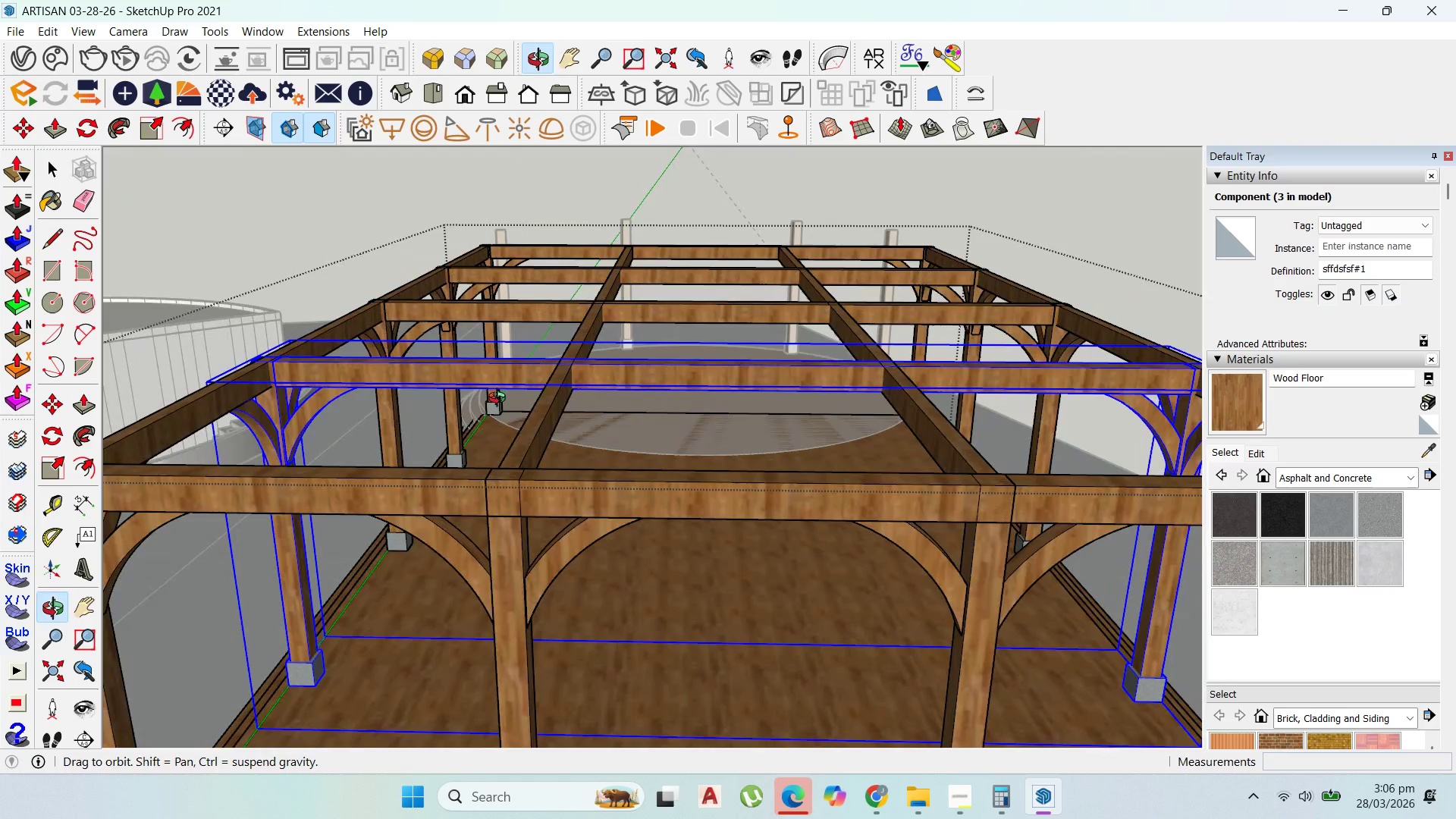 
scroll: coordinate [548, 426], scroll_direction: down, amount: 3.0
 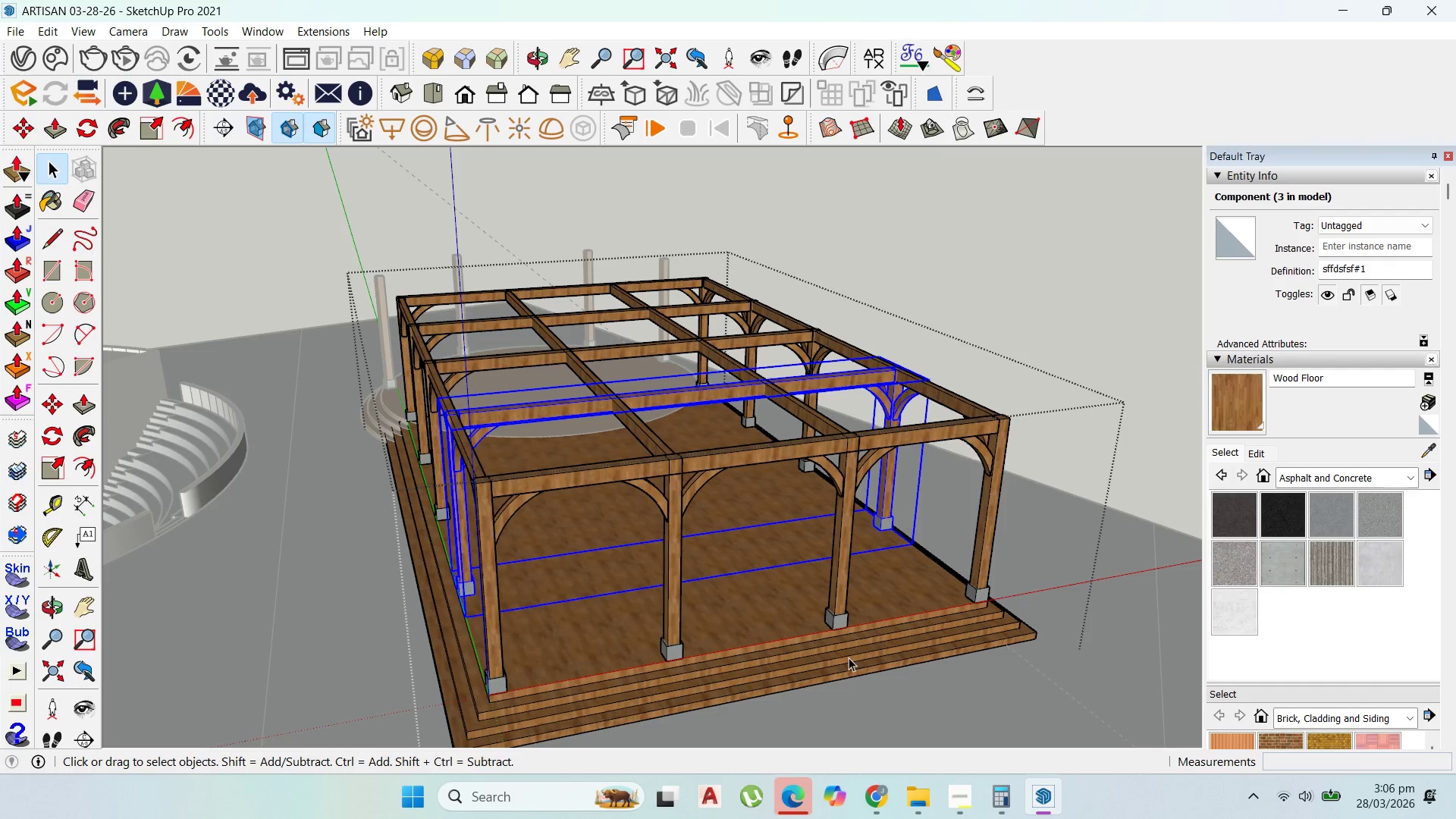 
wait(5.32)
 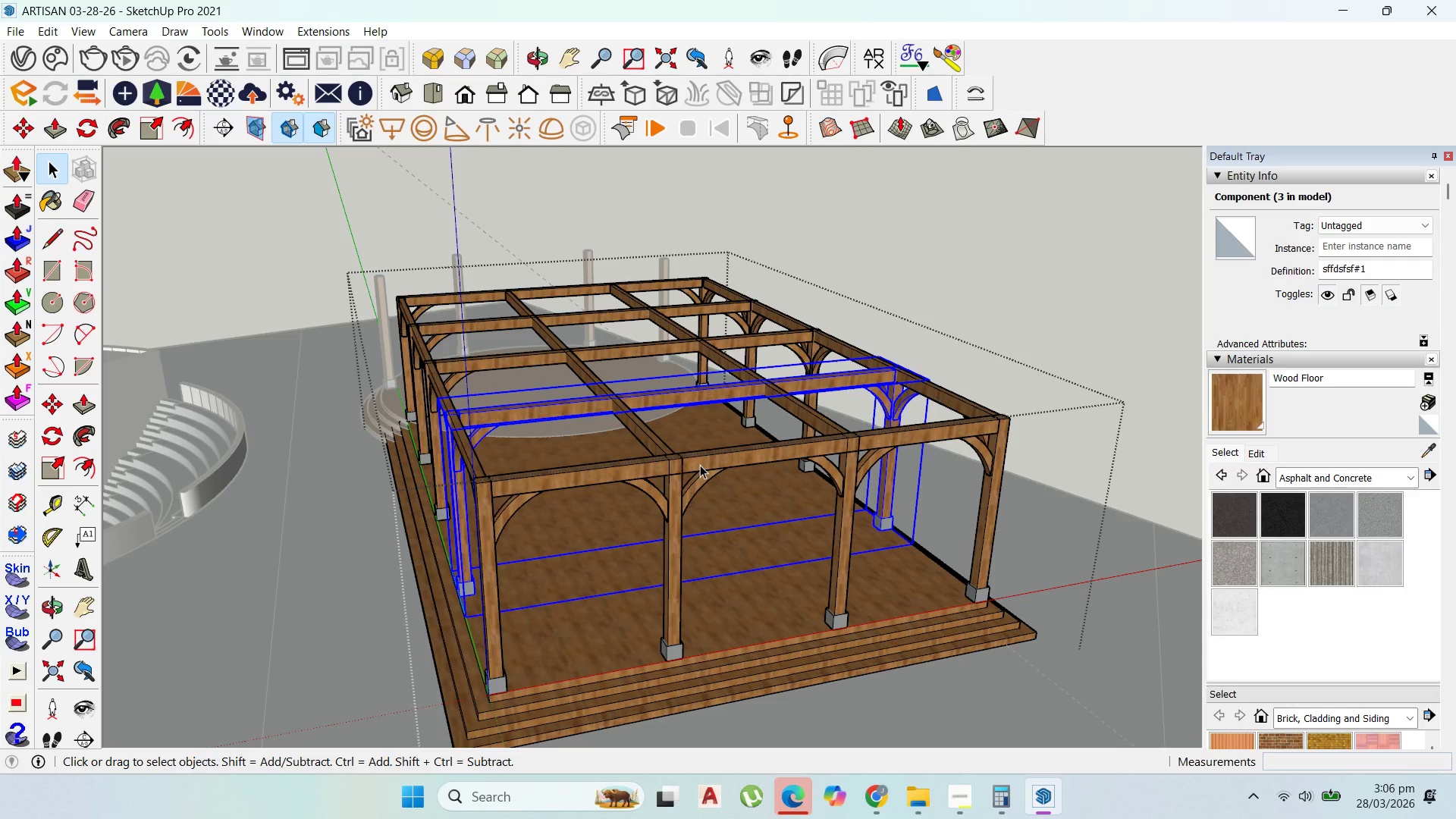 
left_click([883, 793])
 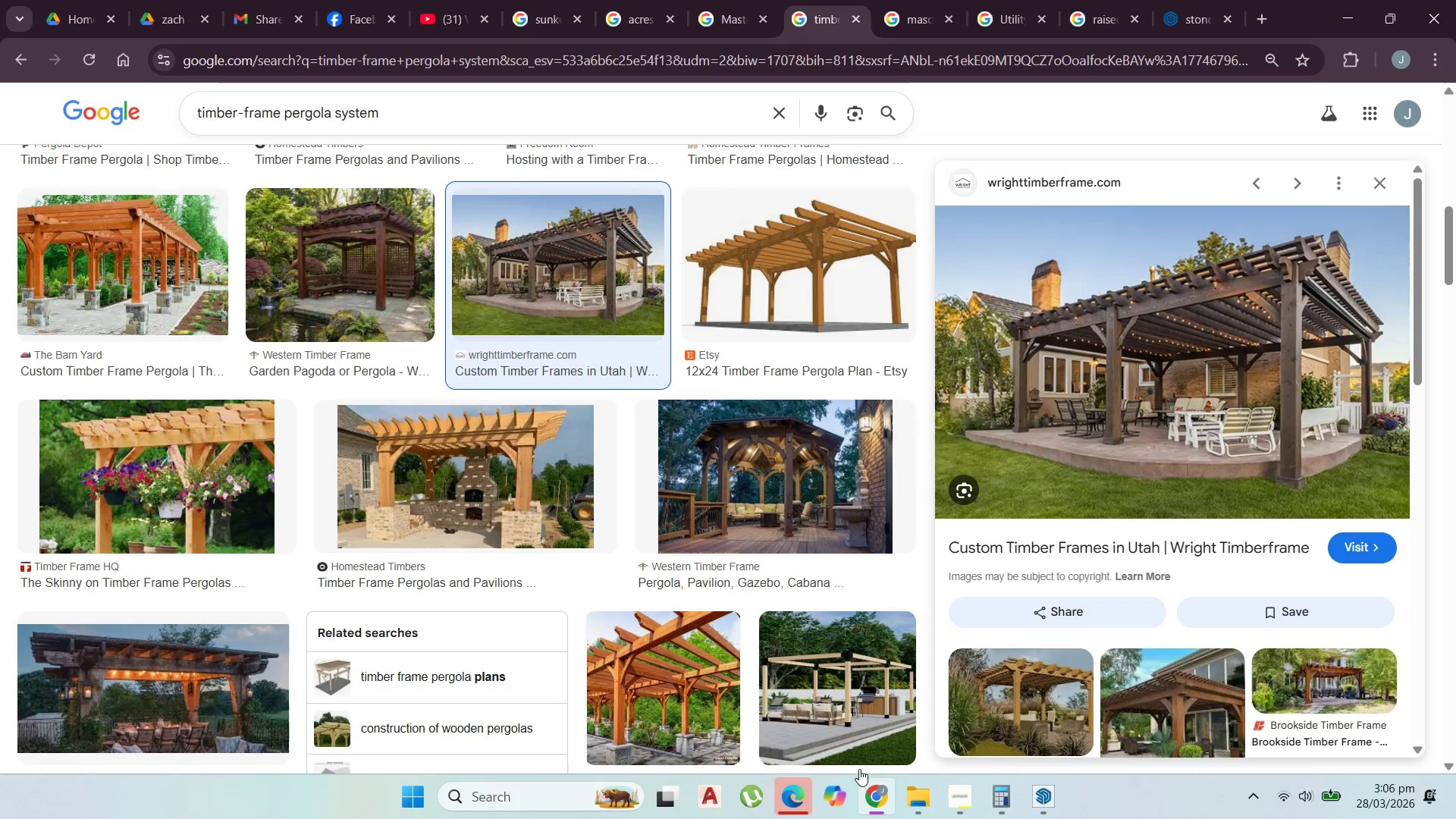 
wait(8.11)
 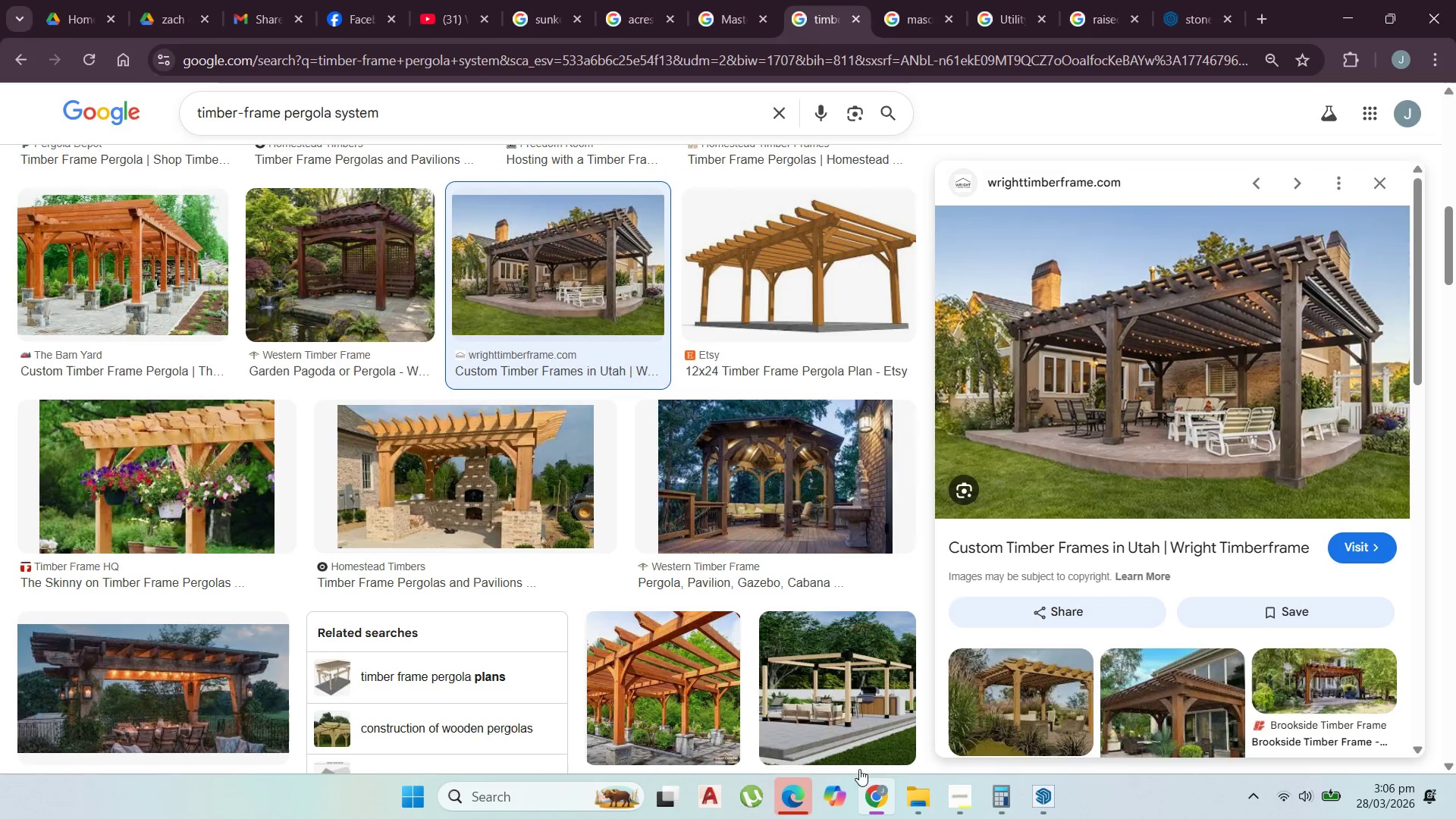 
scroll: coordinate [507, 515], scroll_direction: down, amount: 1.0
 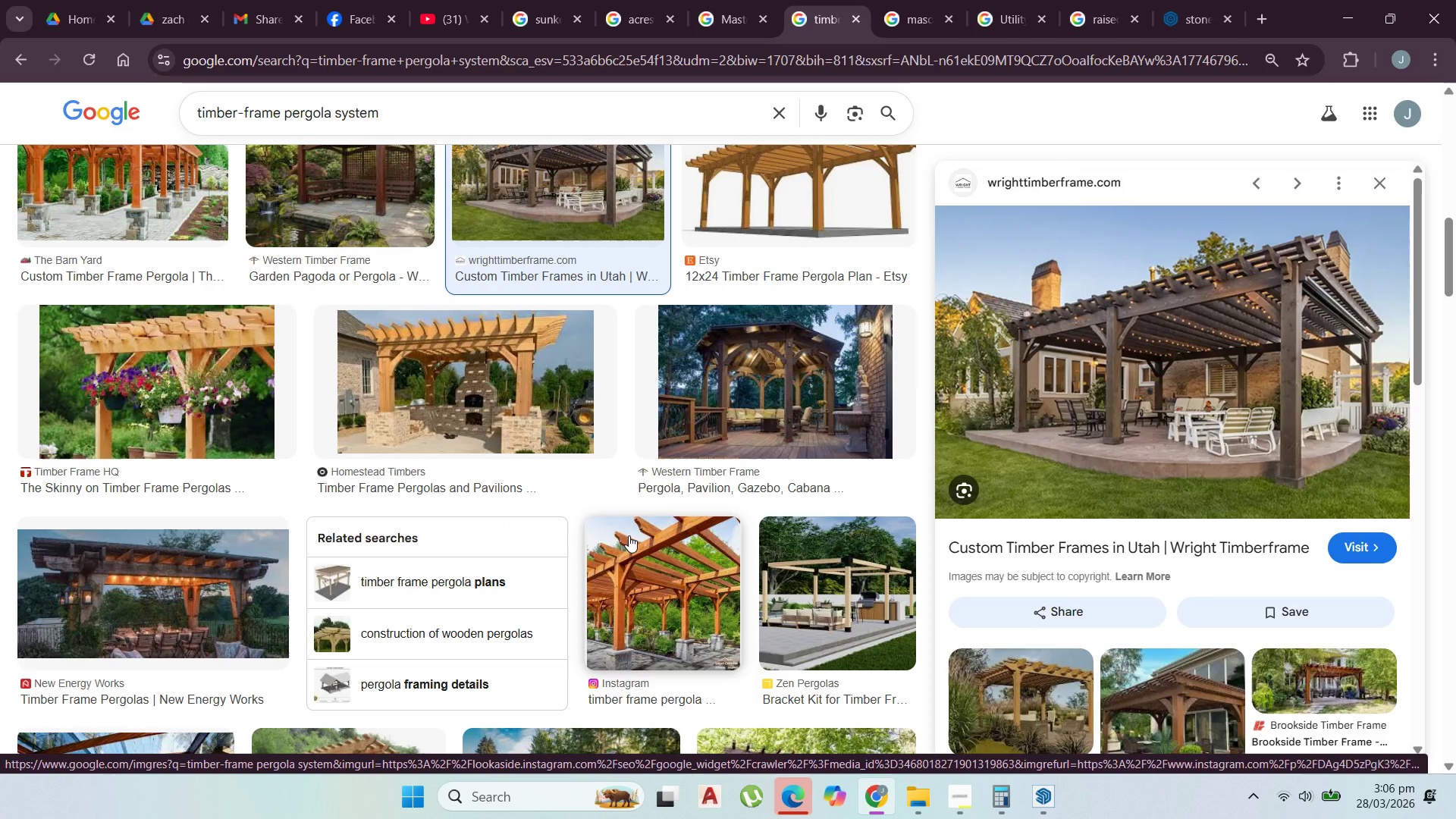 
left_click([629, 535])
 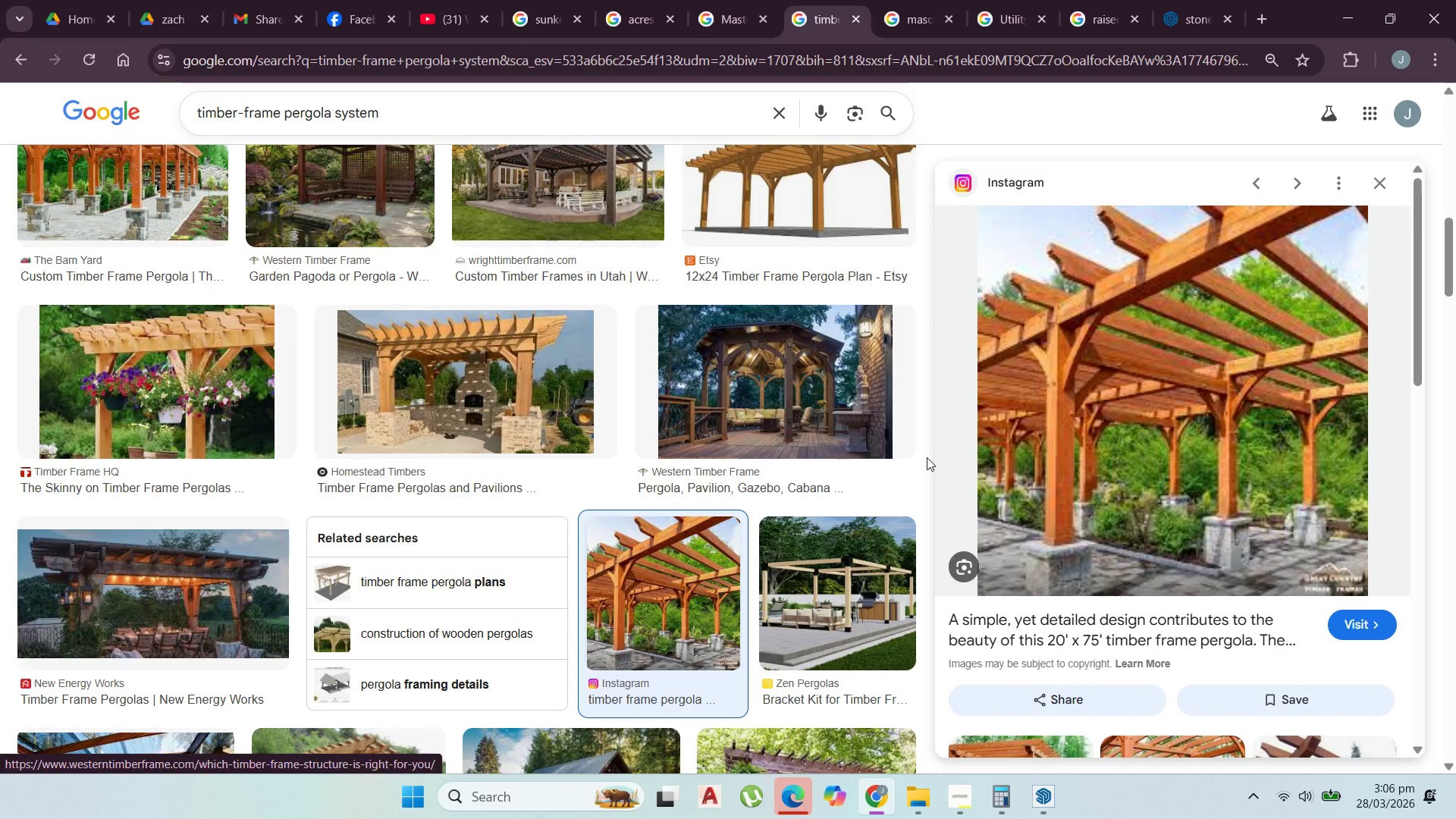 
wait(5.25)
 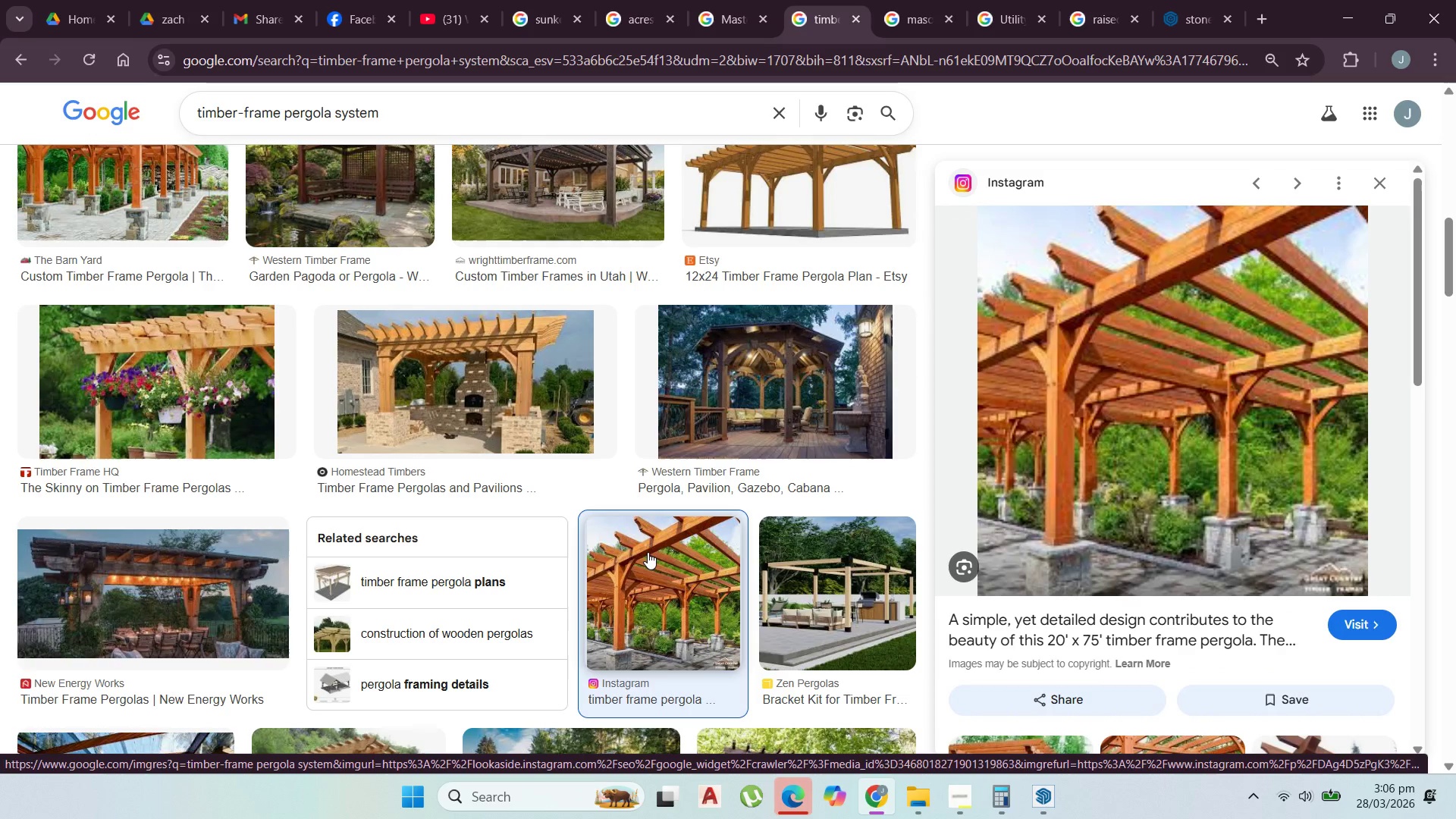 
scroll: coordinate [787, 539], scroll_direction: down, amount: 10.0
 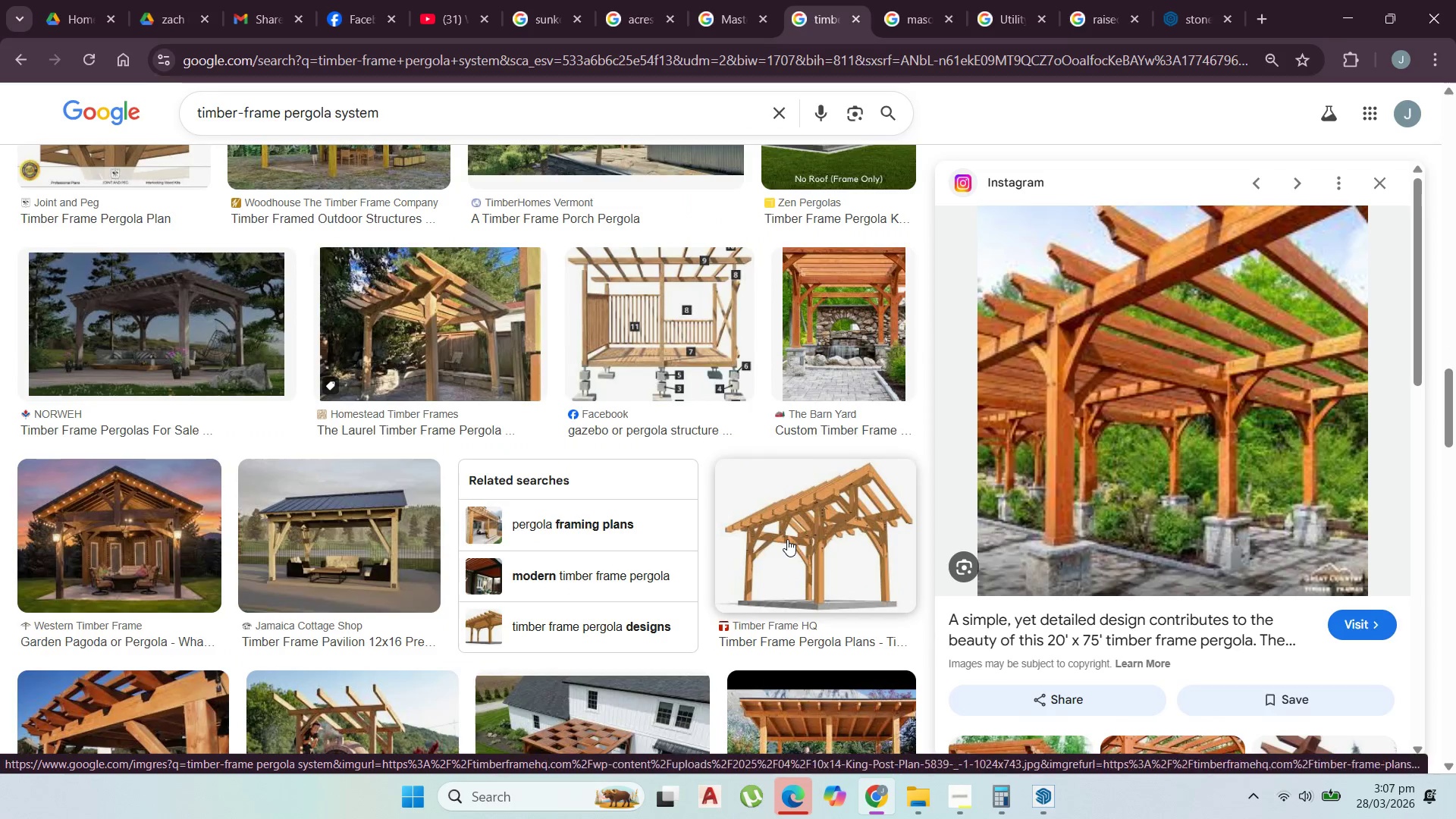 
scroll: coordinate [789, 535], scroll_direction: down, amount: 3.0
 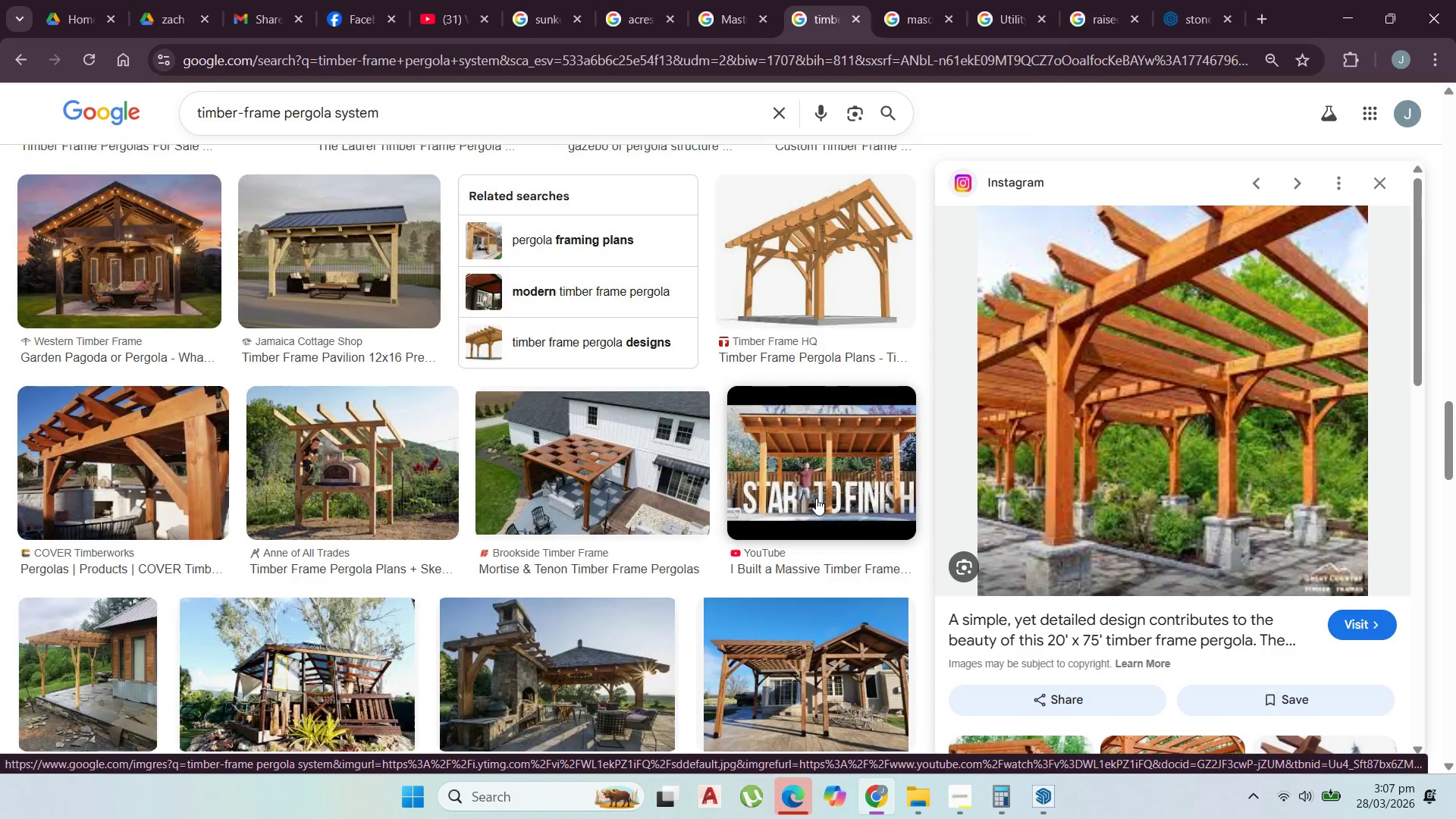 
scroll: coordinate [816, 497], scroll_direction: up, amount: 2.0
 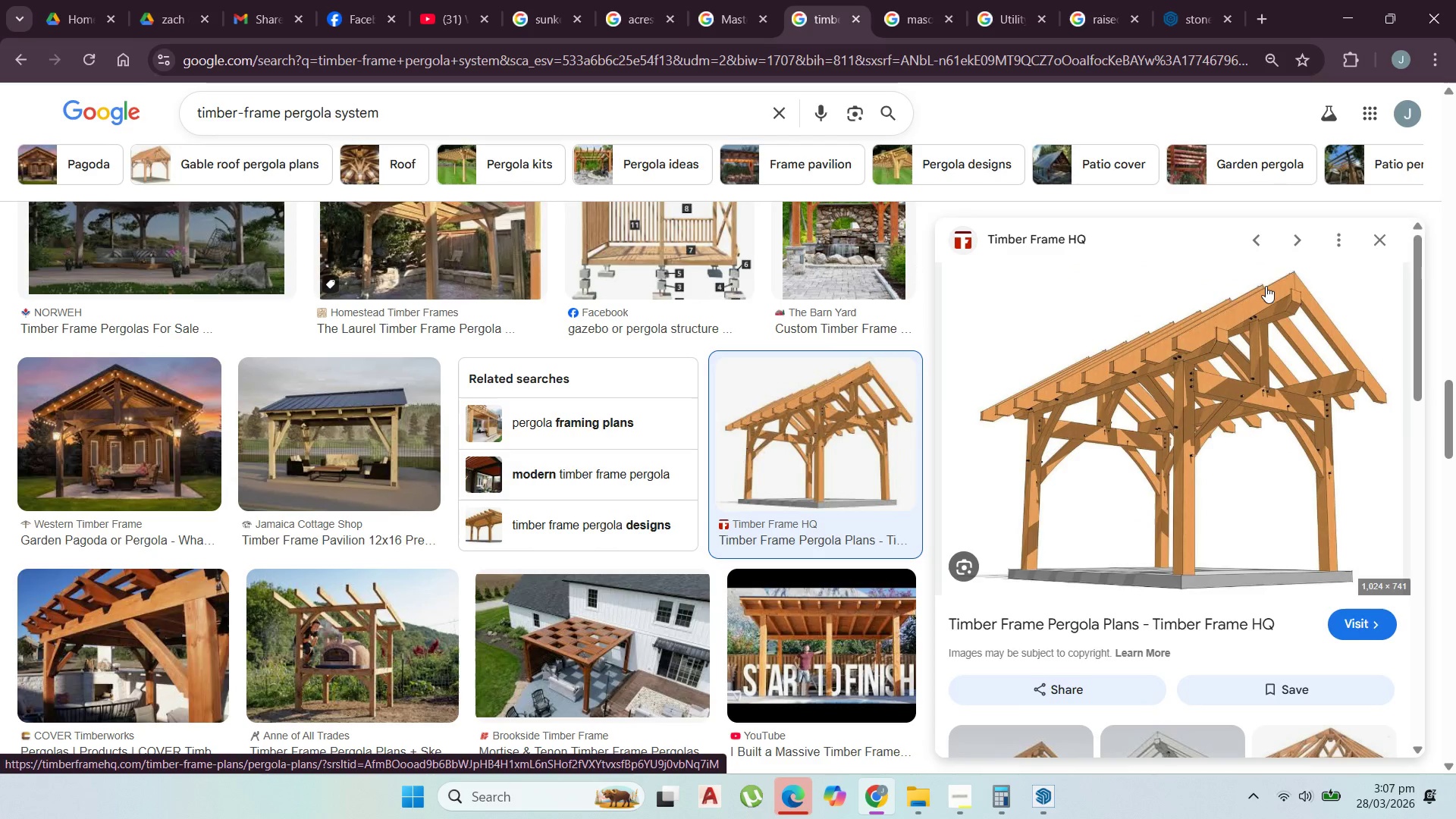 
wait(6.58)
 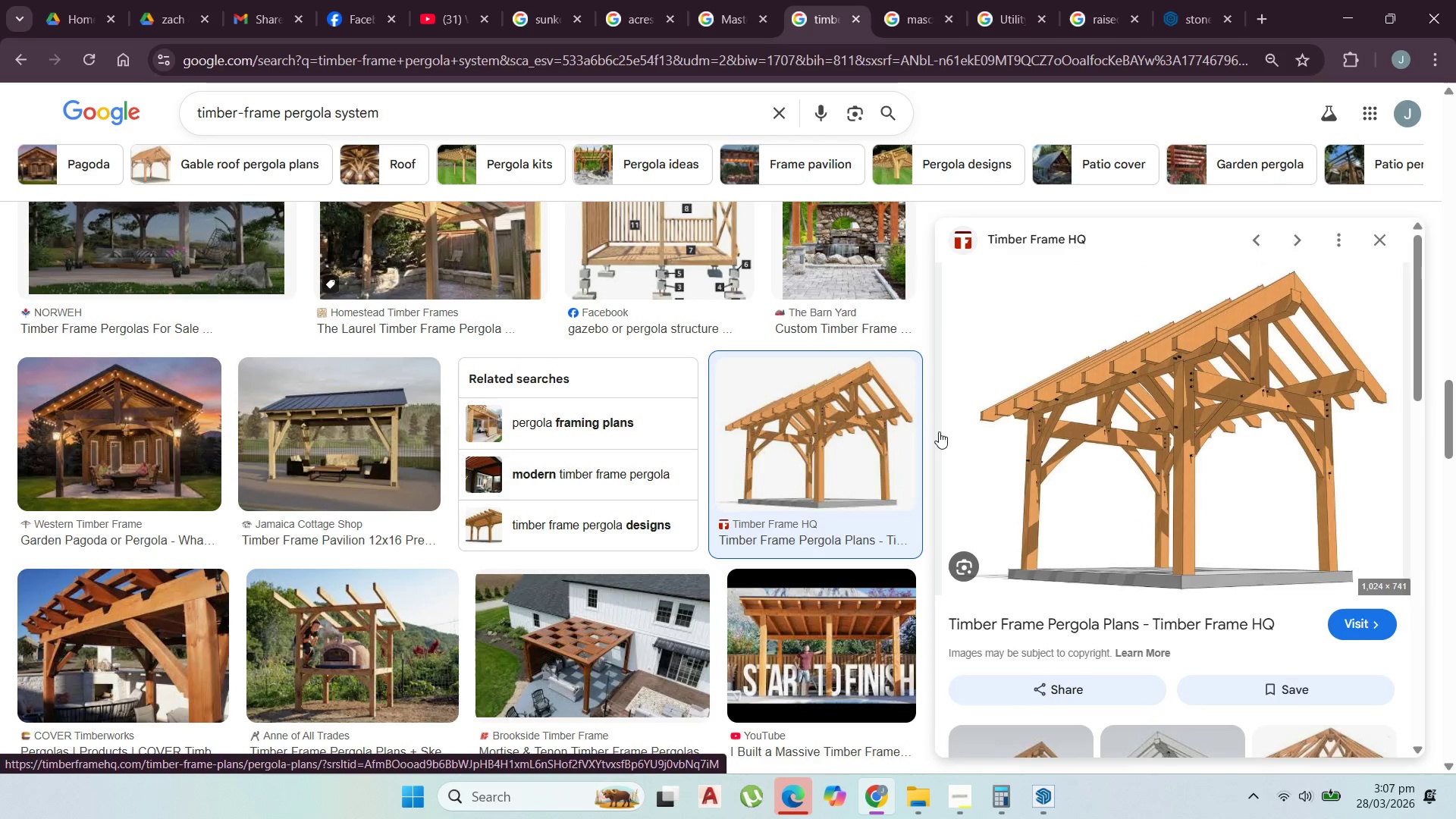 
left_click([1337, 27])
 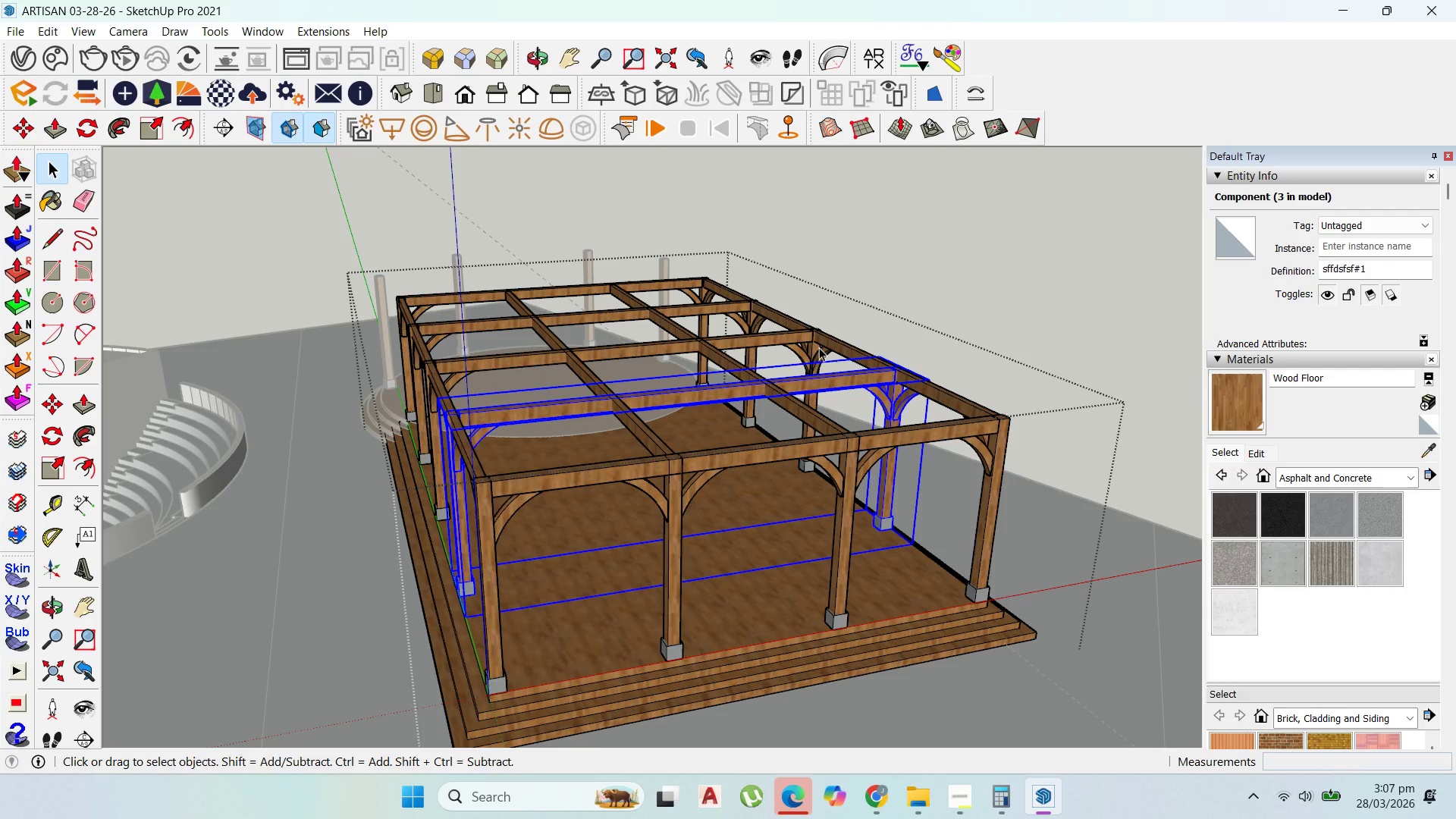 
scroll: coordinate [920, 705], scroll_direction: up, amount: 5.0
 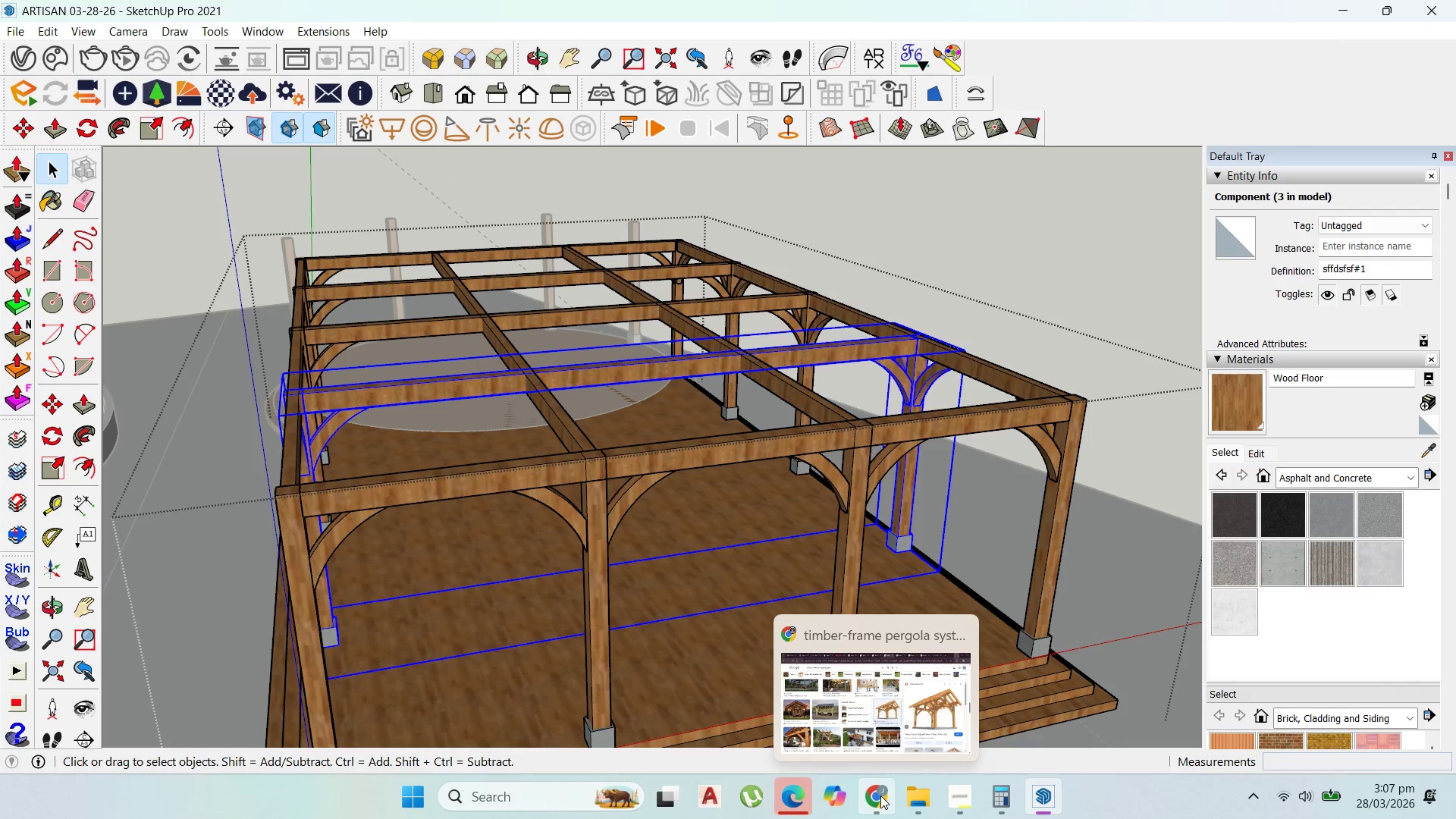 
left_click([880, 795])
 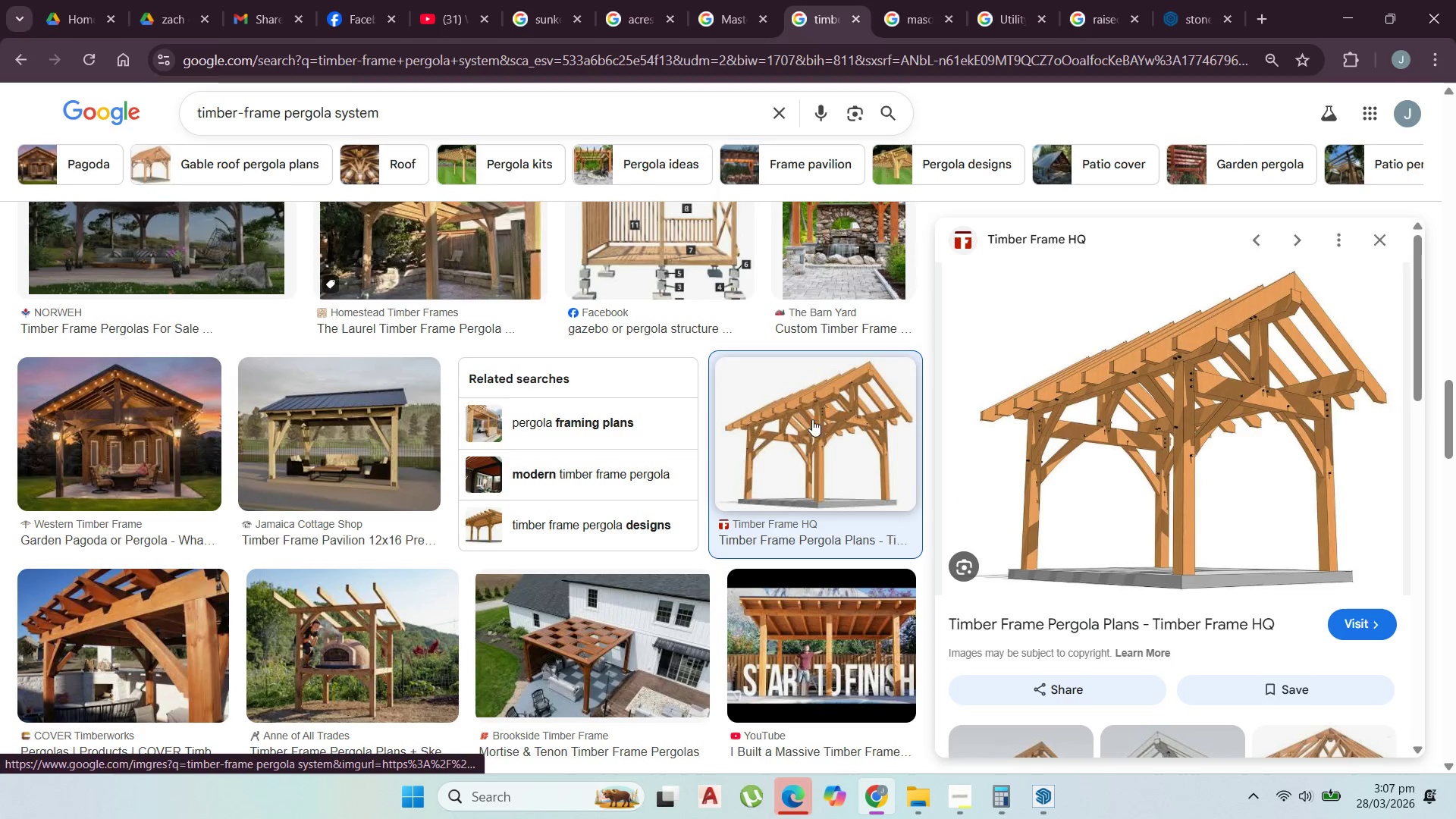 
left_click([140, 463])
 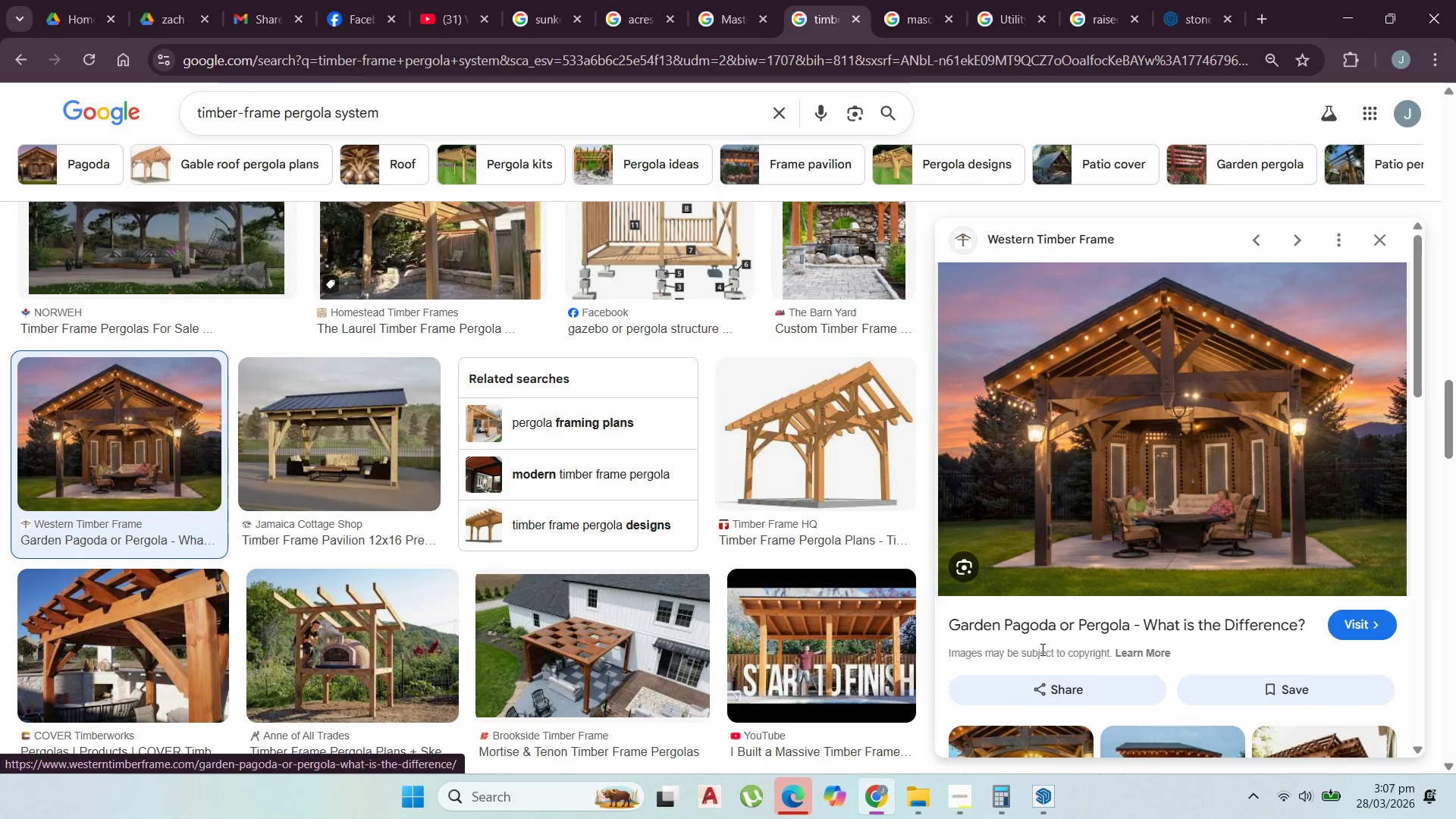 
scroll: coordinate [692, 619], scroll_direction: down, amount: 2.0
 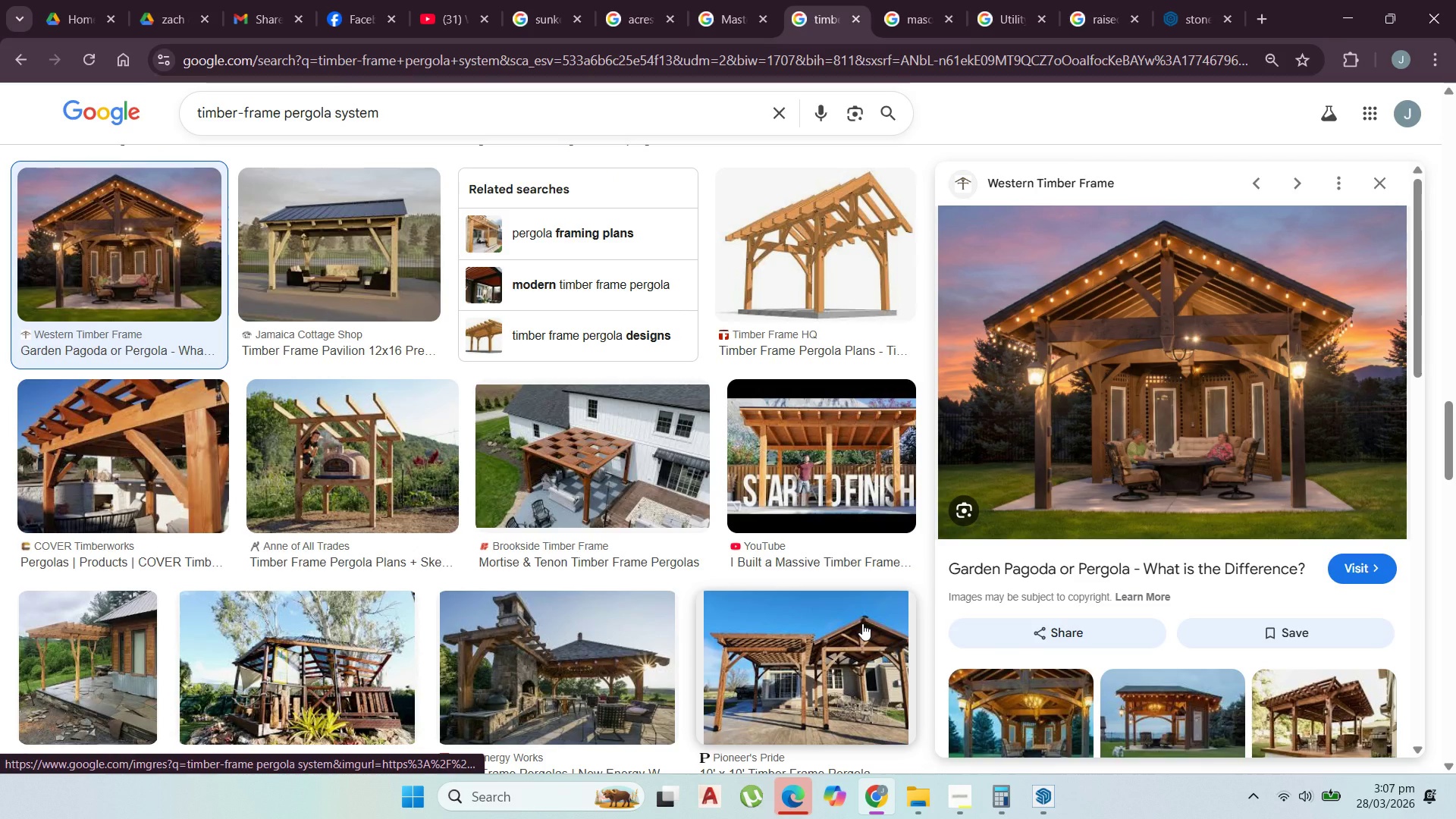 
left_click([849, 623])
 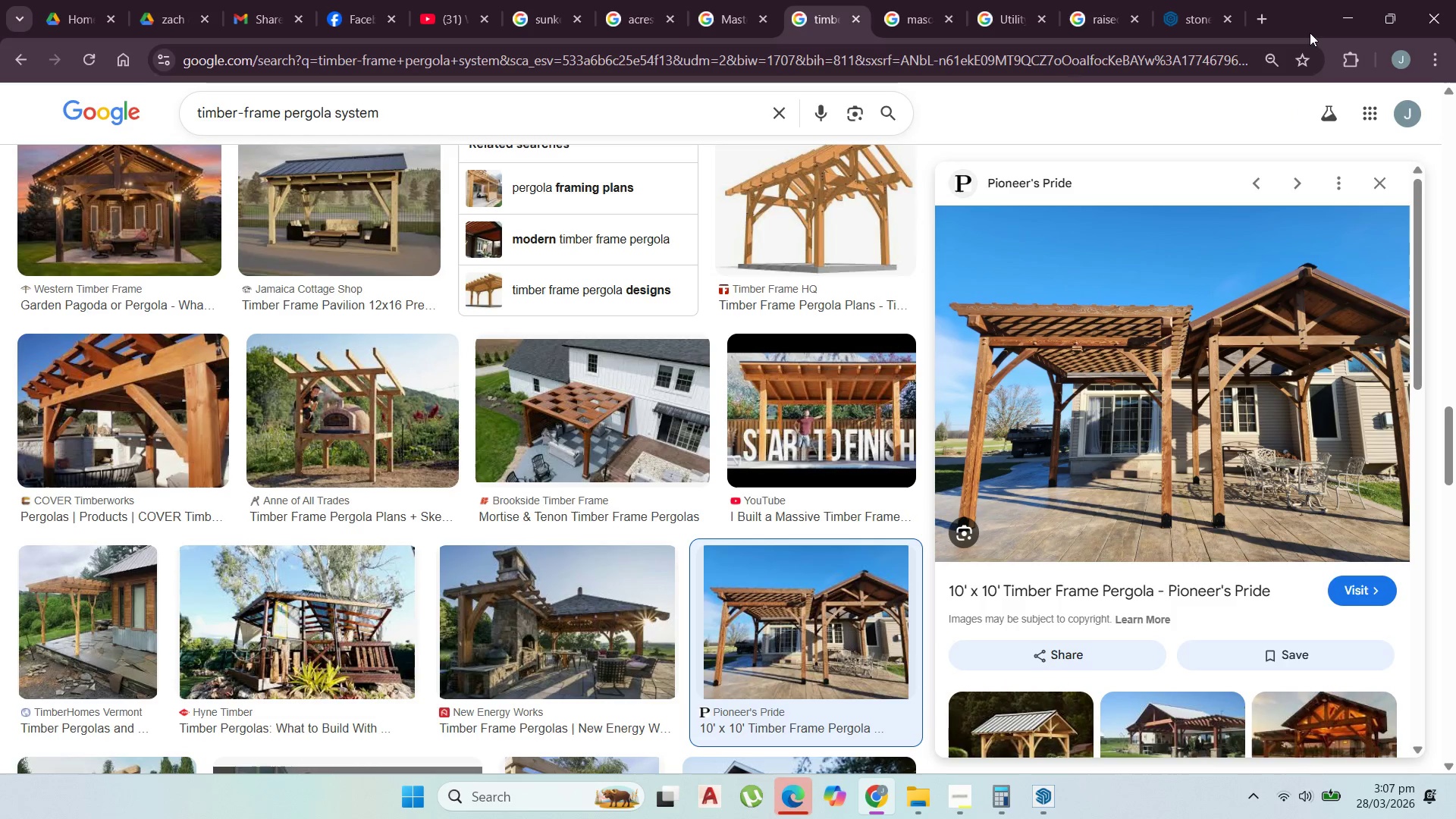 
wait(11.67)
 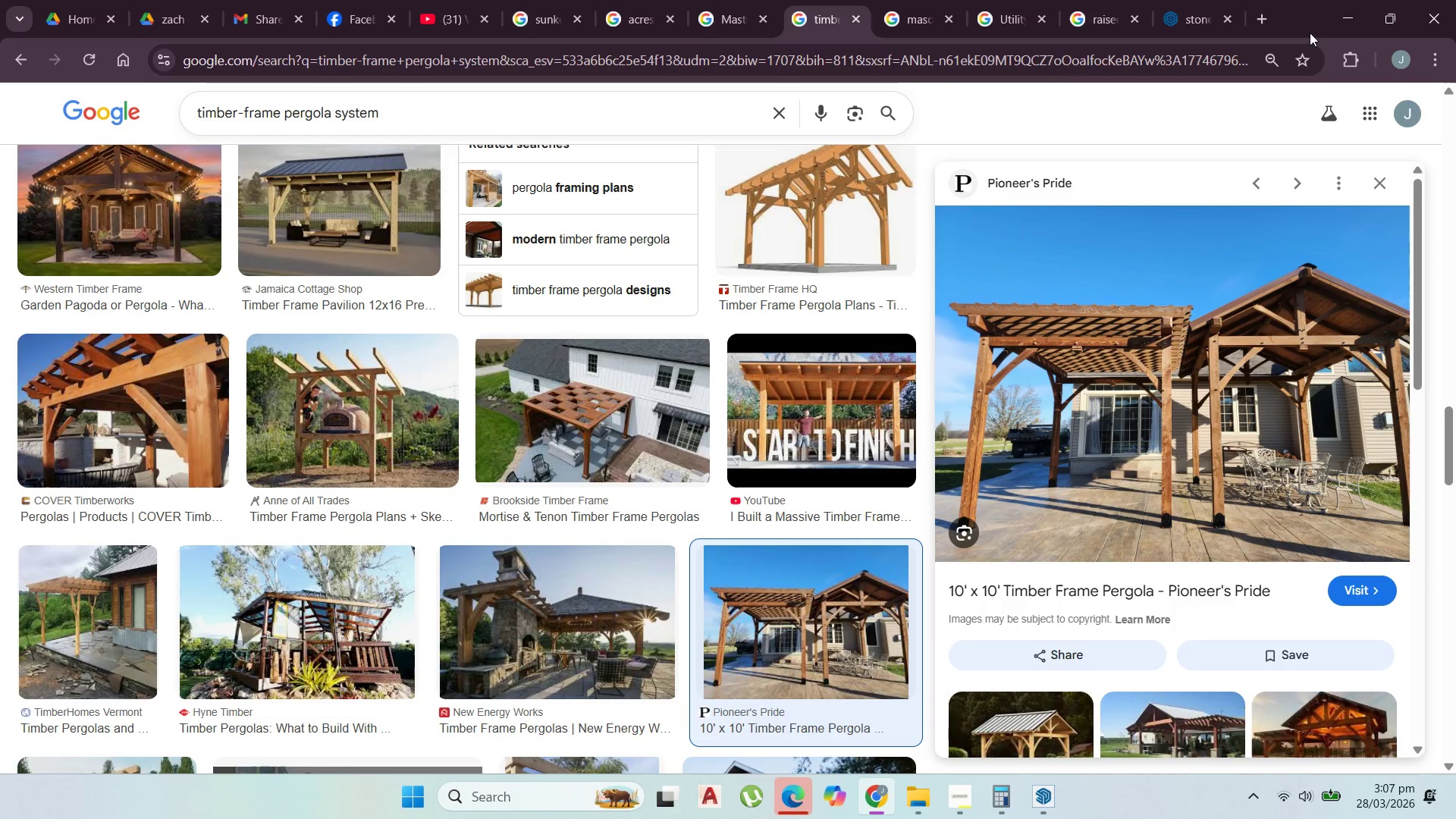 
left_click([771, 378])
 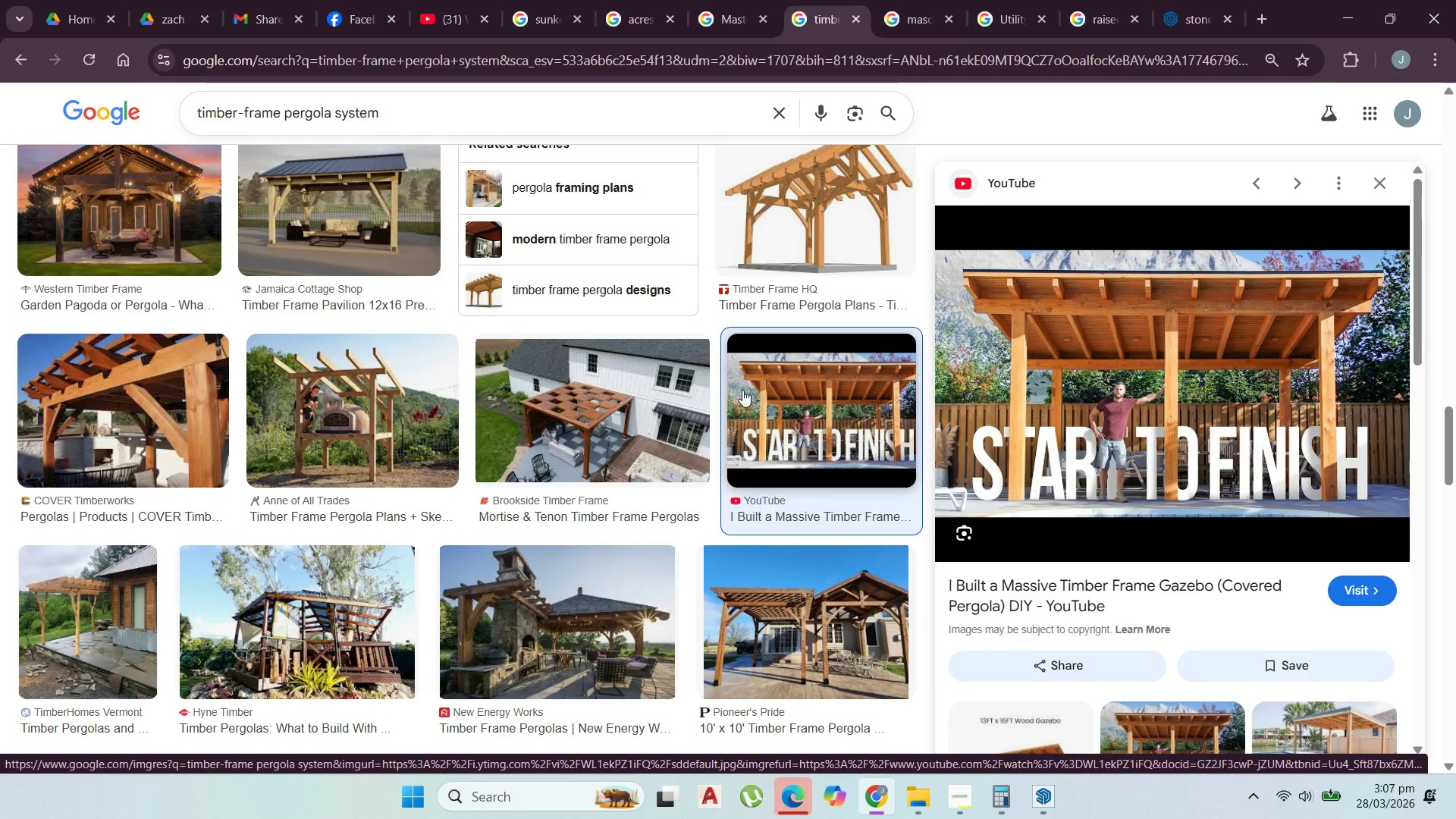 
scroll: coordinate [576, 442], scroll_direction: down, amount: 3.0
 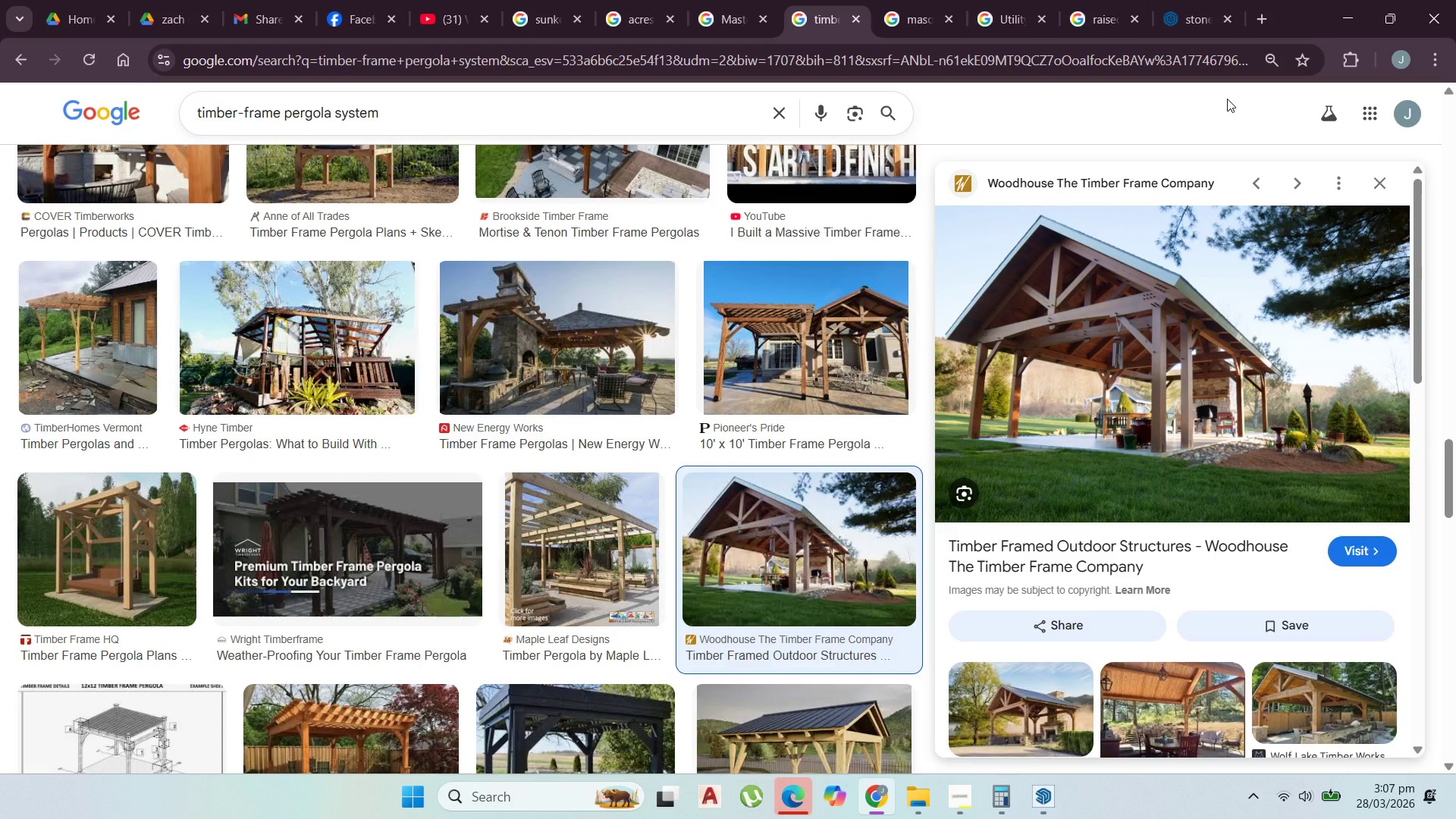 
wait(10.16)
 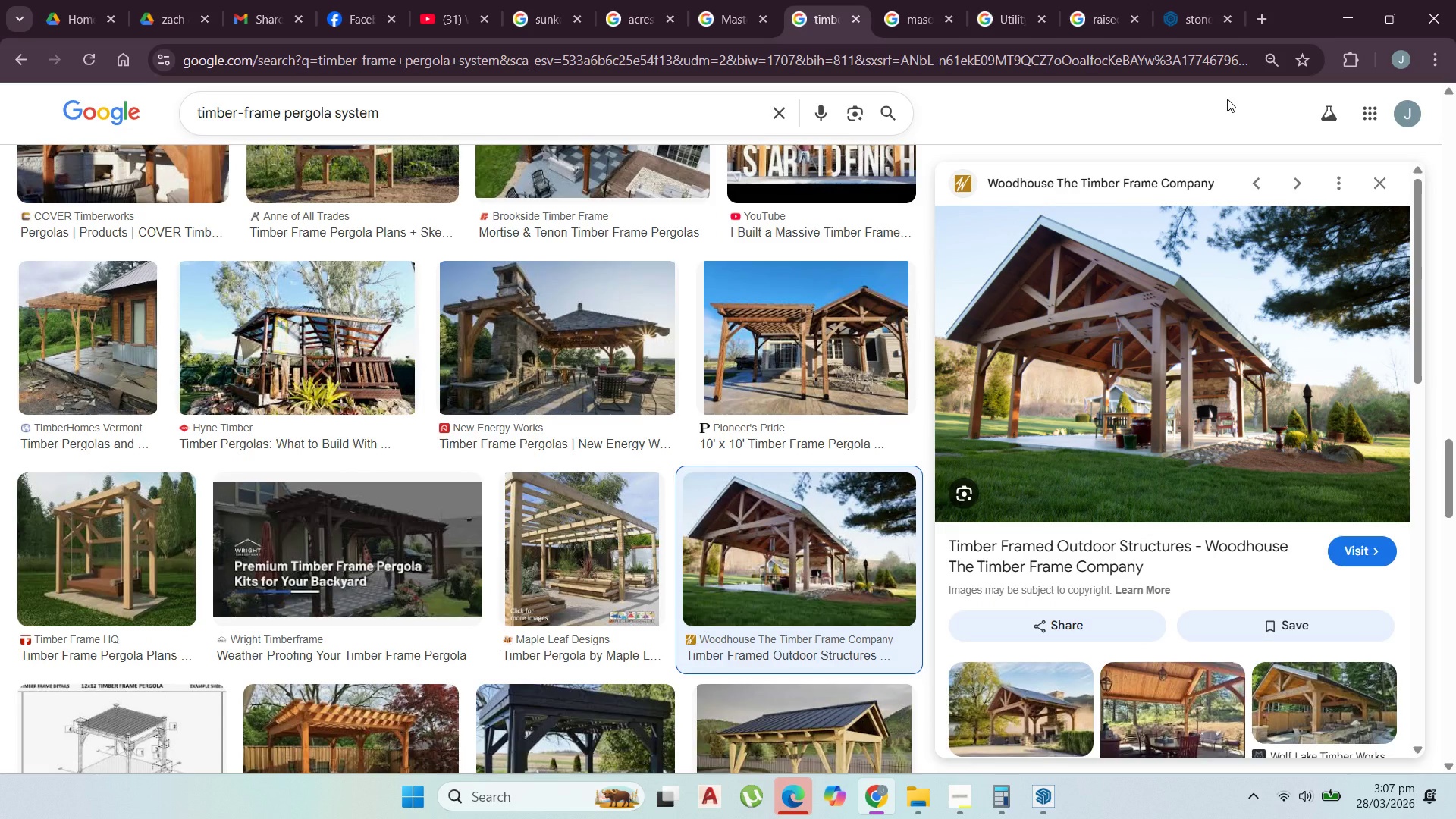 
scroll: coordinate [632, 353], scroll_direction: up, amount: 39.0
 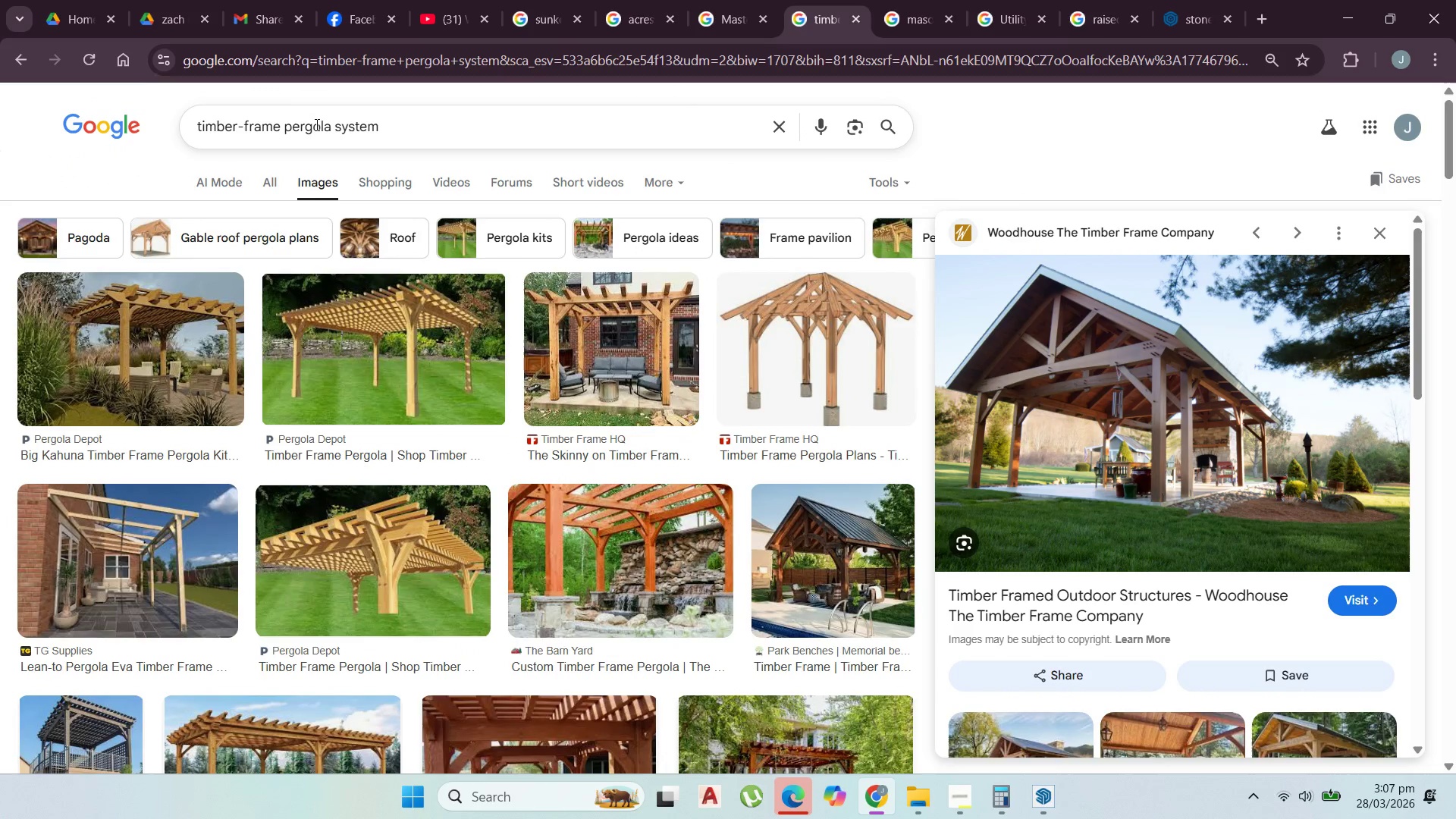 
double_click([315, 125])
 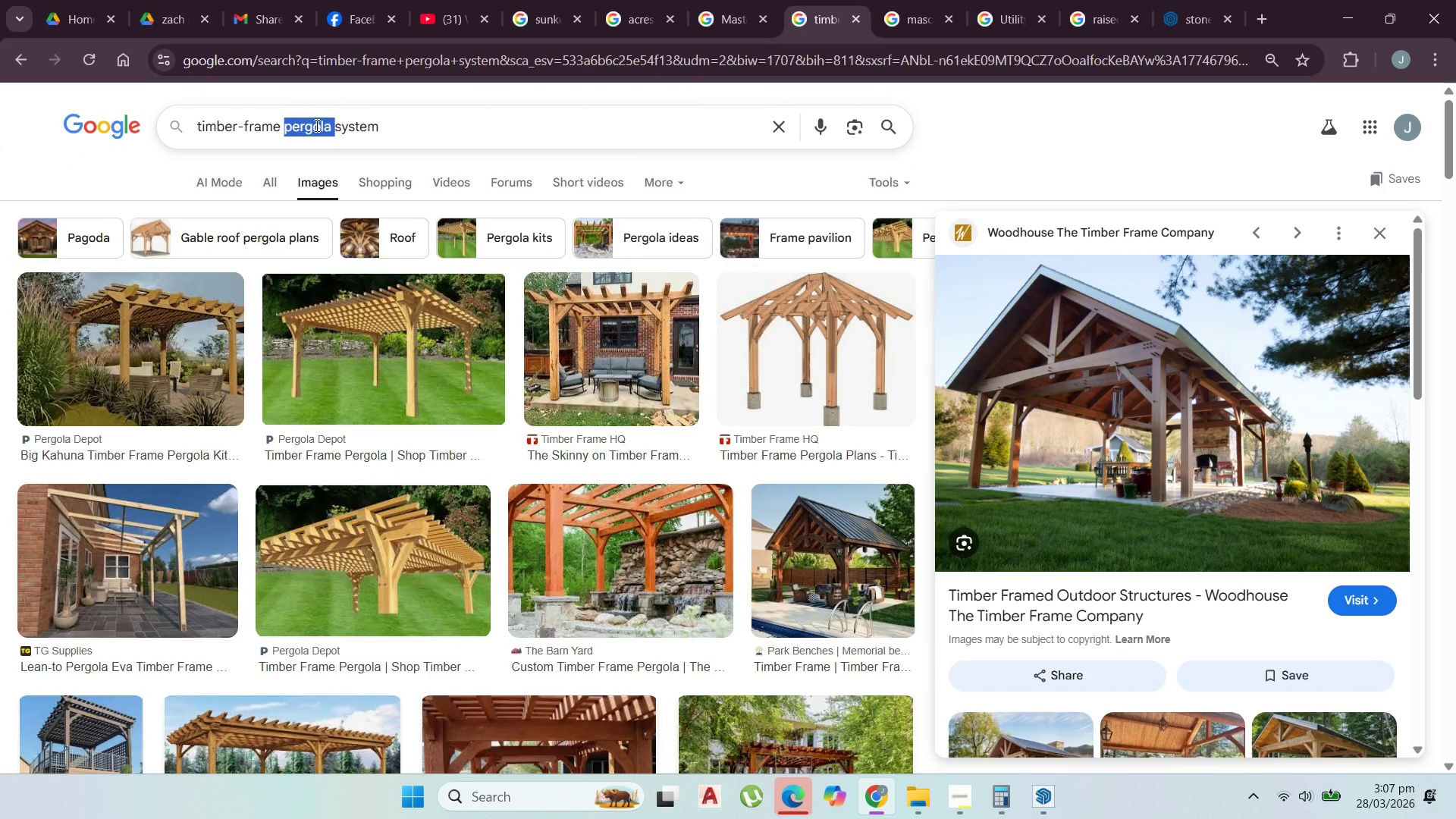 
right_click([315, 125])
 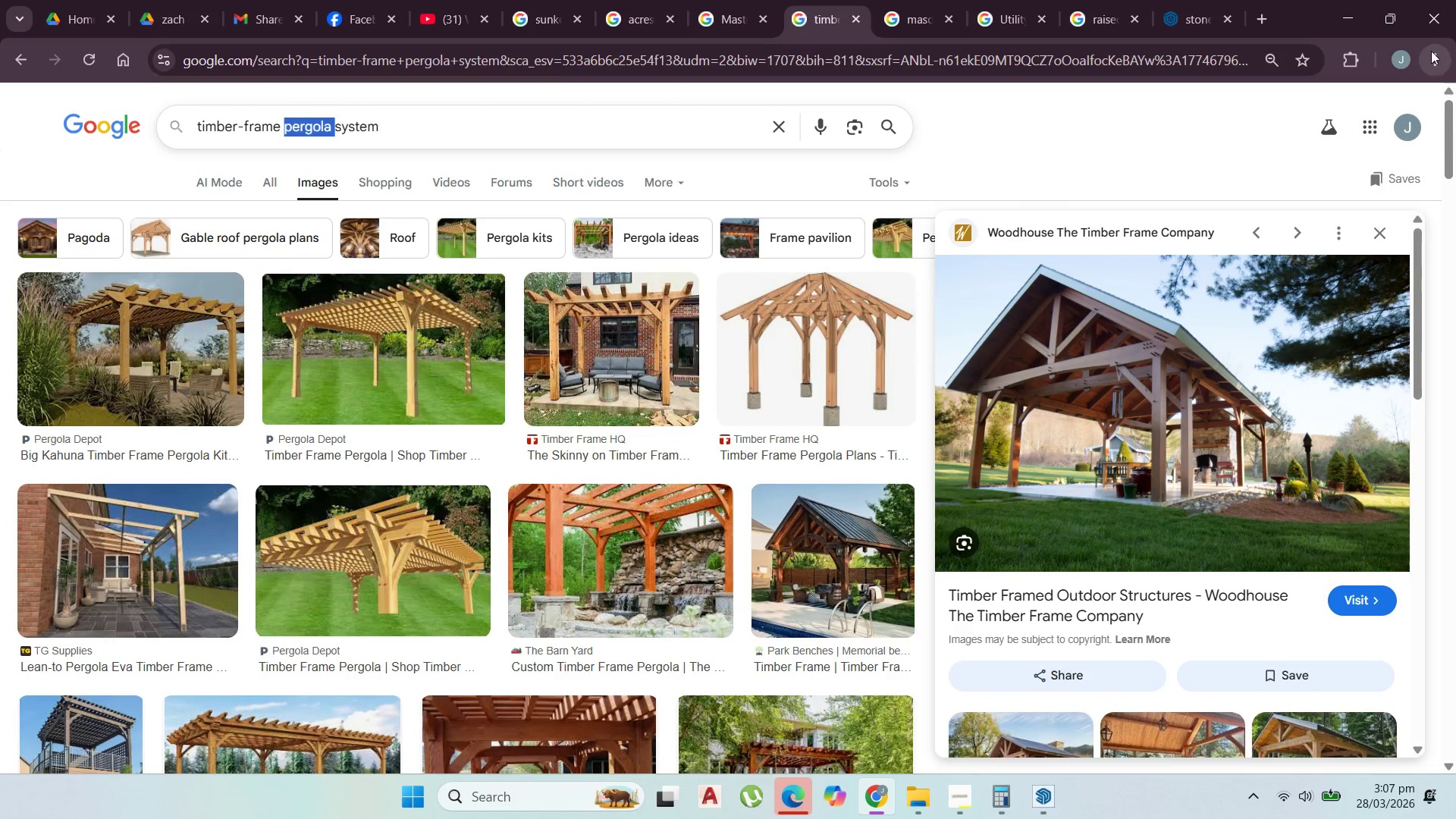 
left_click([1261, 11])
 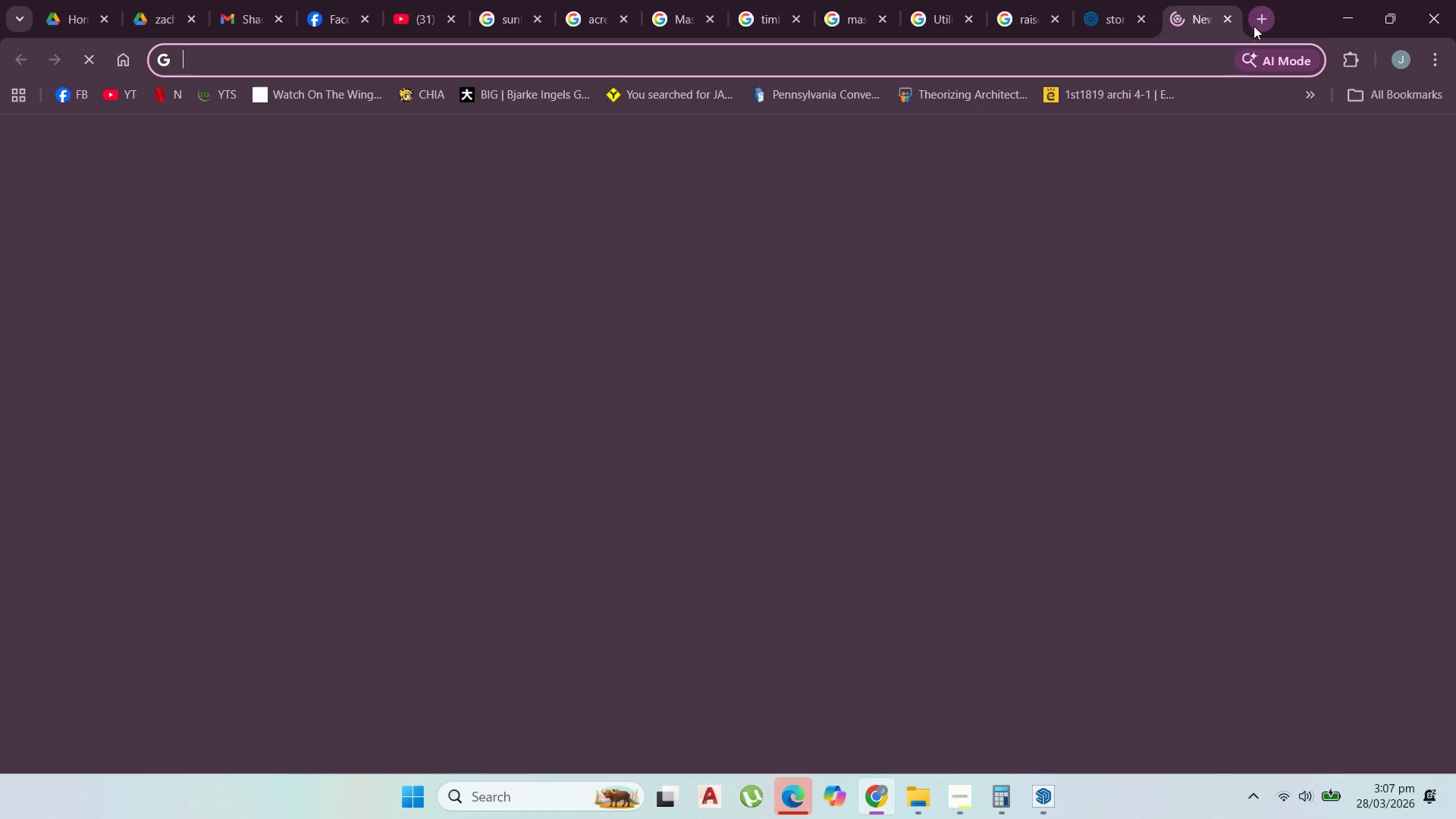 
key(Control+V)
 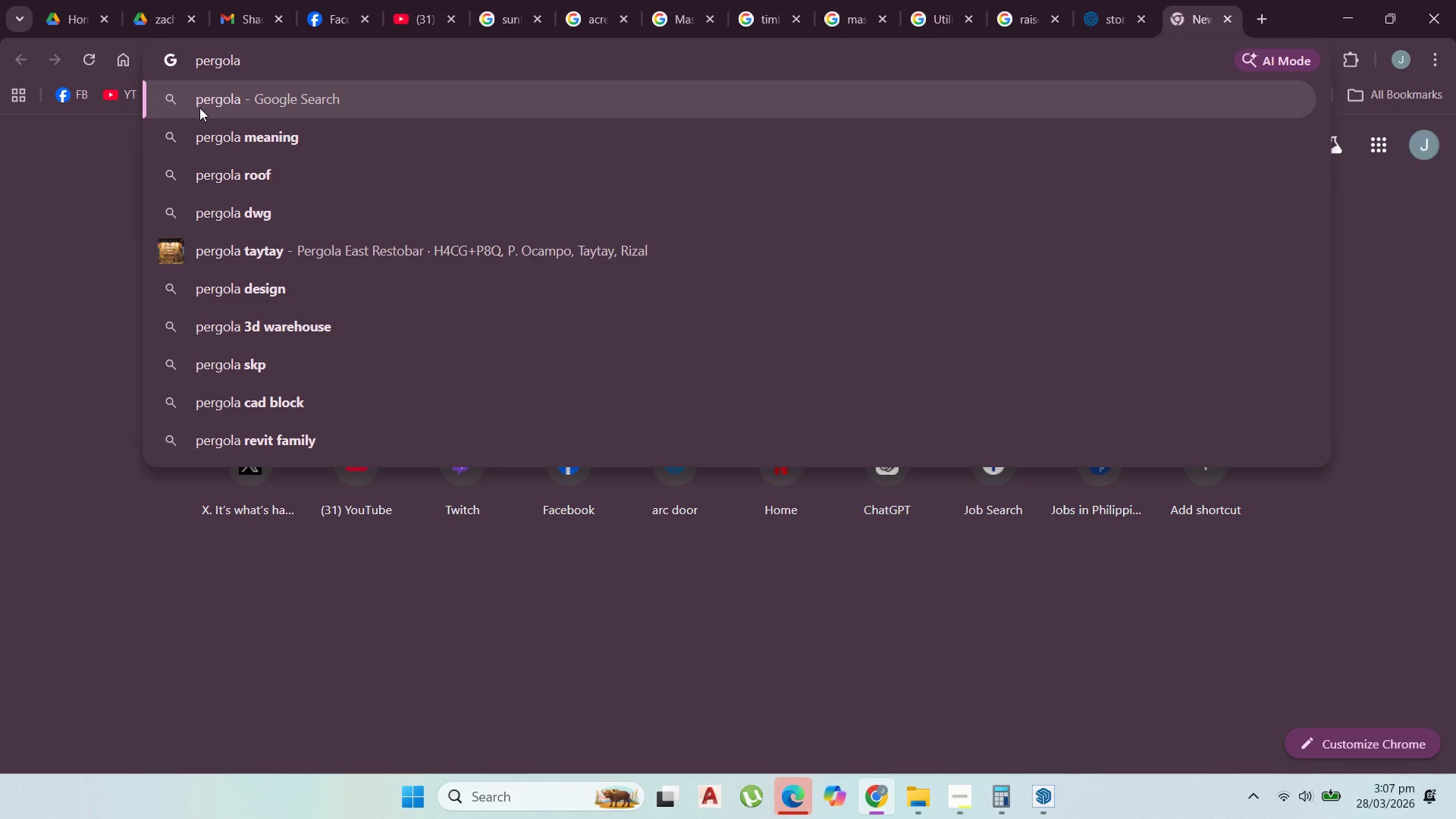 
left_click([202, 107])
 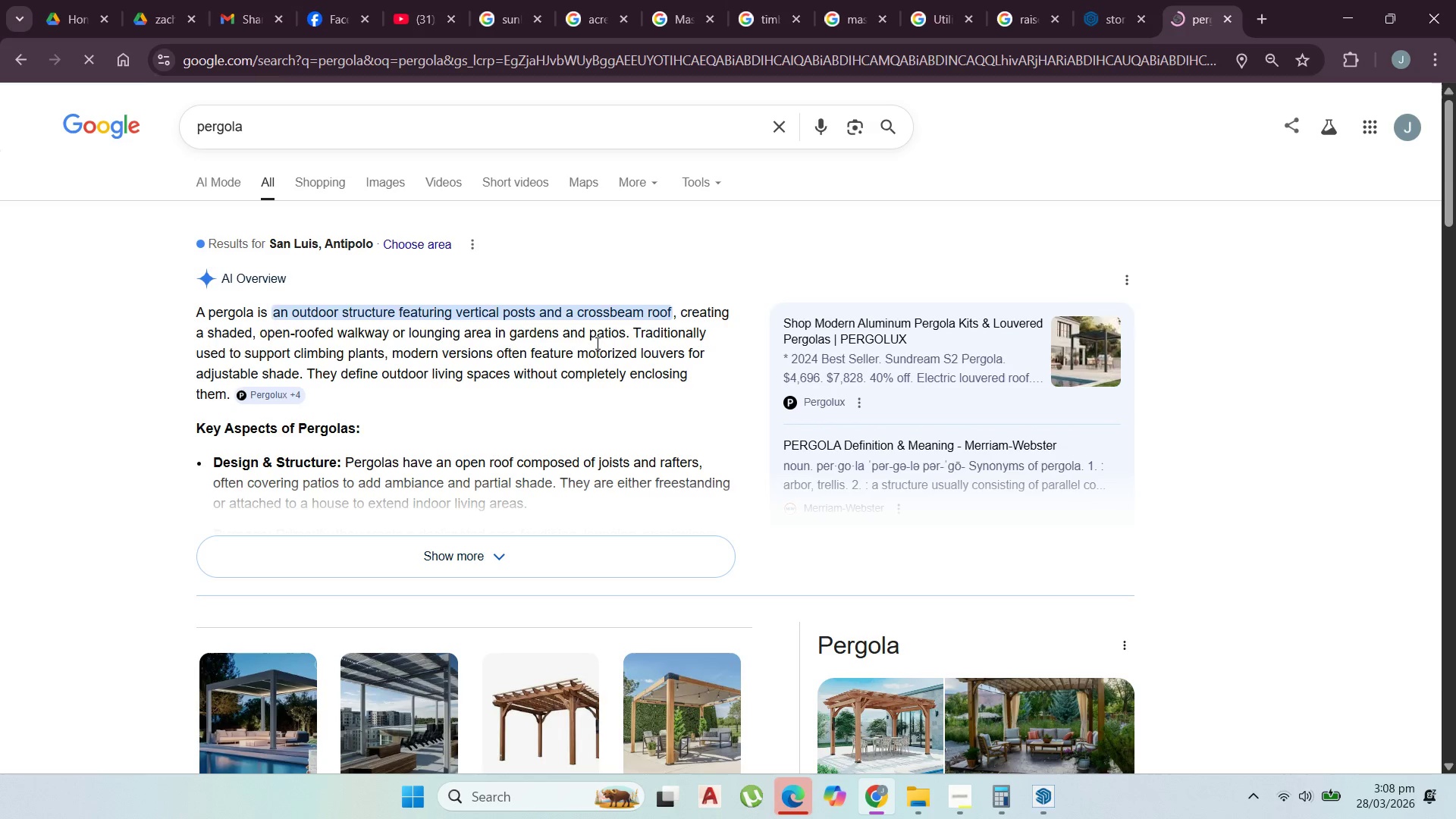 
wait(11.23)
 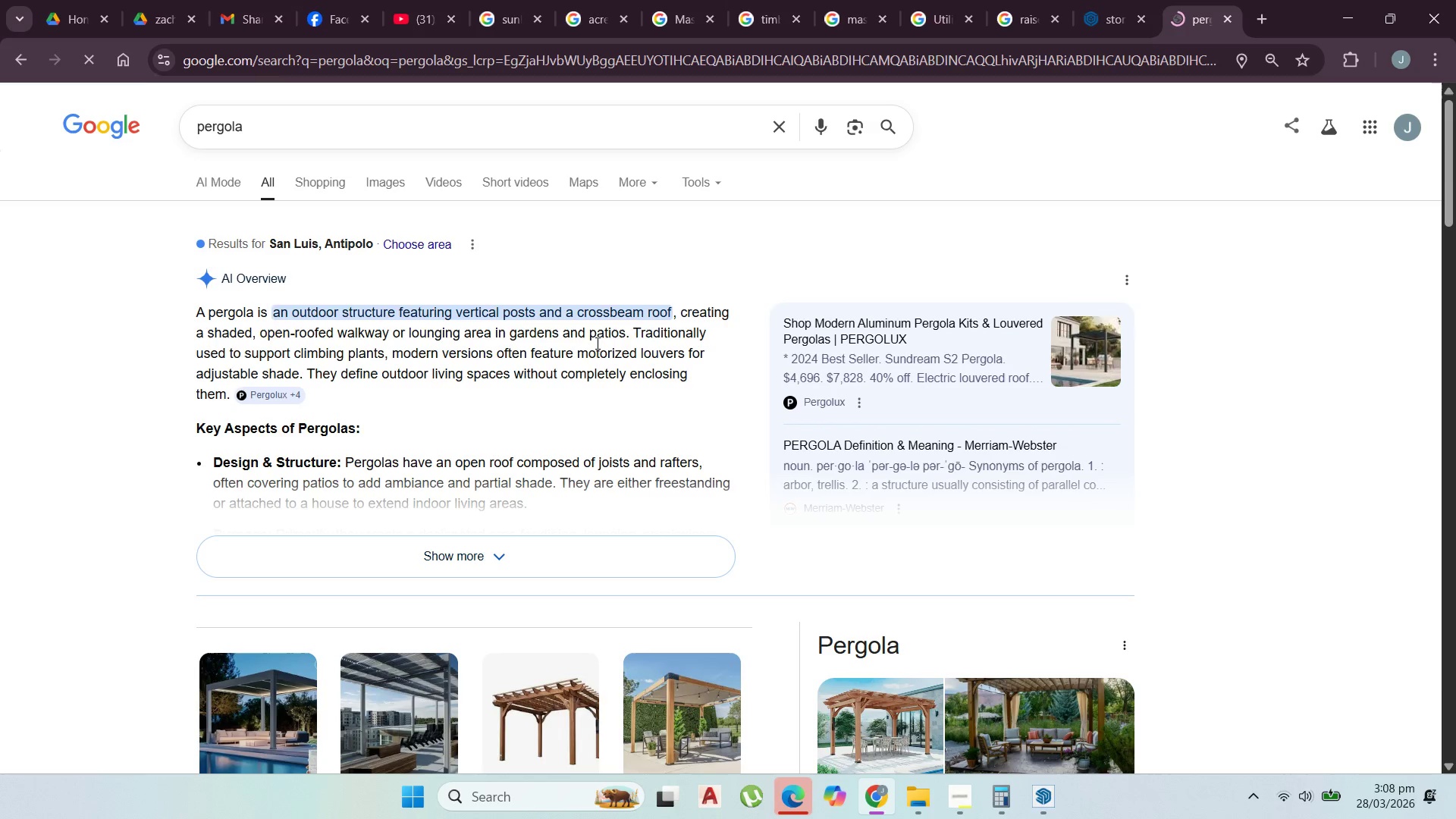 
left_click([391, 552])
 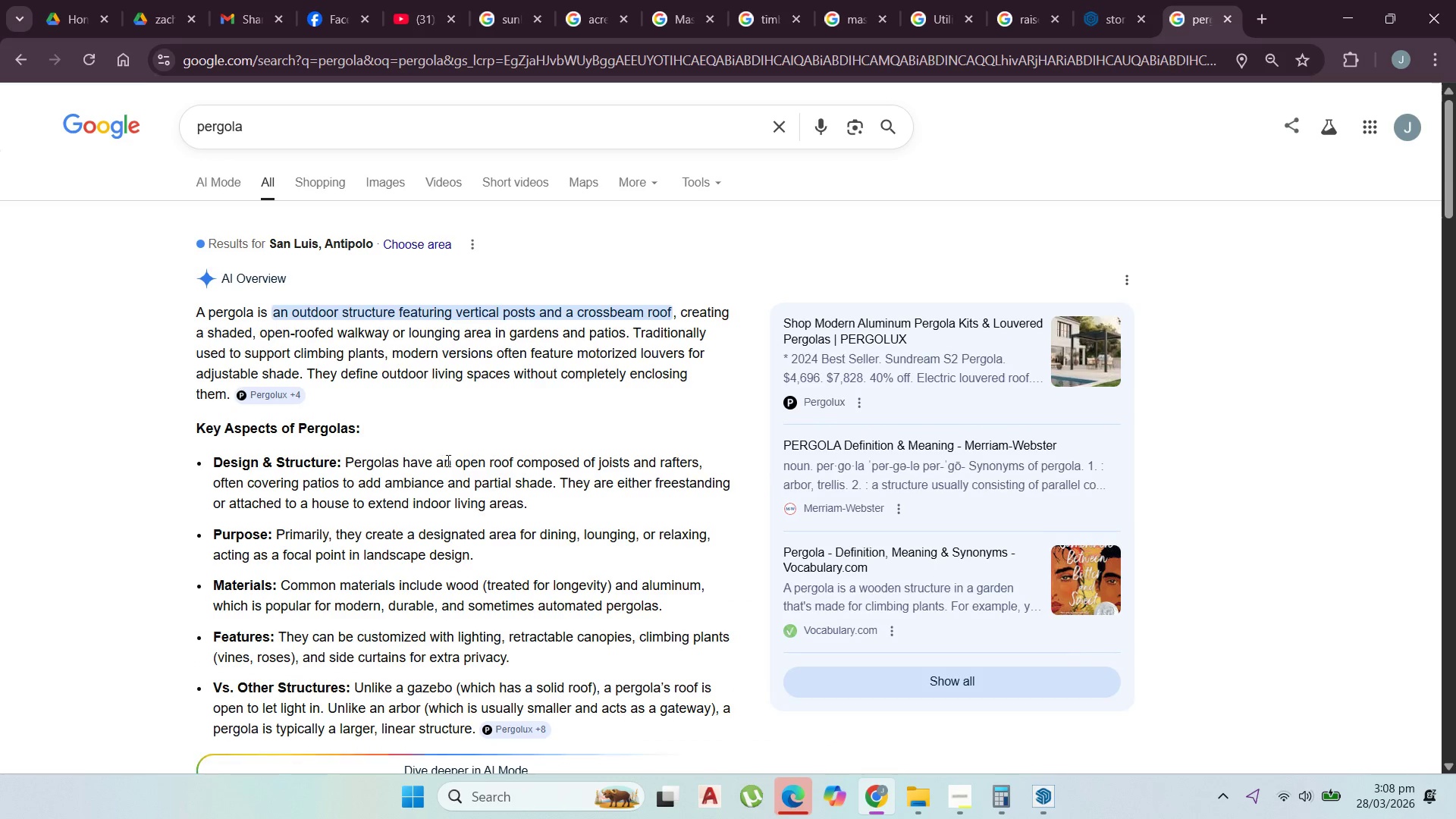 
left_click_drag(start_coordinate=[469, 462], to_coordinate=[577, 482])
 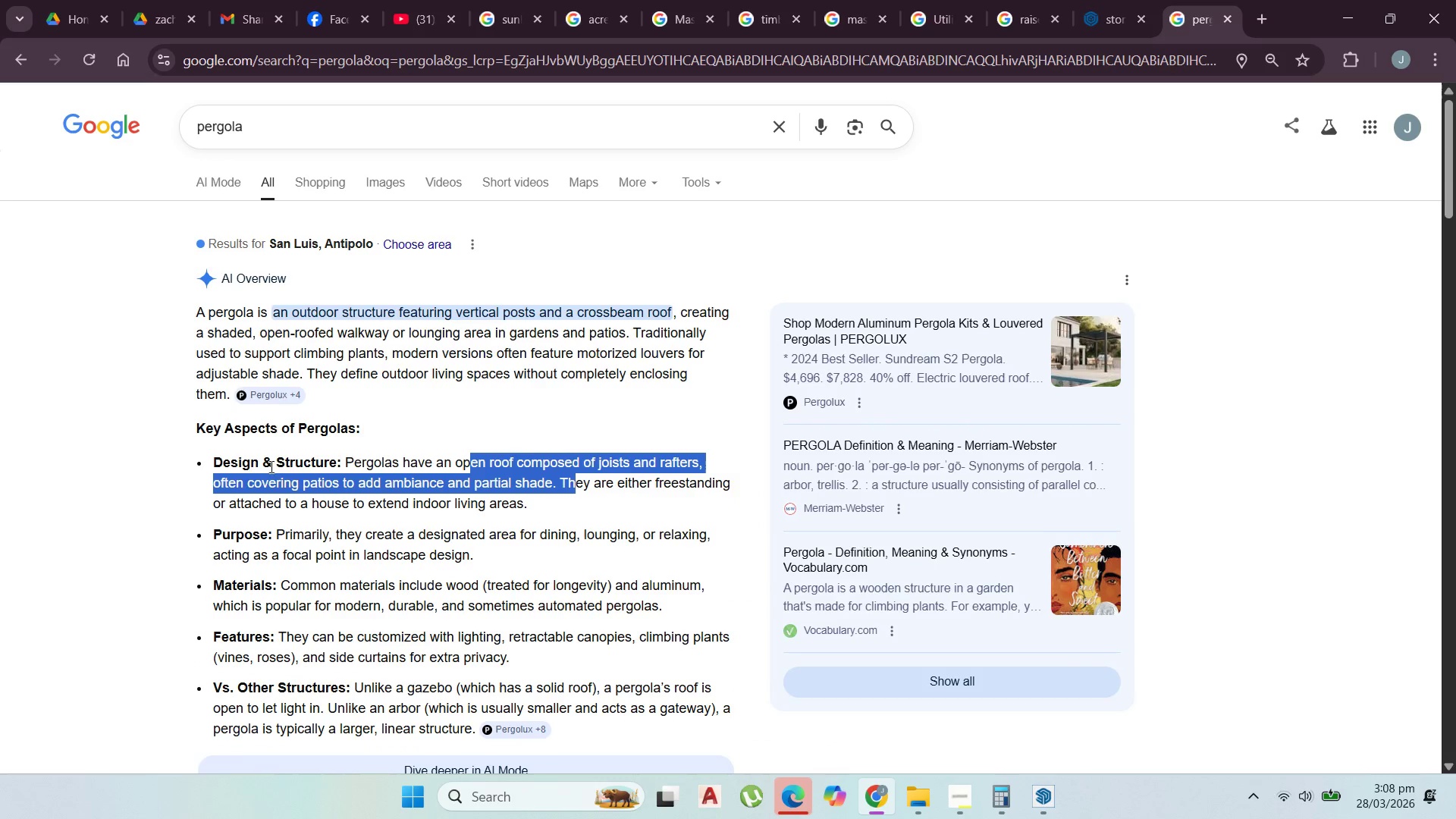 
scroll: coordinate [281, 419], scroll_direction: down, amount: 15.0
 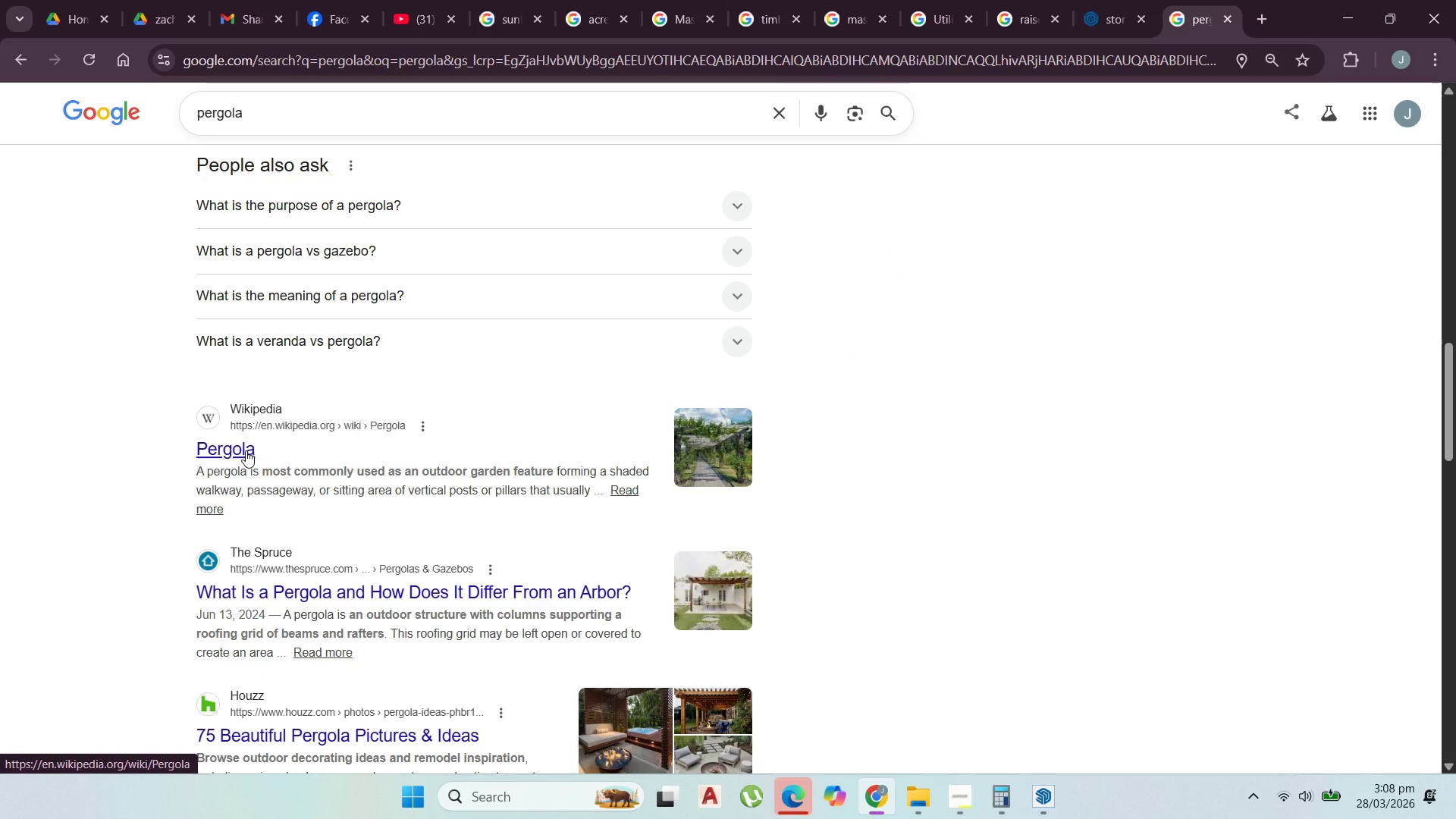 
left_click([246, 450])
 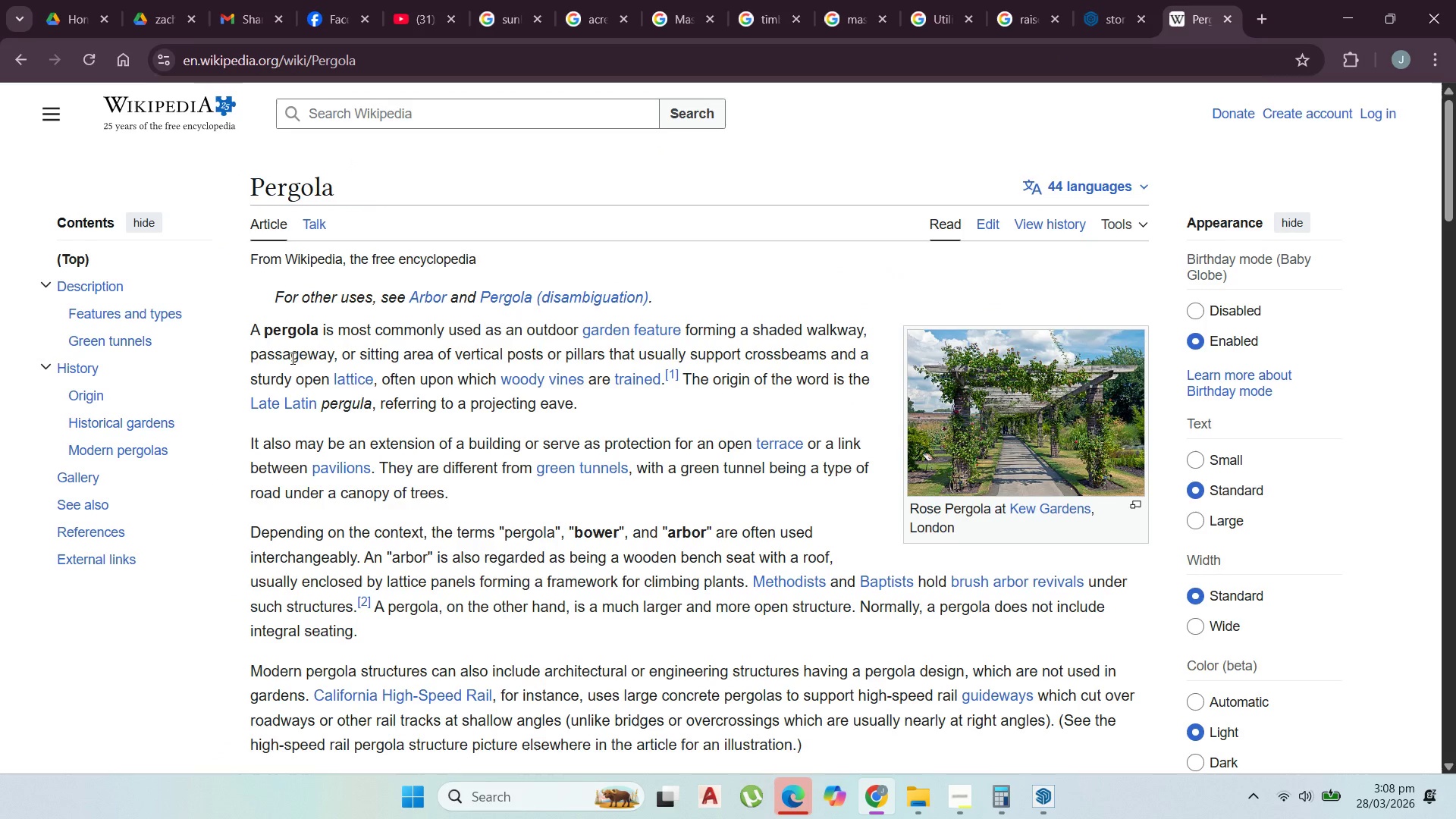 
left_click_drag(start_coordinate=[319, 362], to_coordinate=[445, 353])
 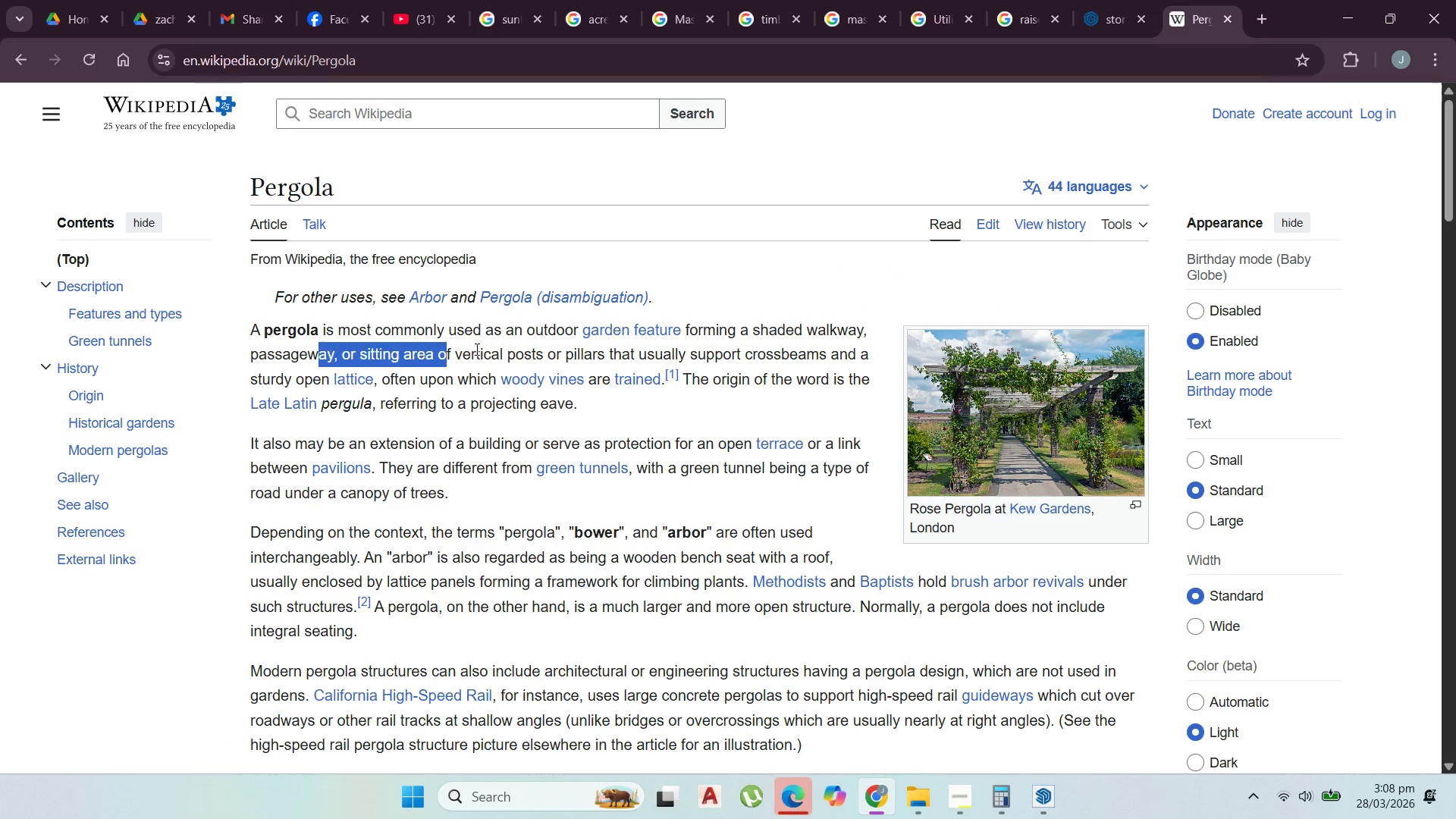 
left_click_drag(start_coordinate=[475, 349], to_coordinate=[804, 353])
 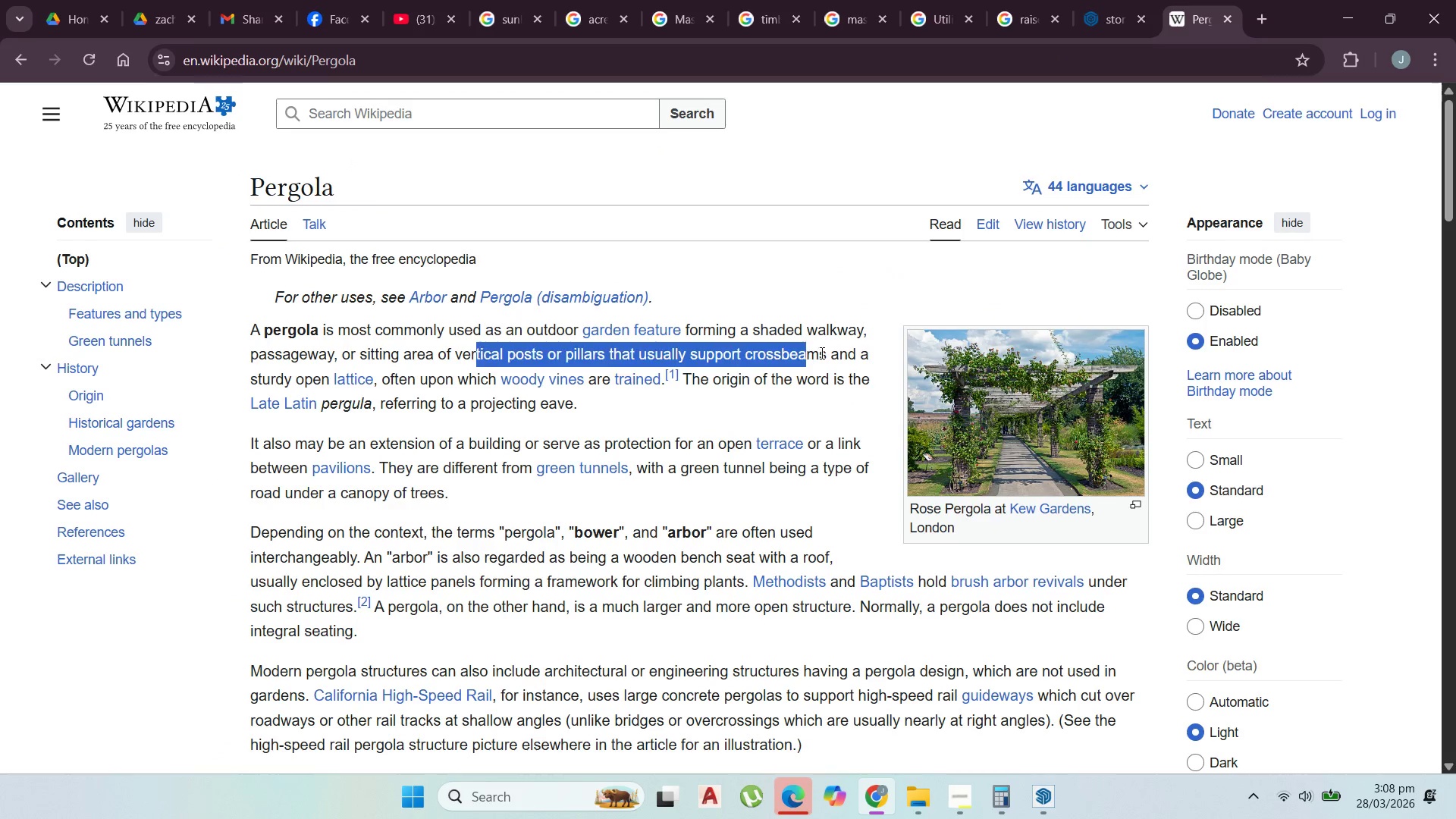 
left_click([821, 353])
 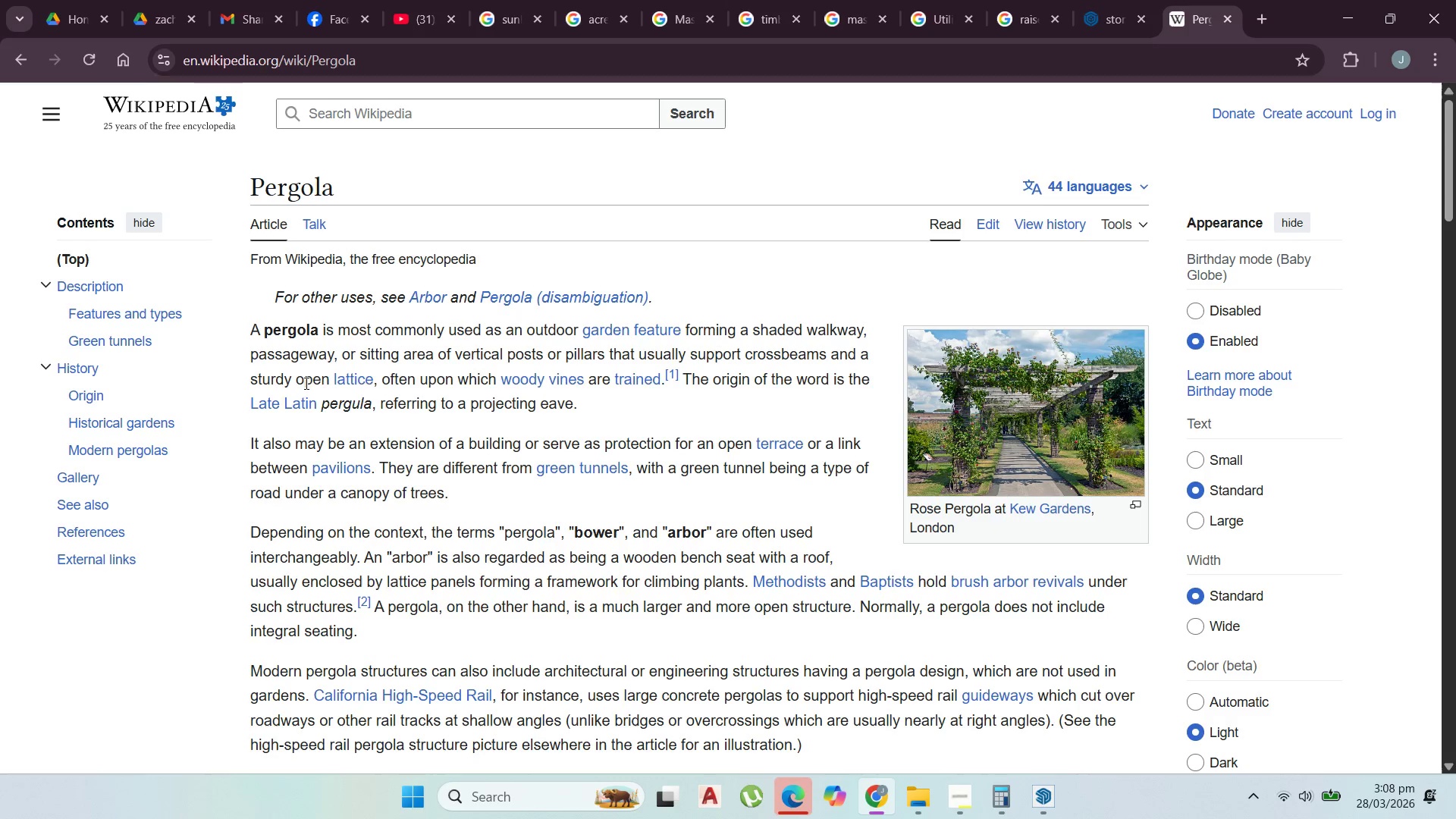 
left_click_drag(start_coordinate=[307, 380], to_coordinate=[355, 377])
 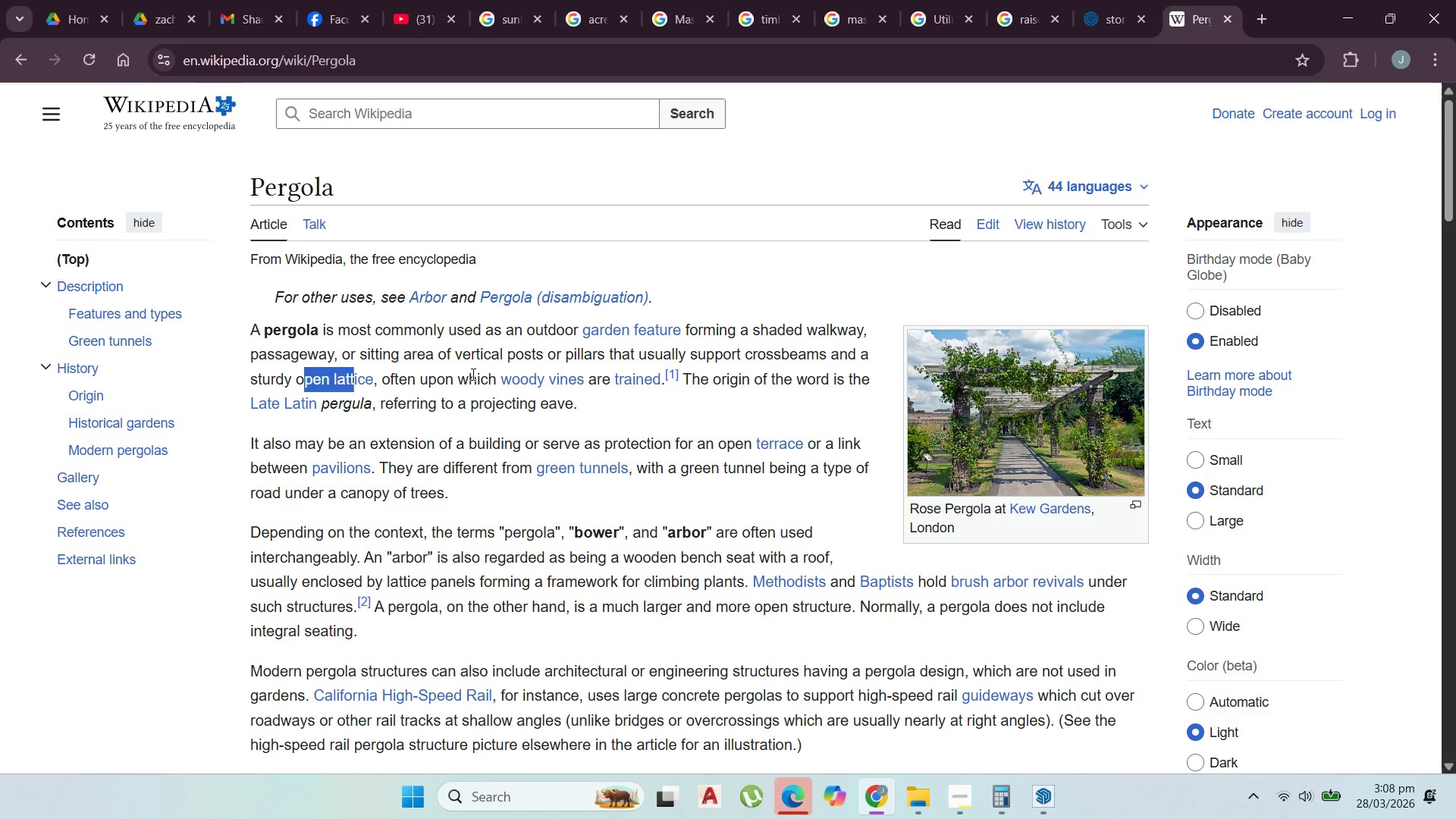 
left_click_drag(start_coordinate=[473, 374], to_coordinate=[477, 374])
 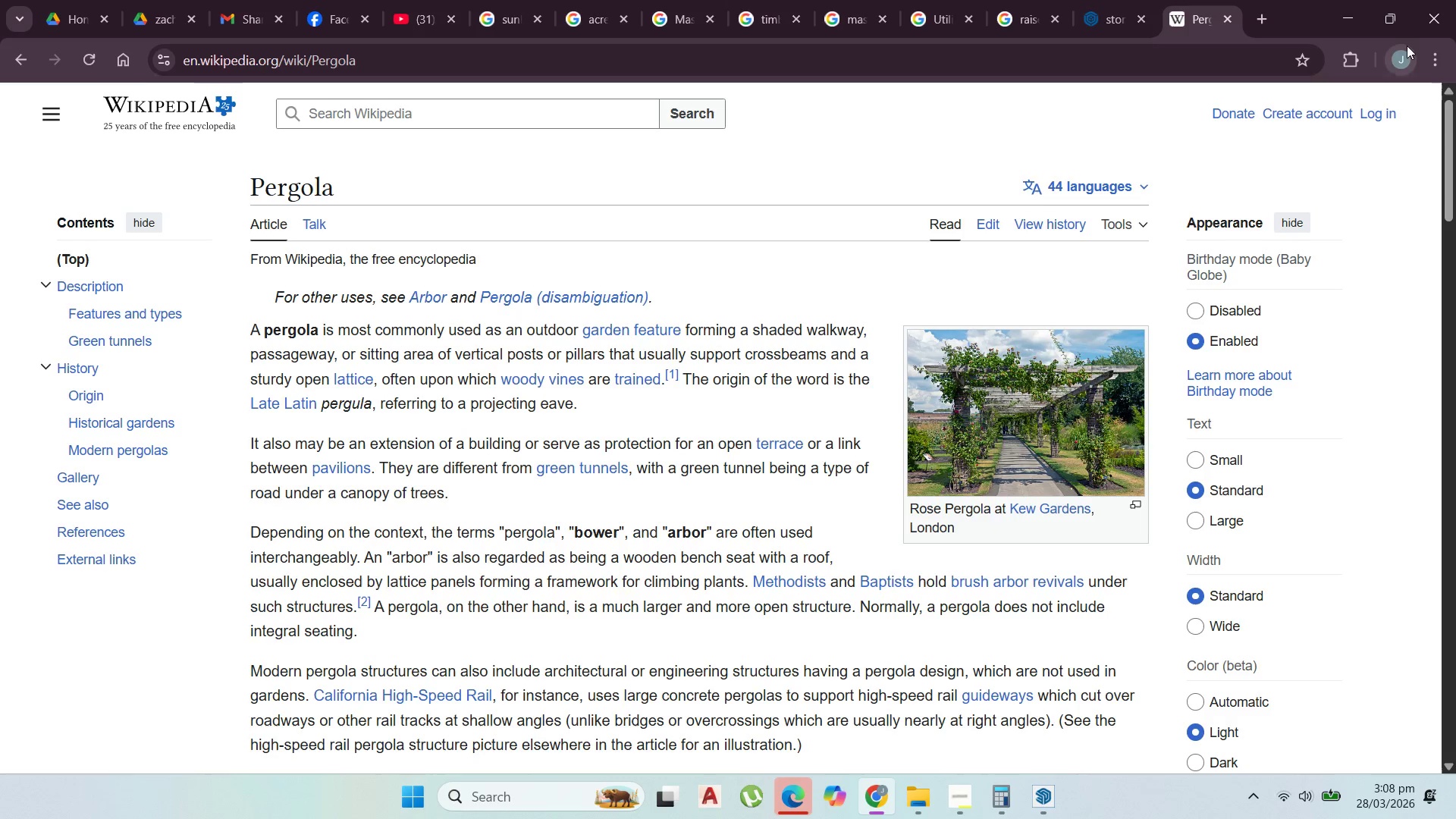 
left_click([1350, 13])
 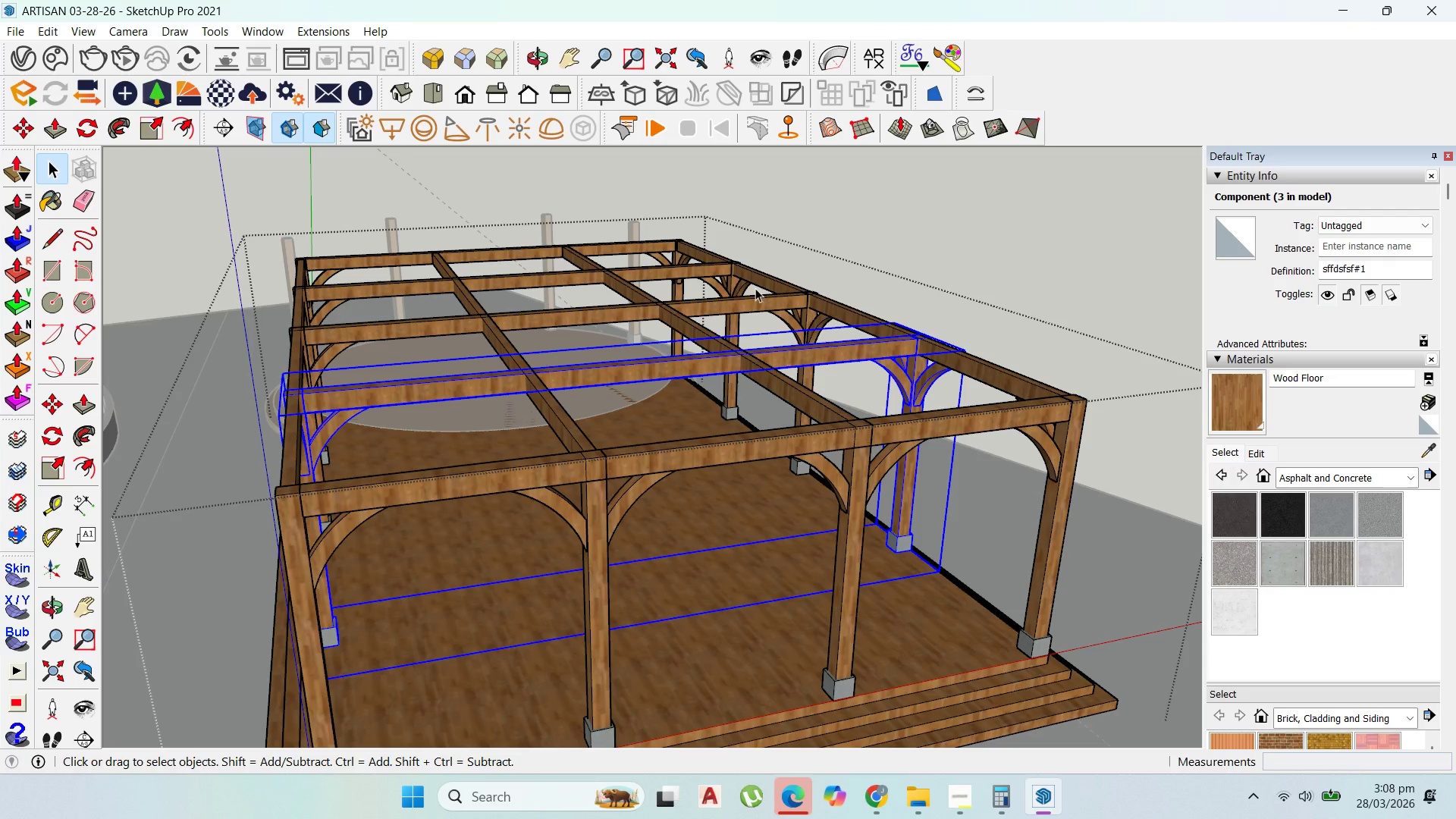 
scroll: coordinate [703, 400], scroll_direction: down, amount: 7.0
 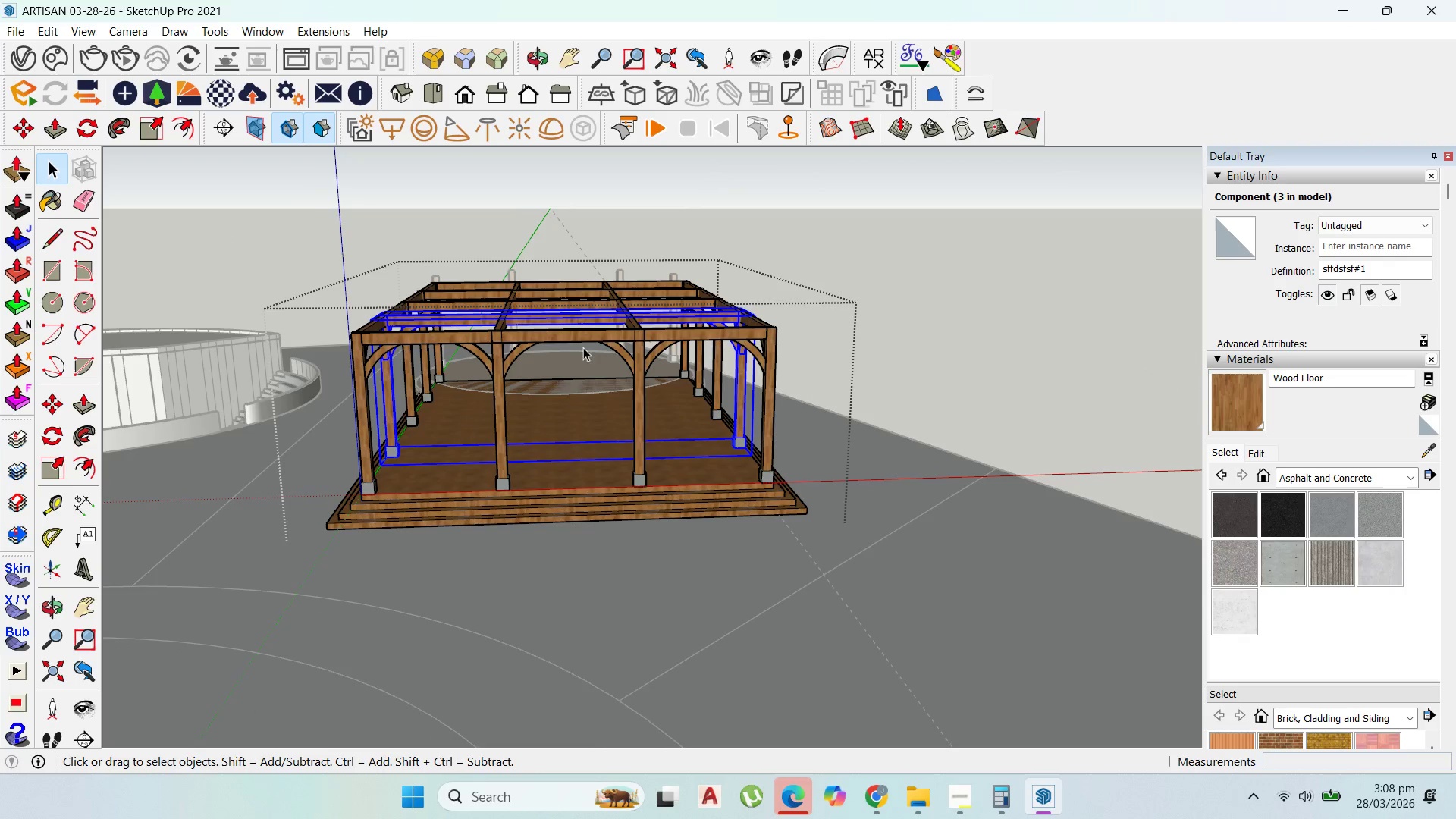 
scroll: coordinate [567, 337], scroll_direction: up, amount: 3.0
 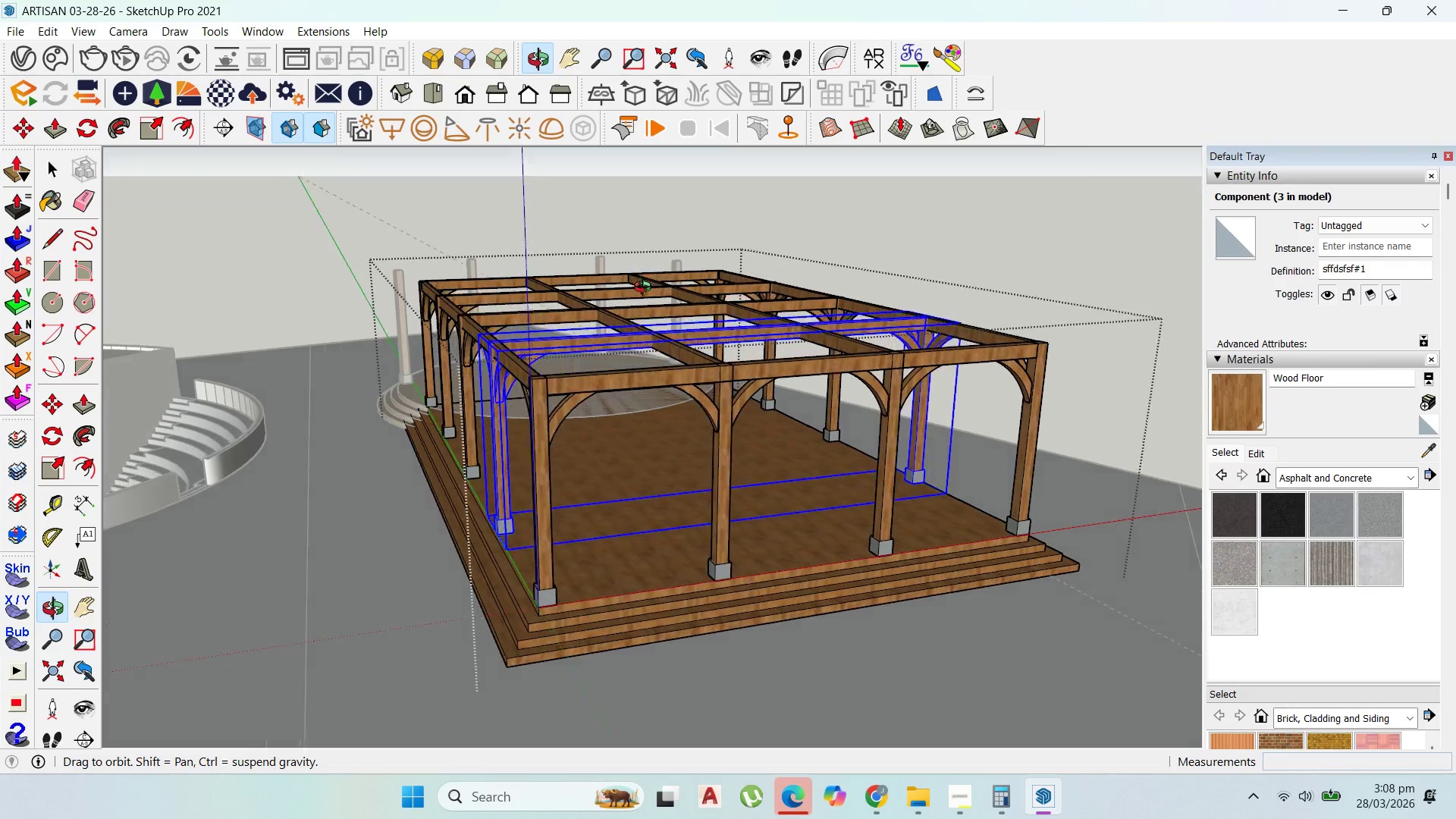 
scroll: coordinate [631, 299], scroll_direction: down, amount: 1.0
 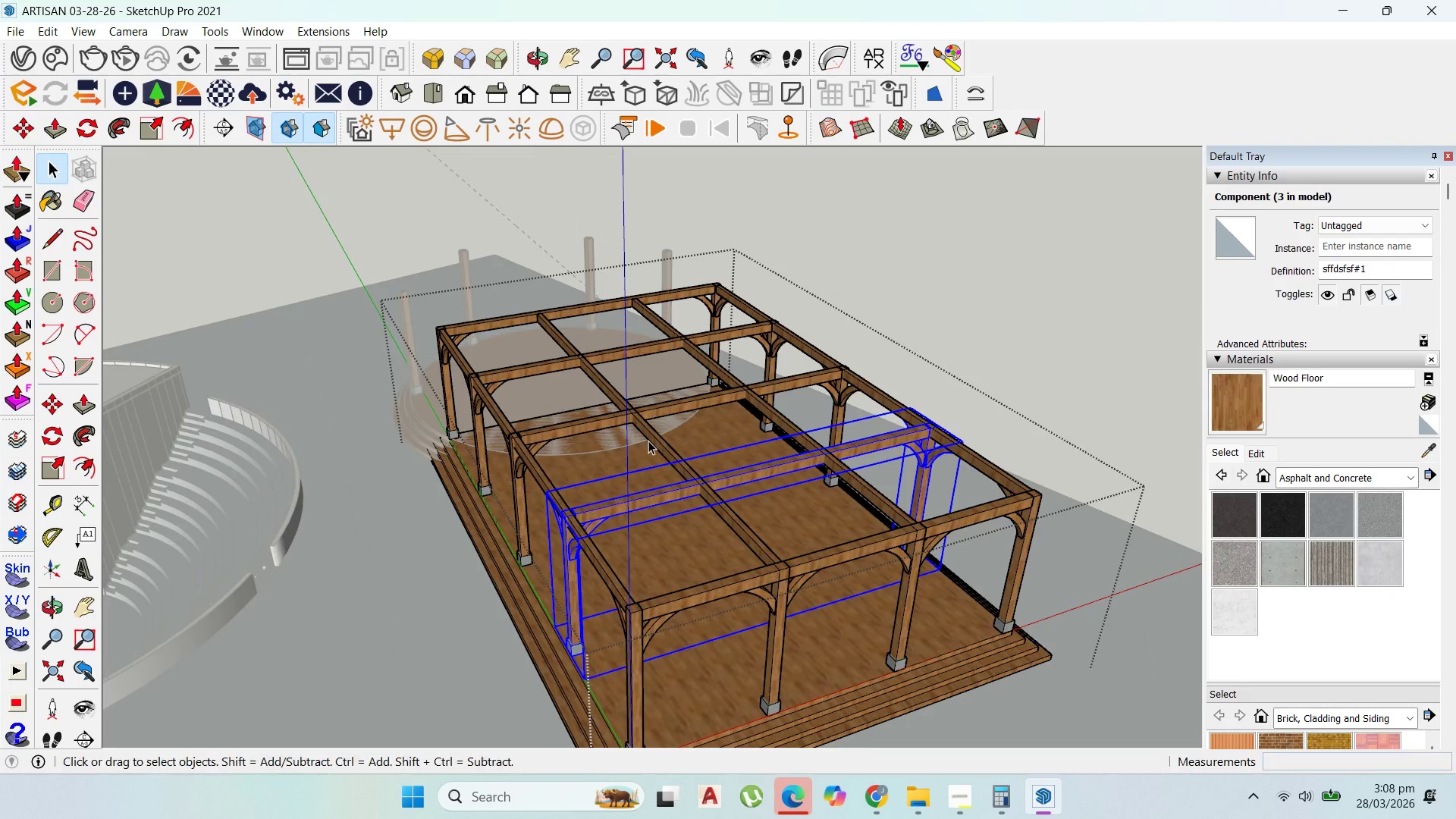 
scroll: coordinate [617, 535], scroll_direction: up, amount: 4.0
 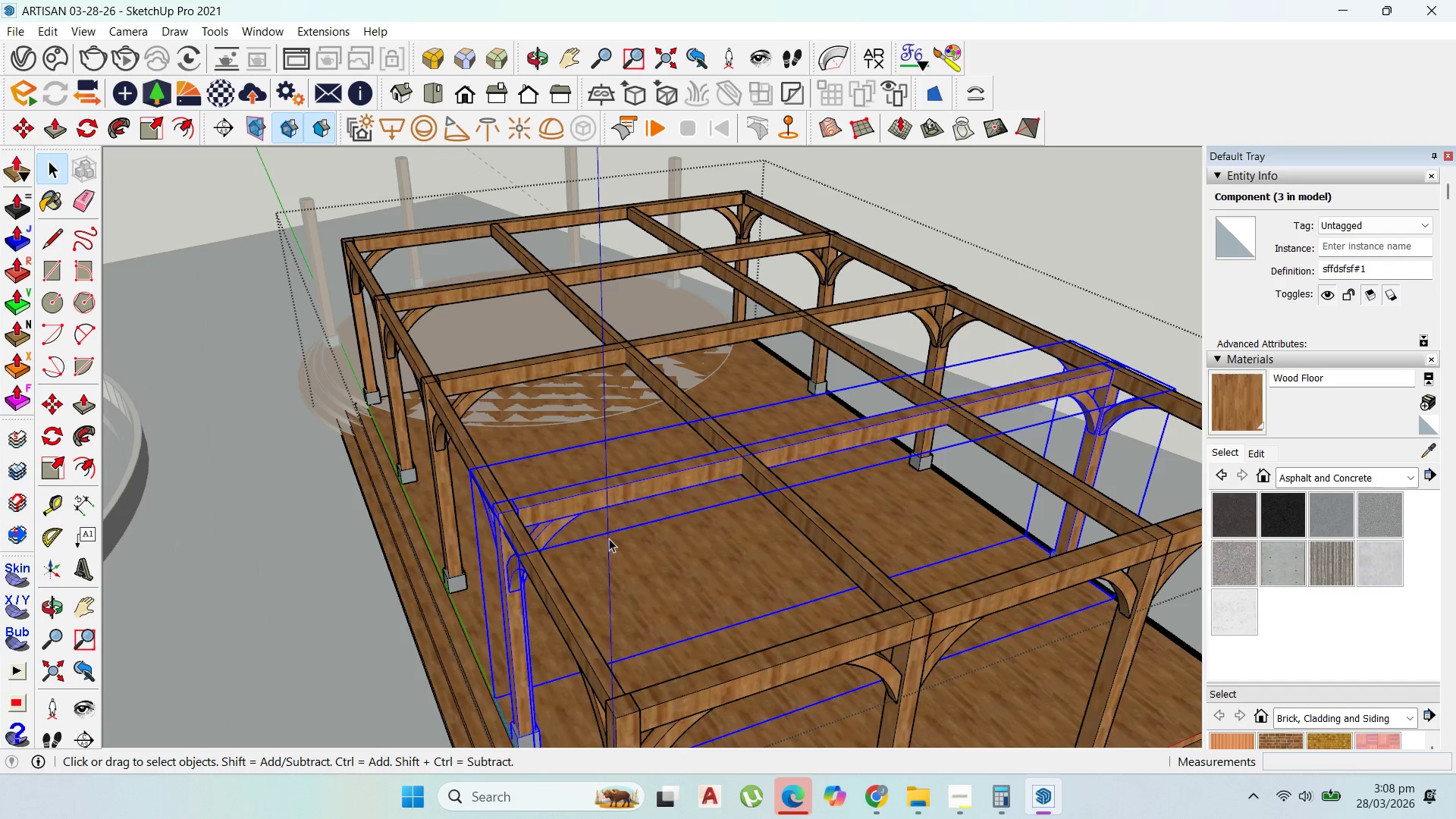 
scroll: coordinate [661, 532], scroll_direction: down, amount: 2.0
 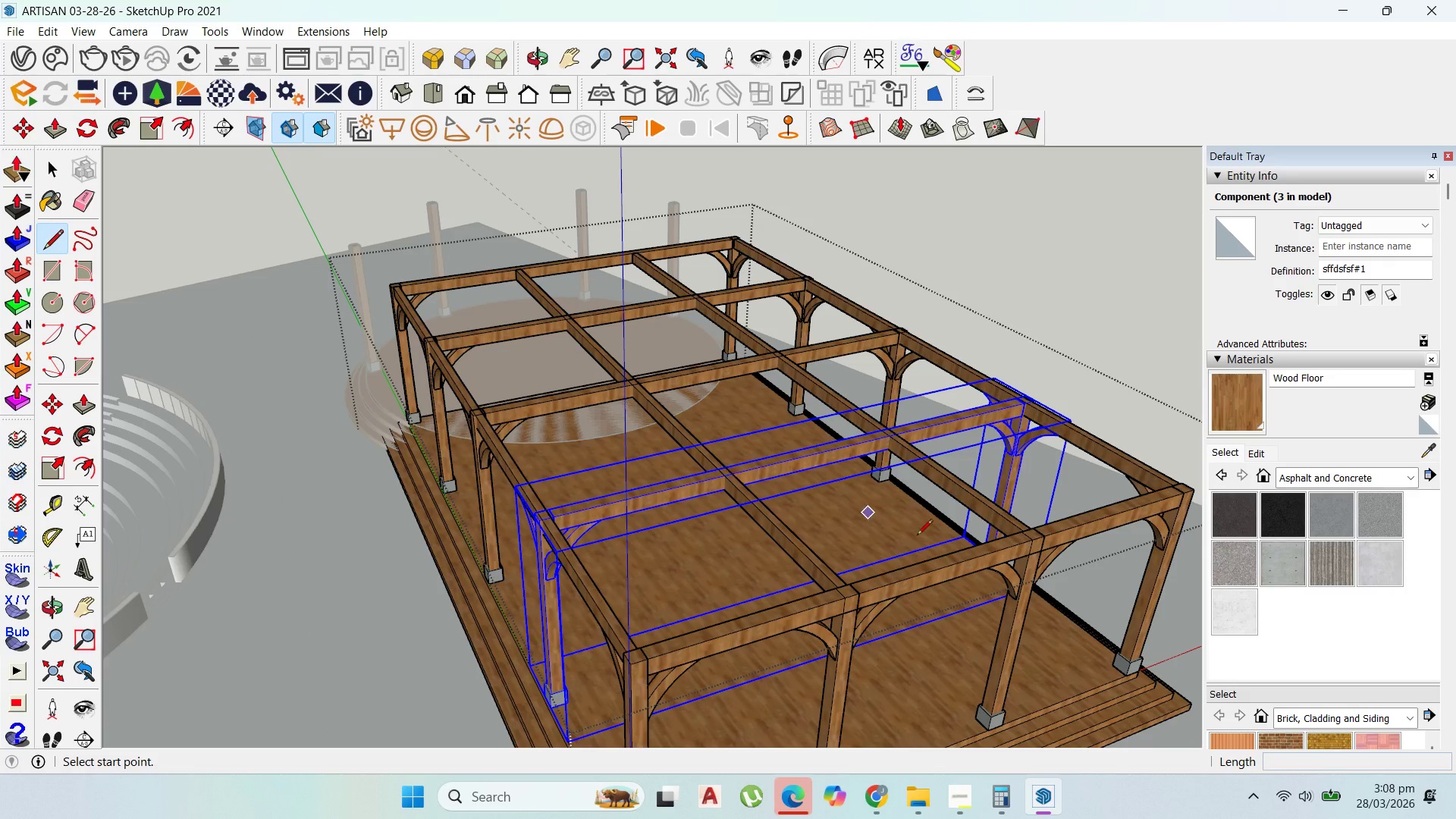 
scroll: coordinate [963, 576], scroll_direction: up, amount: 1.0
 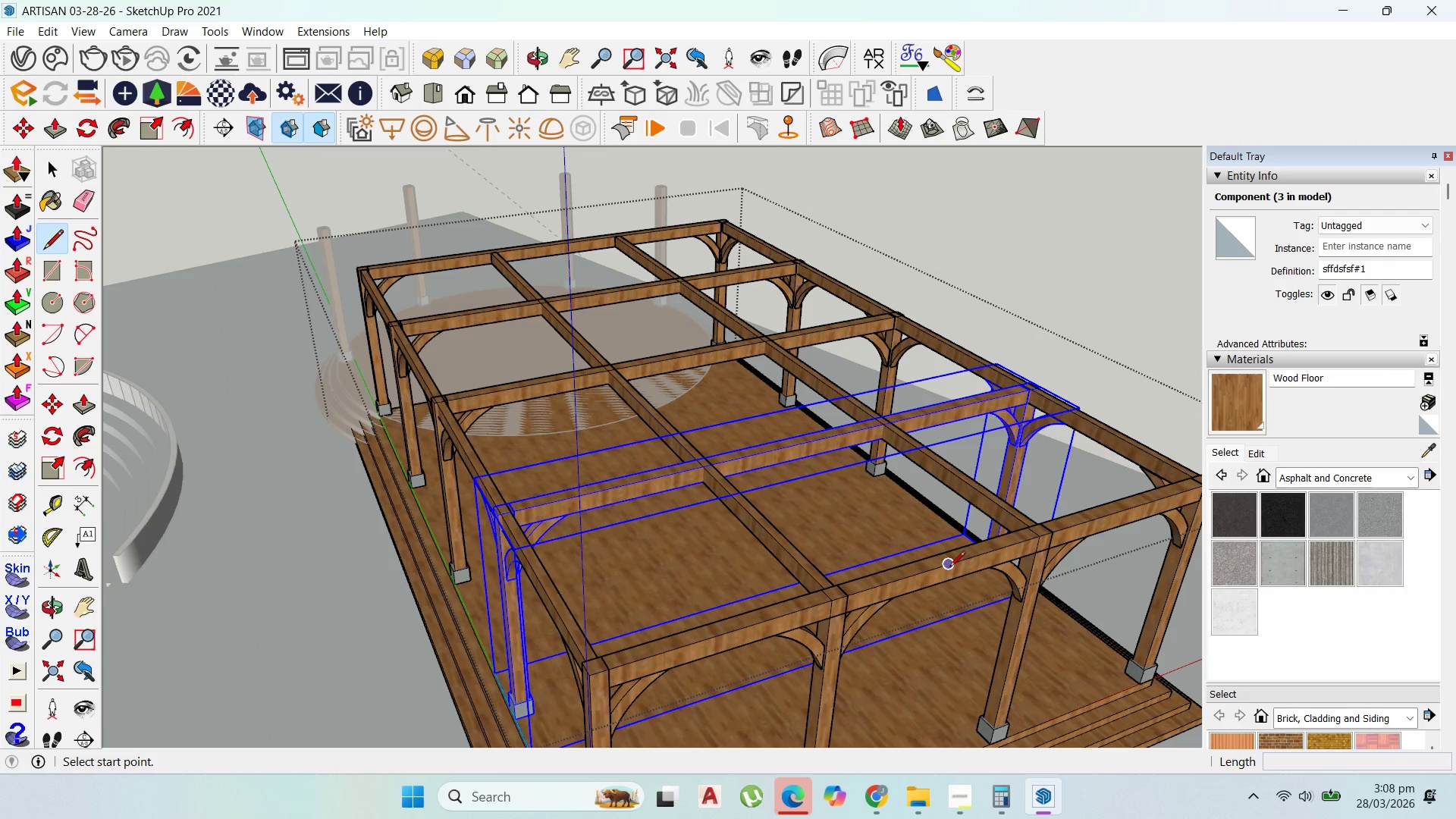 
left_click([956, 564])
 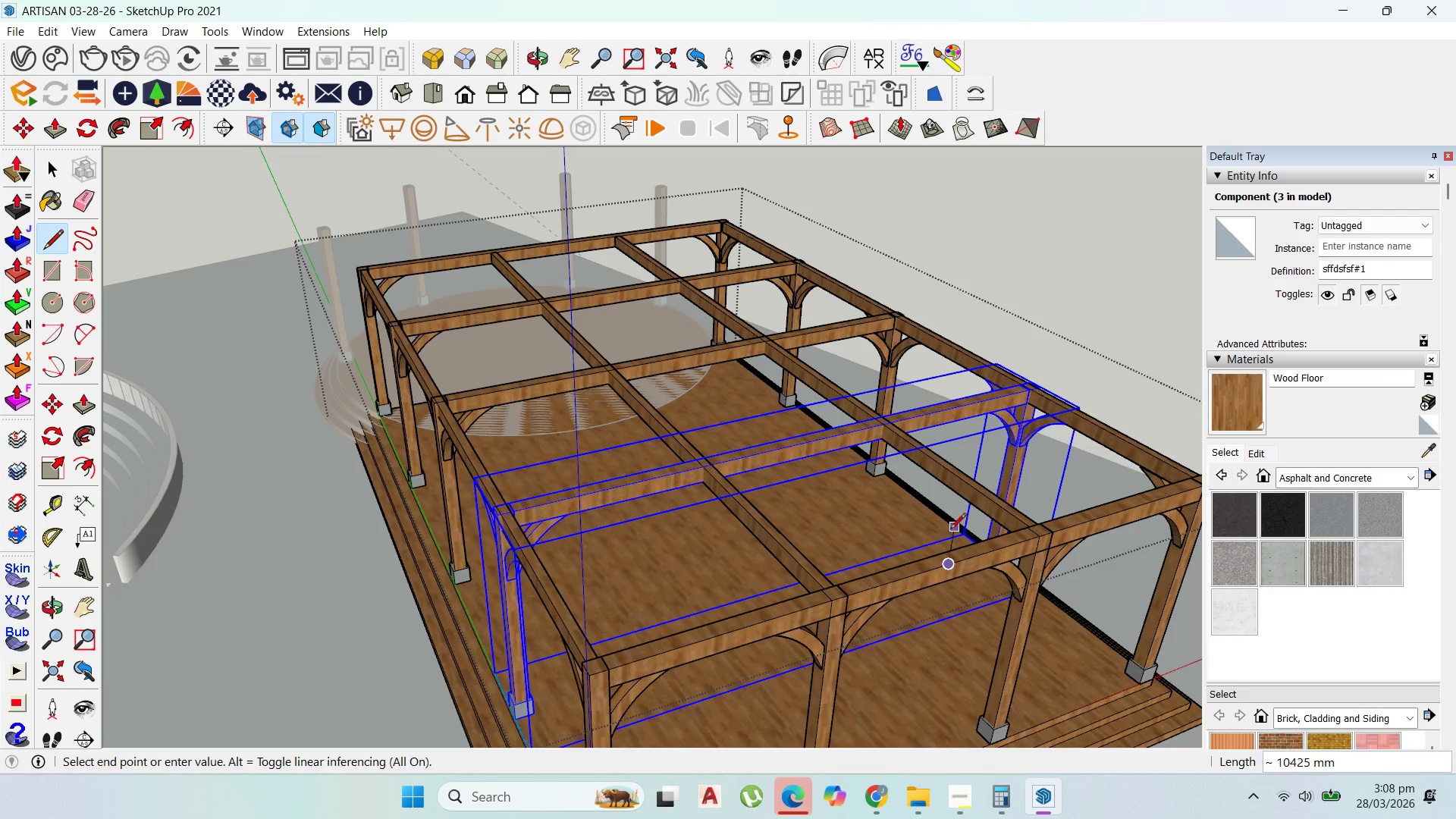 
scroll: coordinate [946, 529], scroll_direction: up, amount: 3.0
 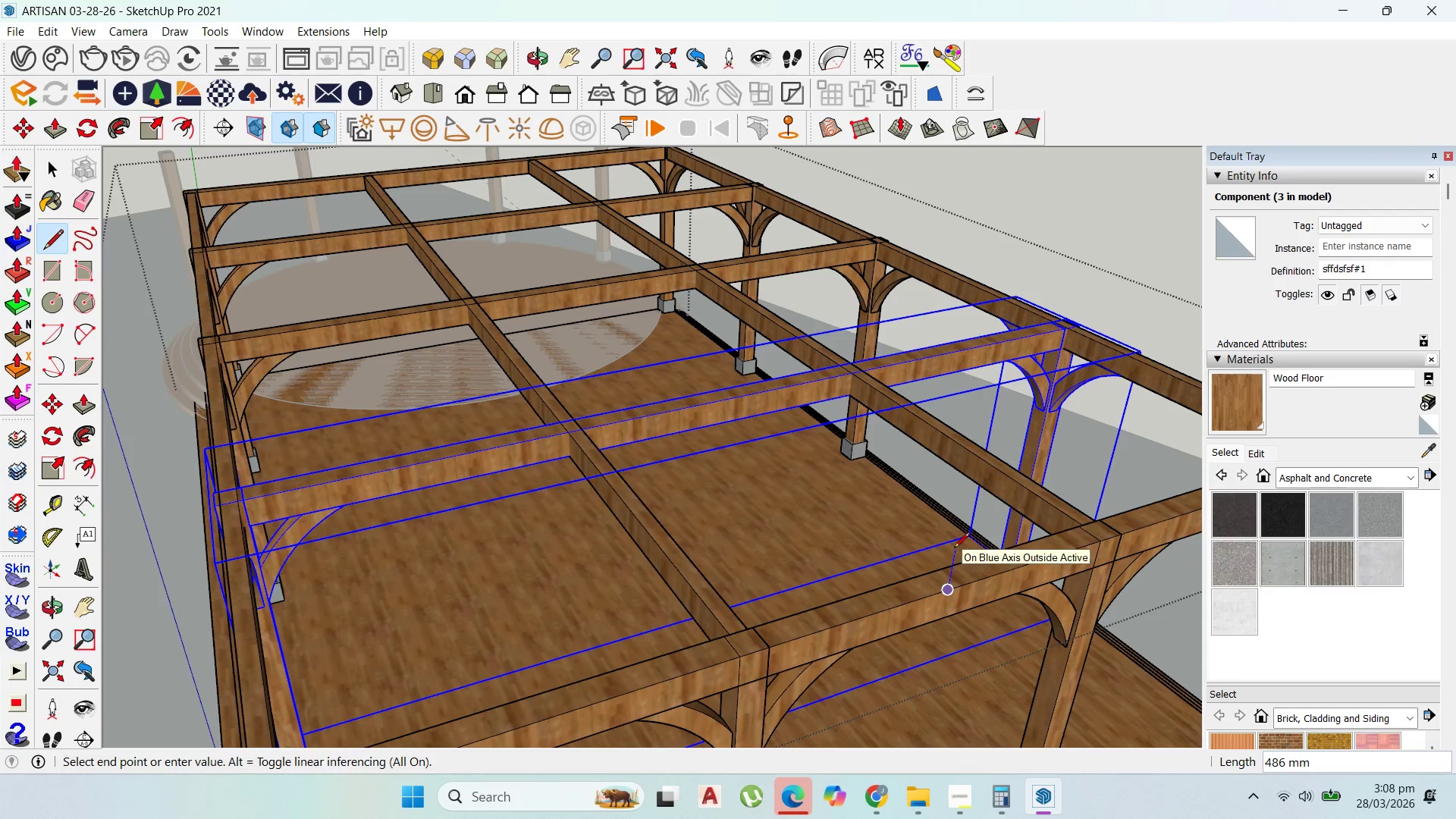 
type(4)
key(Backspace)
key(Backspace)
type(300)
 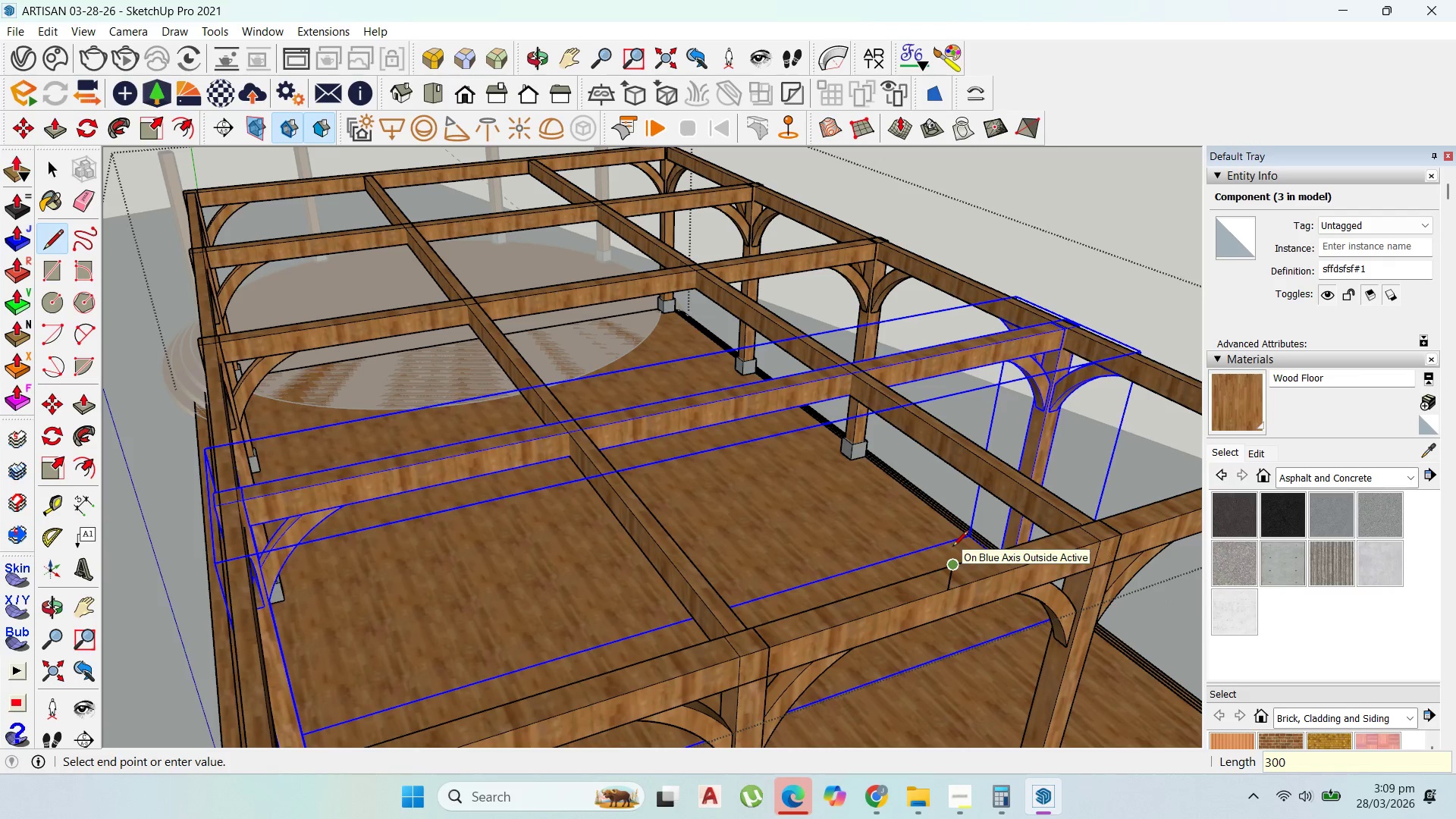 
key(Enter)
 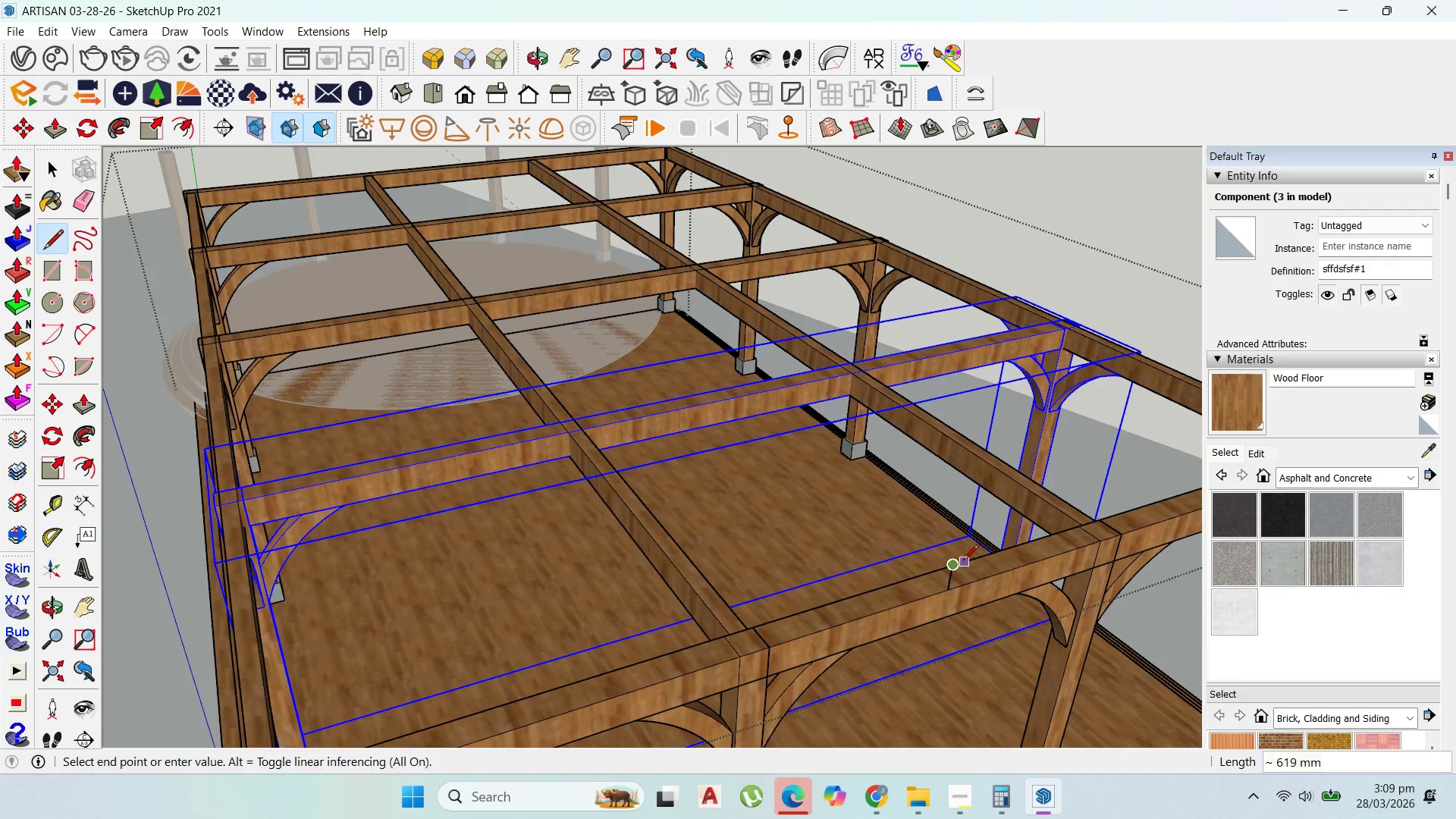 
scroll: coordinate [947, 585], scroll_direction: up, amount: 3.0
 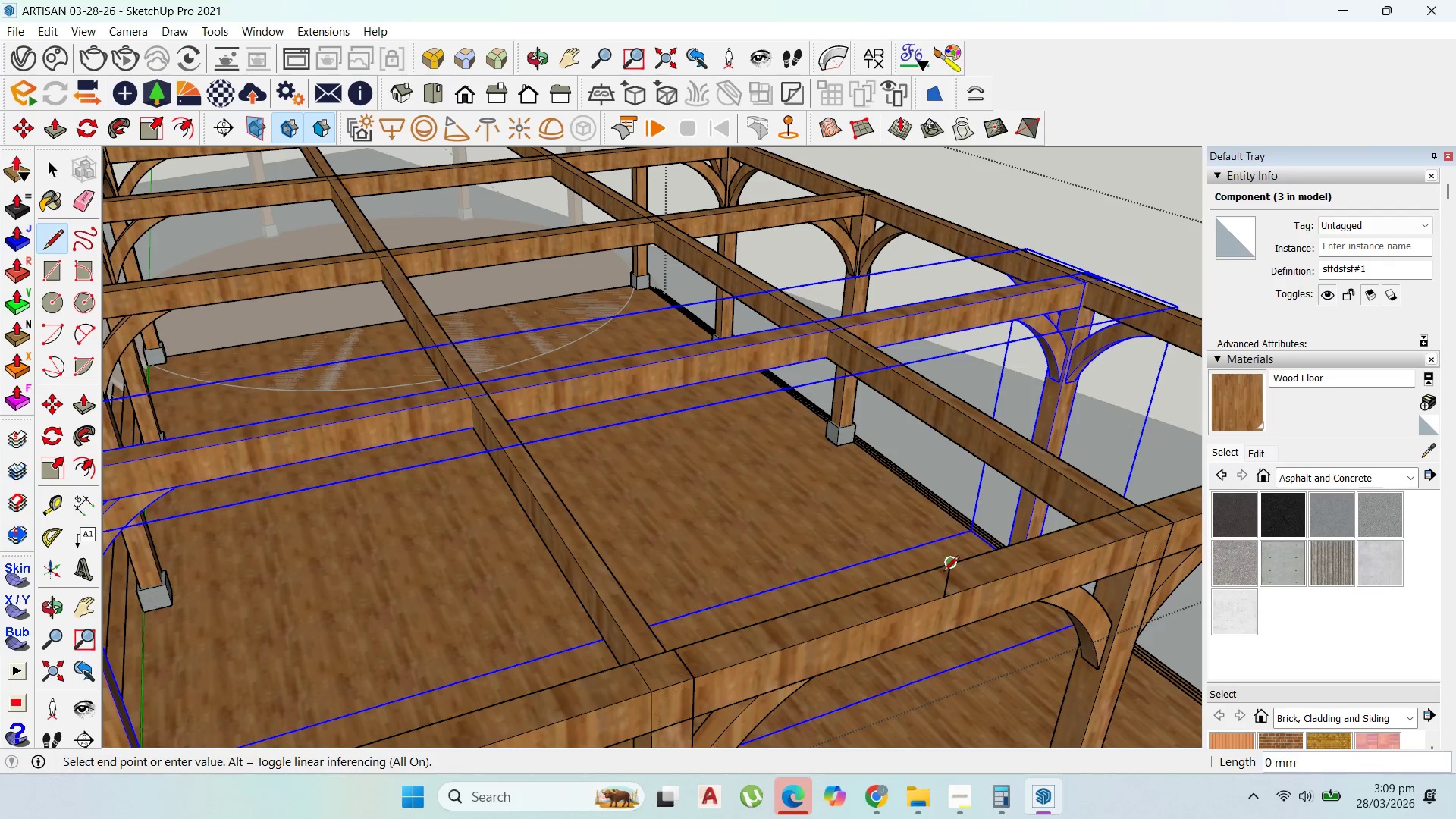 
key(Escape)
 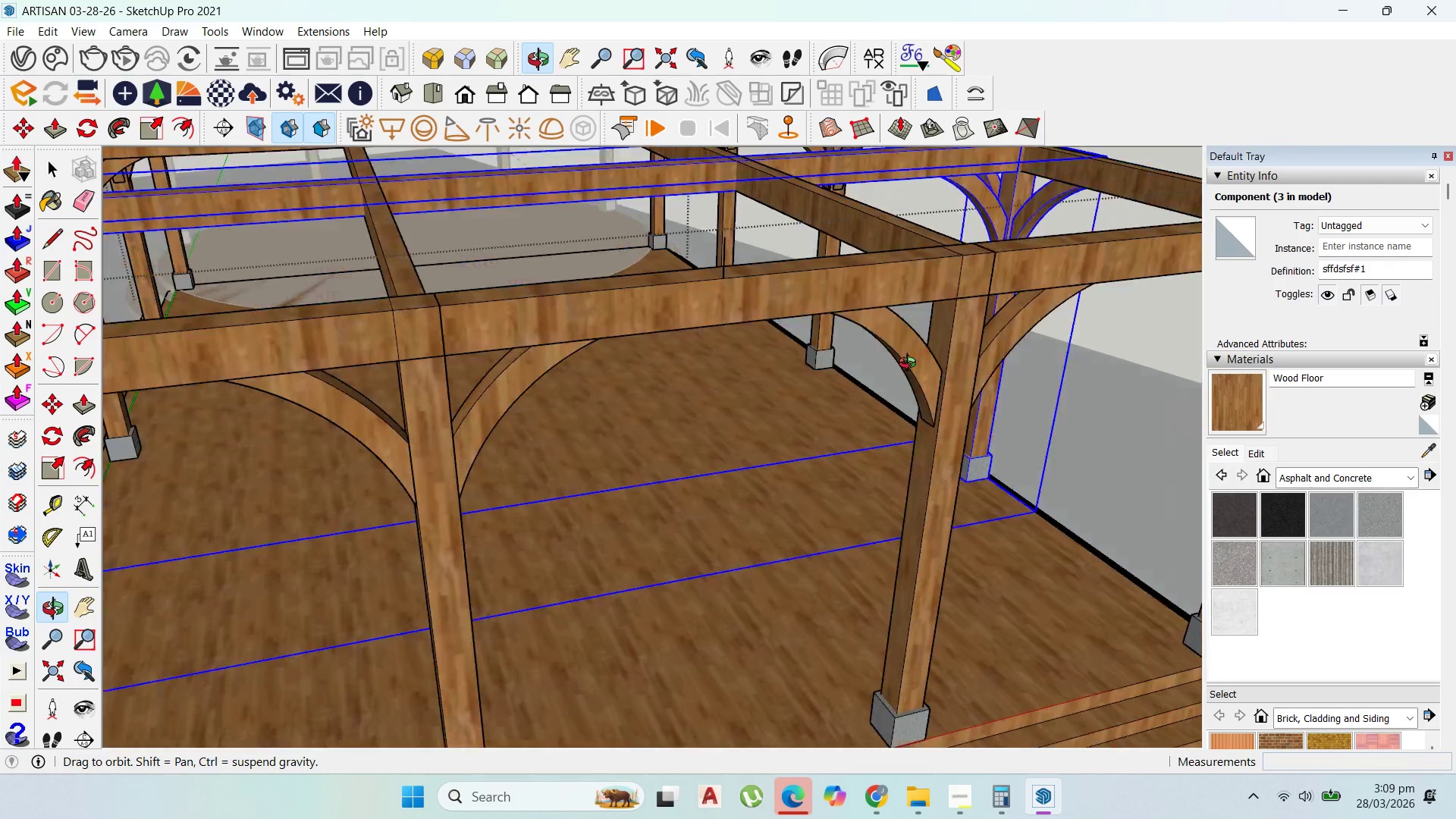 
scroll: coordinate [910, 363], scroll_direction: up, amount: 3.0
 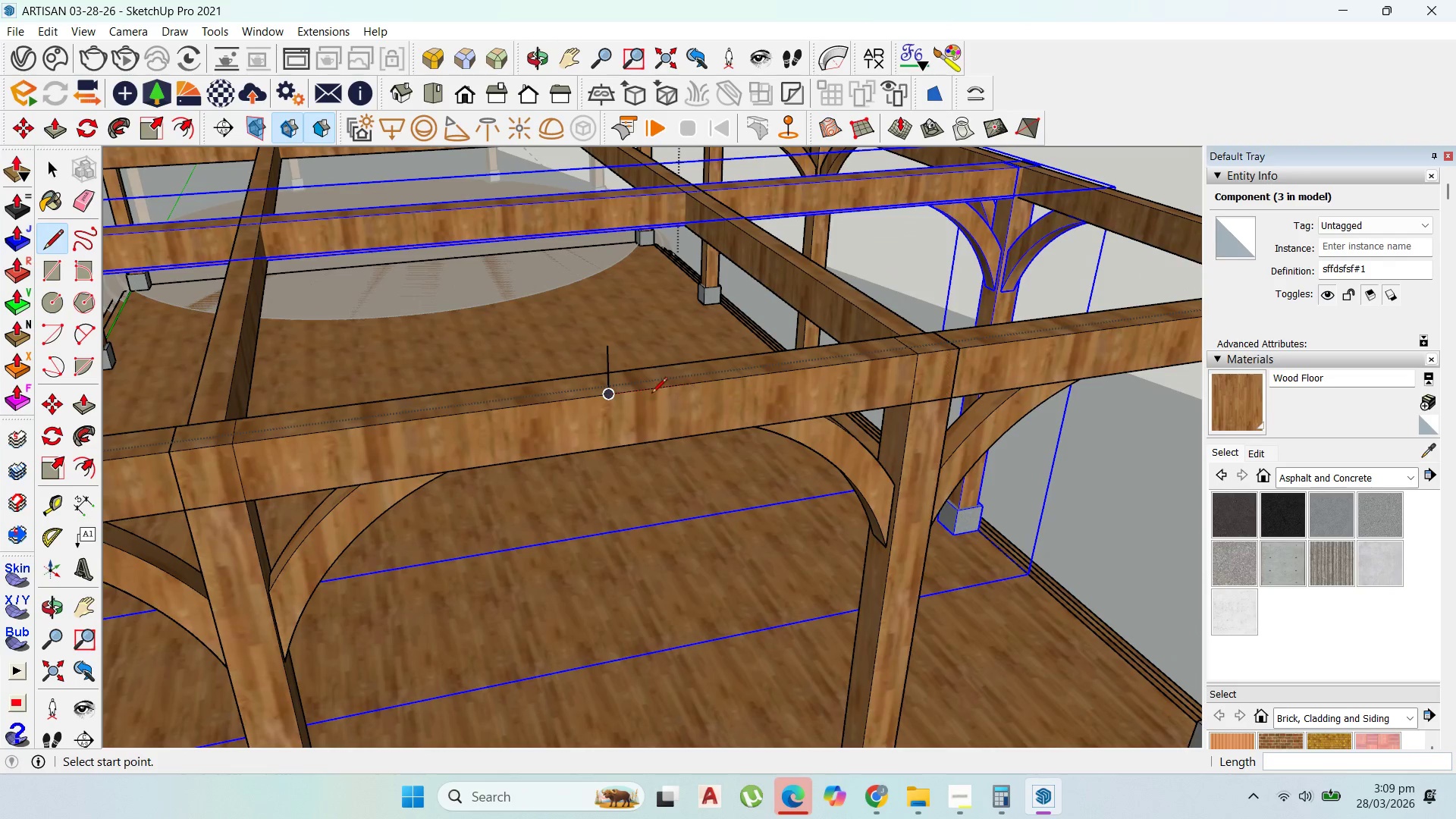 
key(Control+Z)
 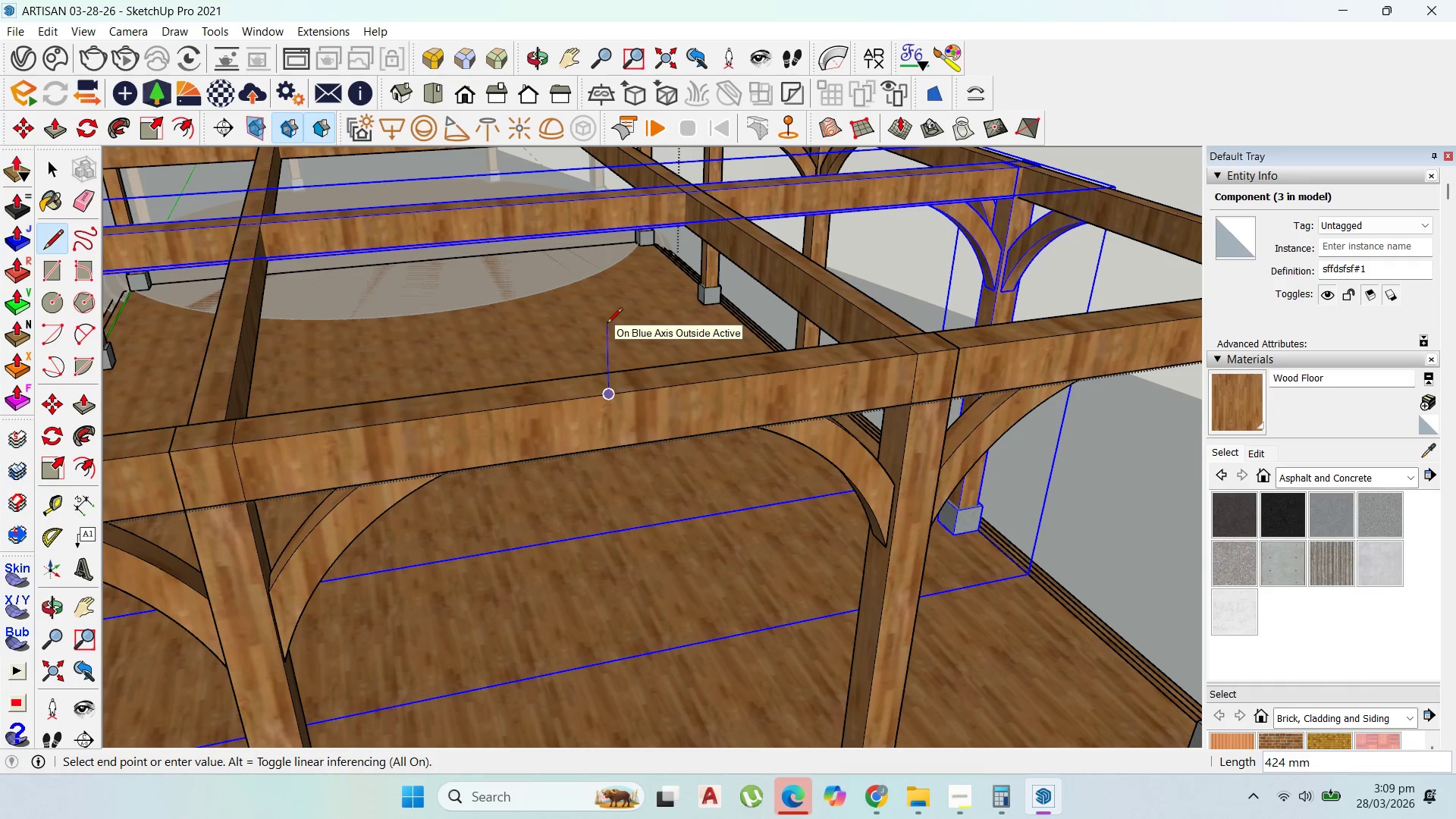 
wait(5.81)
 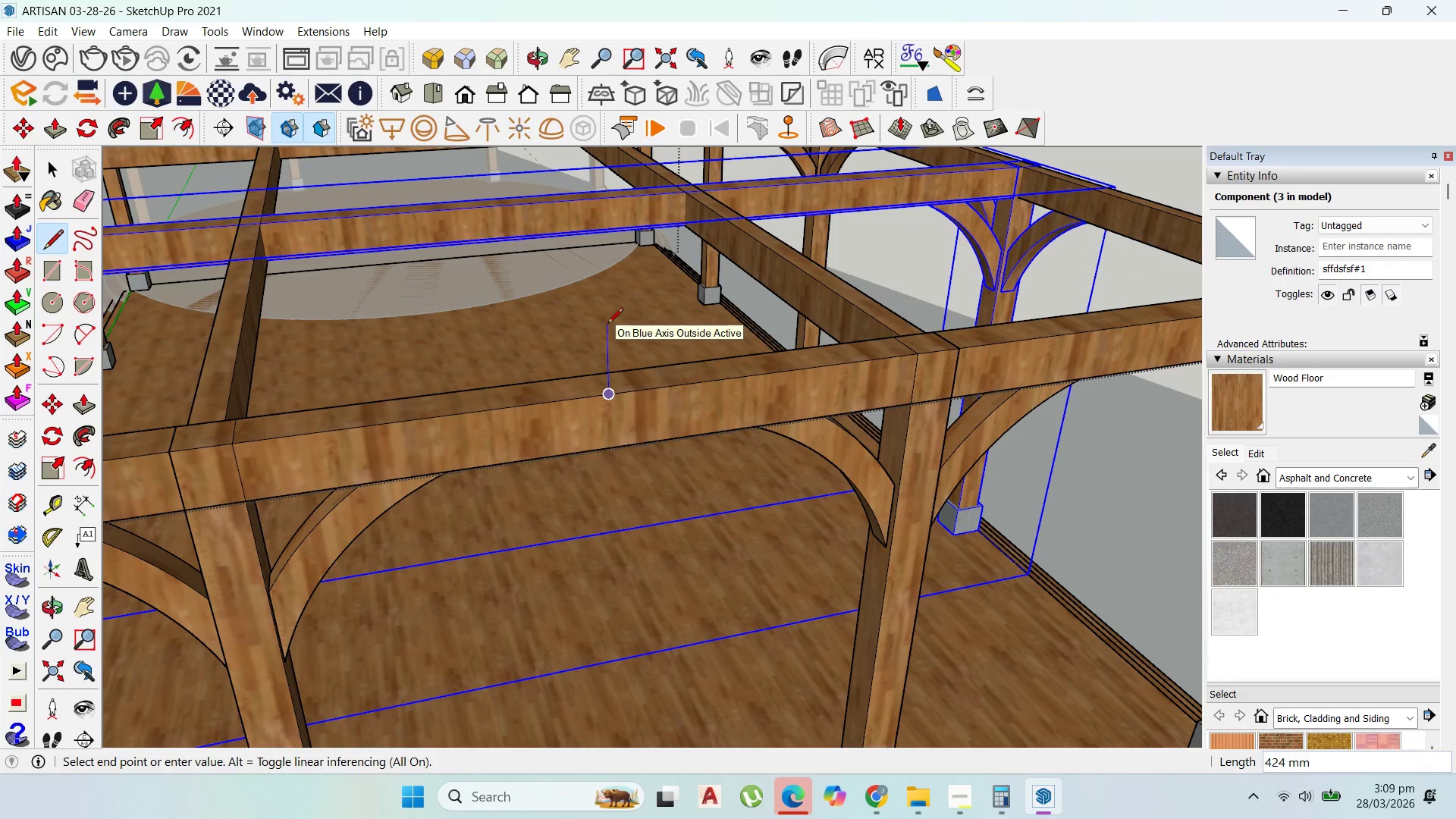 
type(500)
 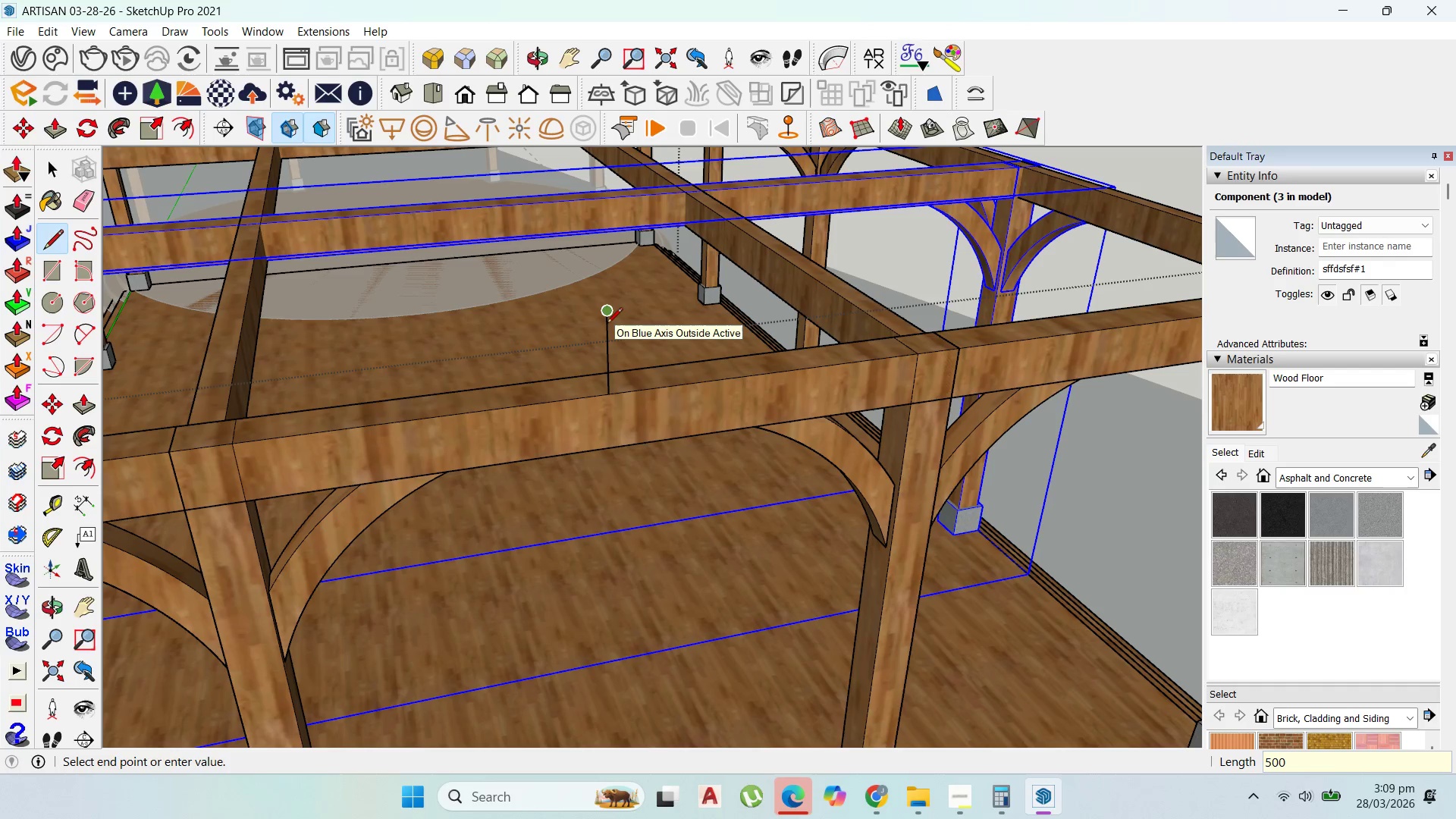 
key(Enter)
 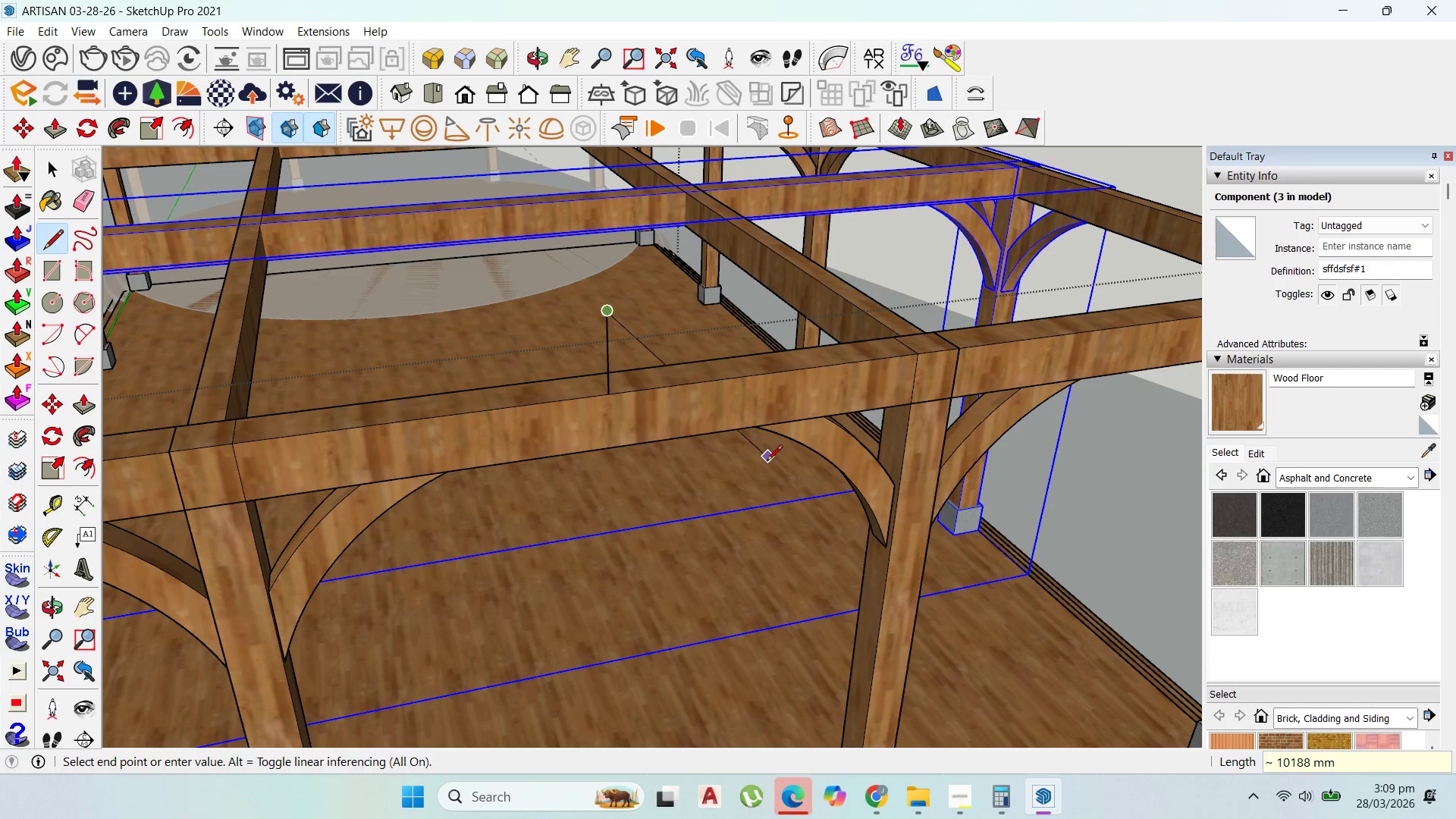 
scroll: coordinate [952, 403], scroll_direction: down, amount: 4.0
 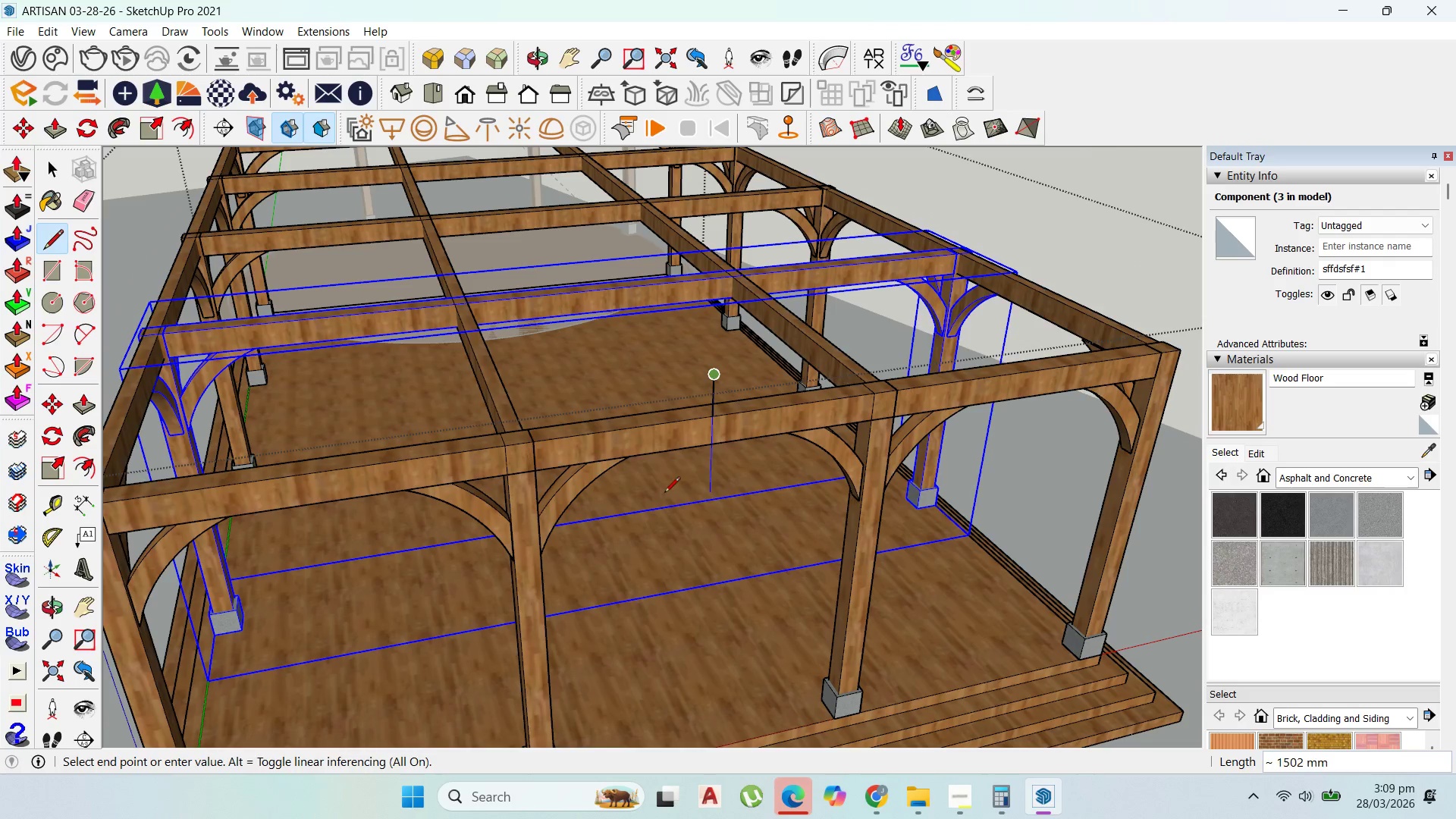 
scroll: coordinate [607, 485], scroll_direction: up, amount: 1.0
 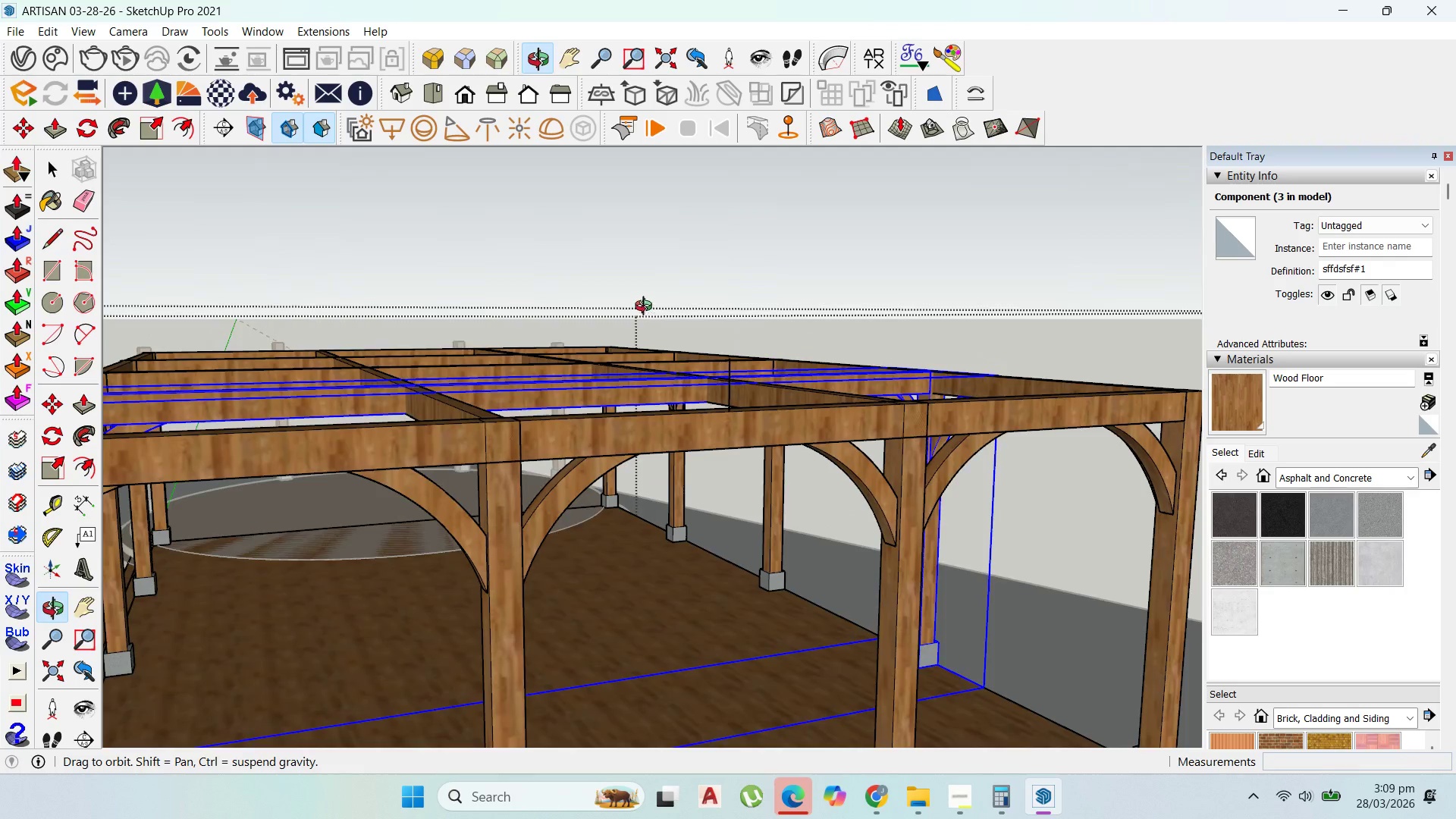 
key(Escape)
 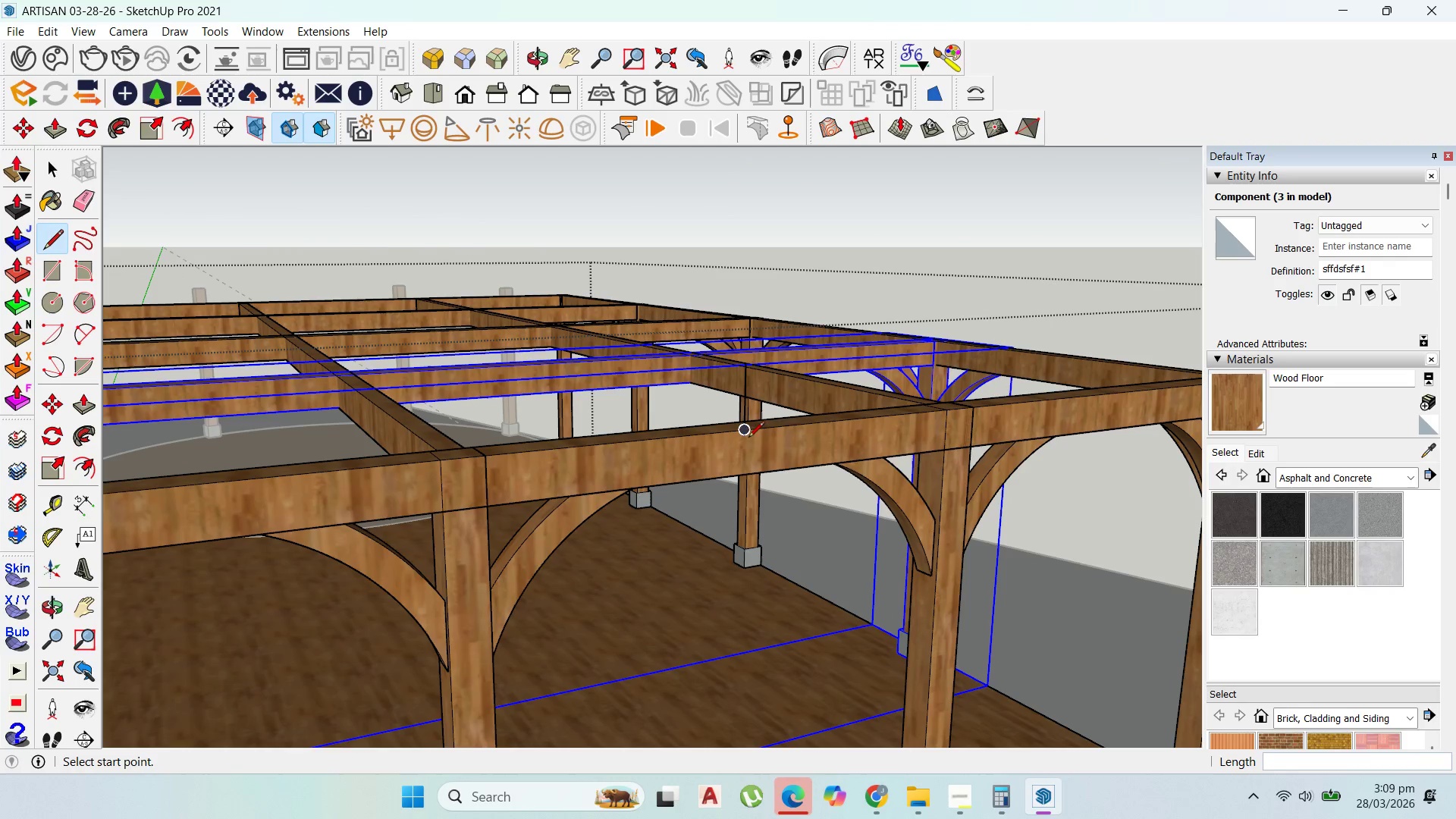 
scroll: coordinate [651, 316], scroll_direction: up, amount: 1.0
 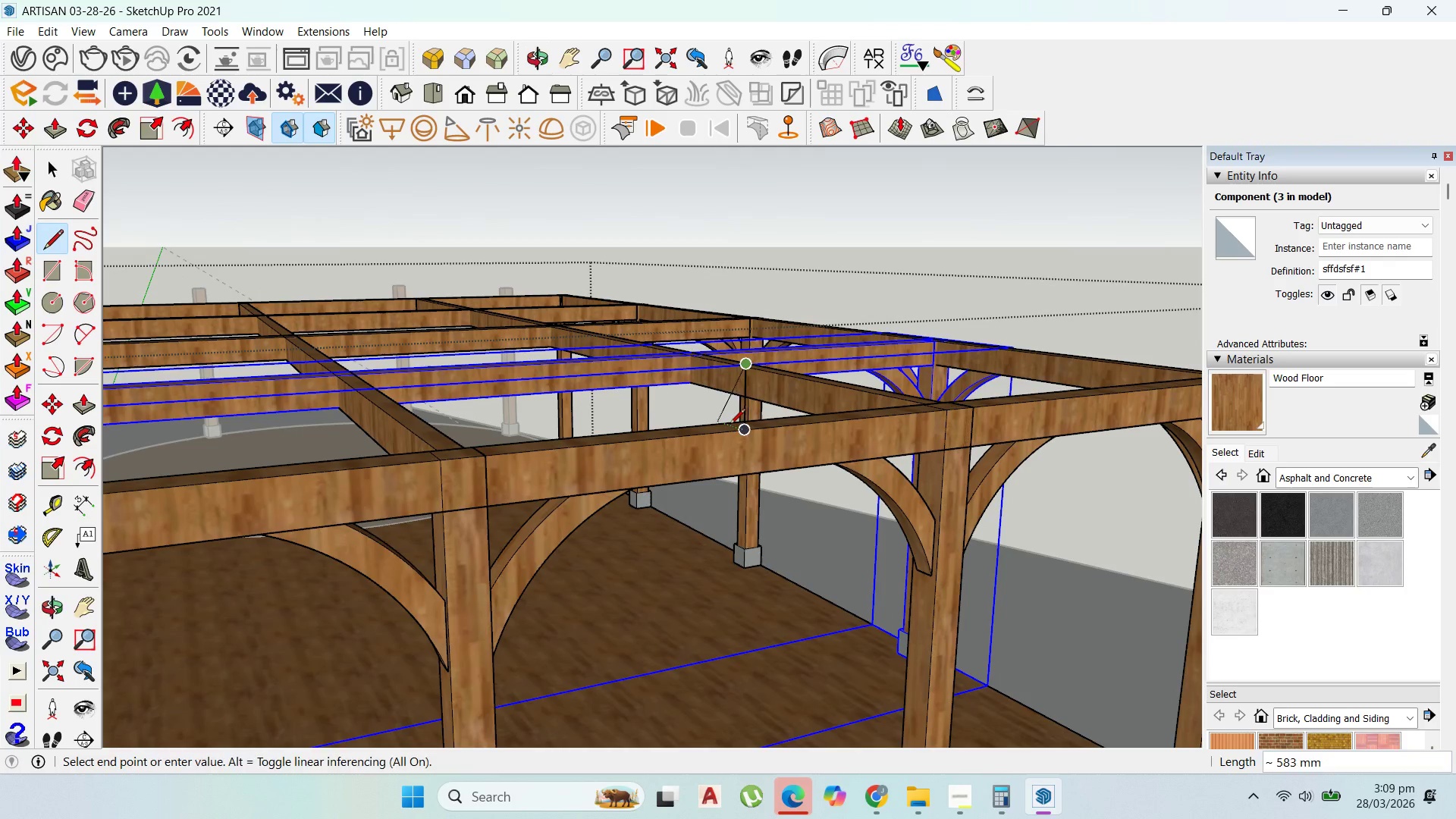 
key(Control+Z)
 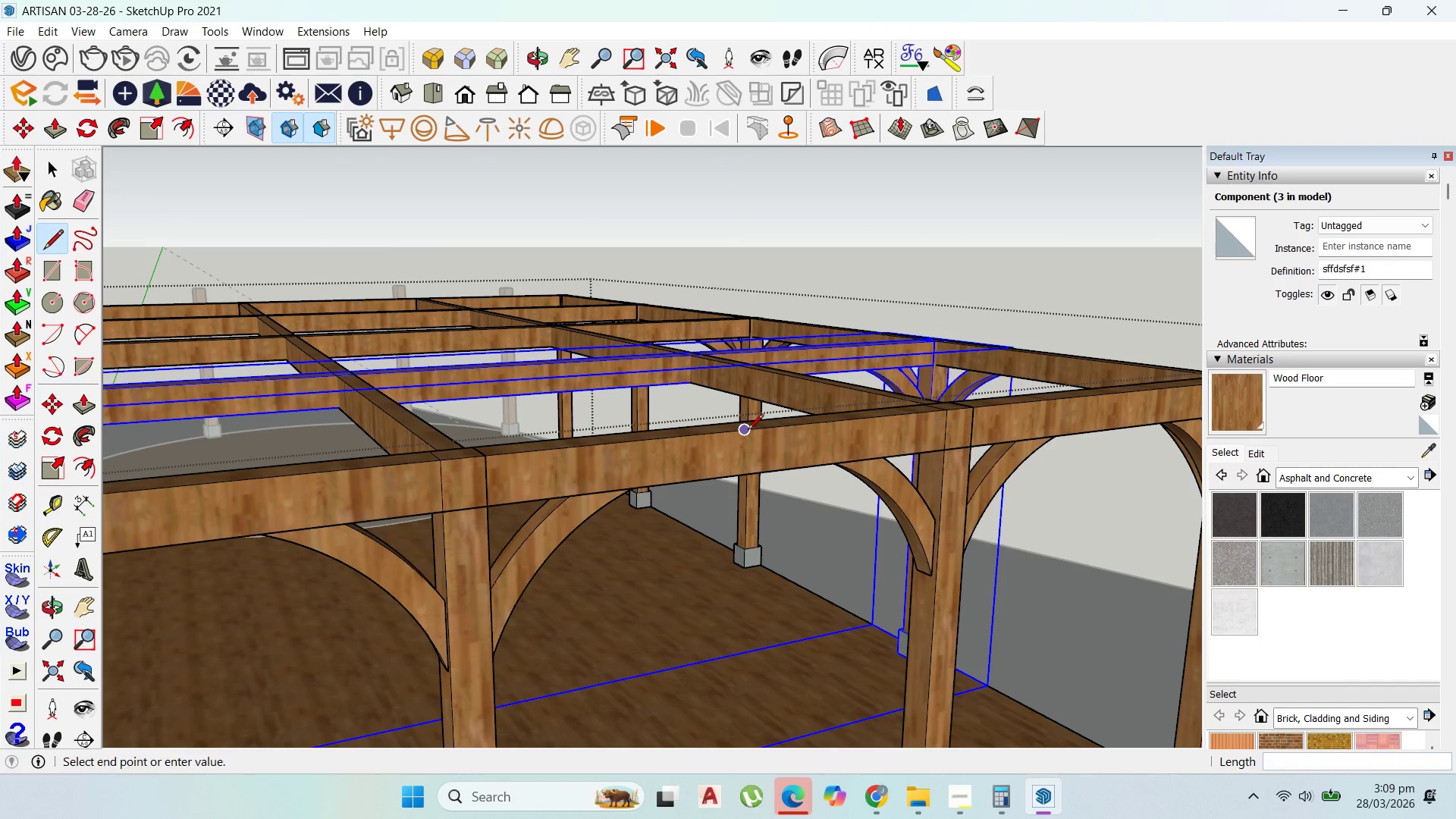 
left_click_drag(start_coordinate=[748, 431], to_coordinate=[747, 425])
 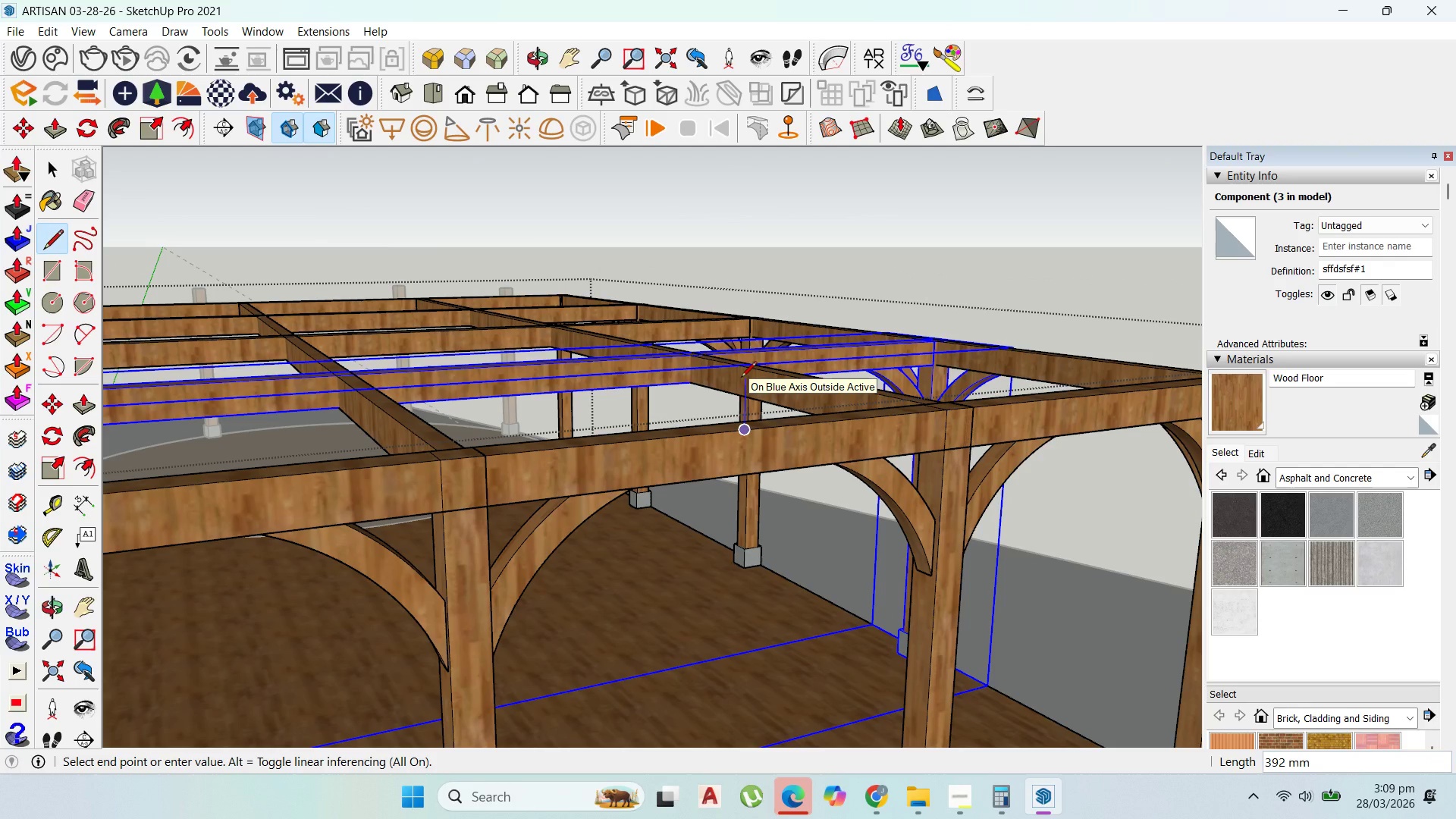 
type(350)
 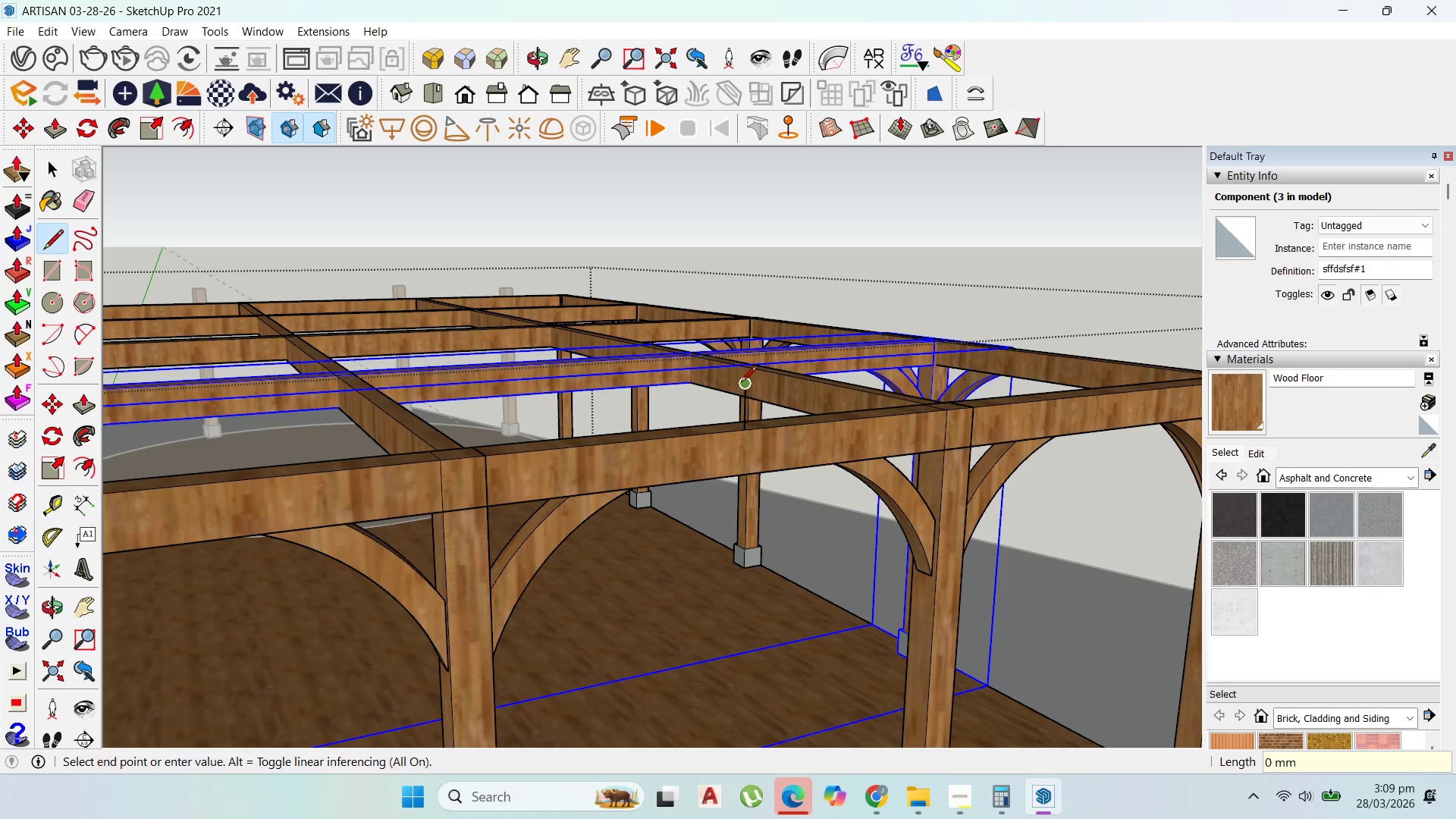 
key(Enter)
 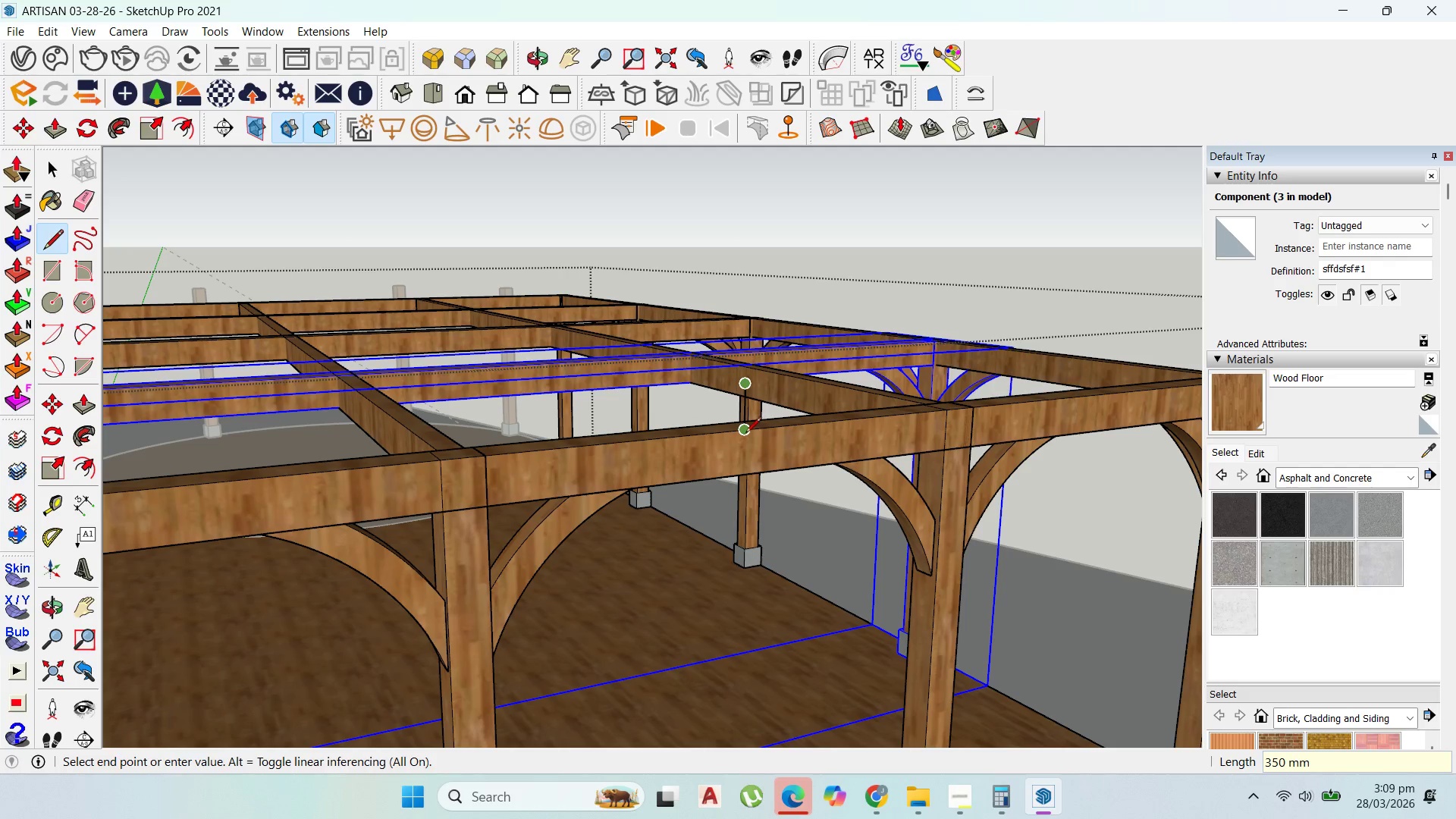 
key(Escape)
 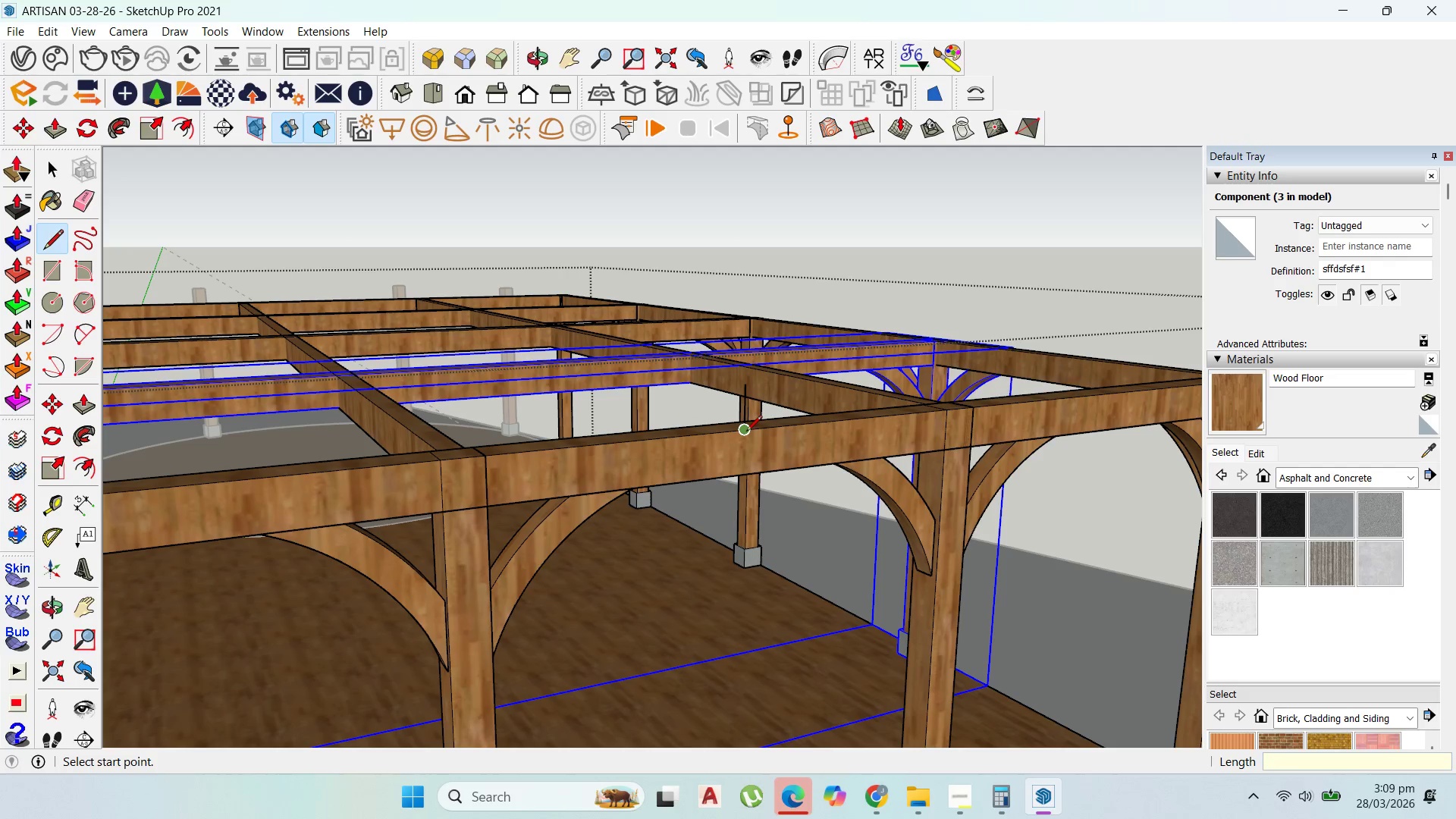 
left_click([746, 432])
 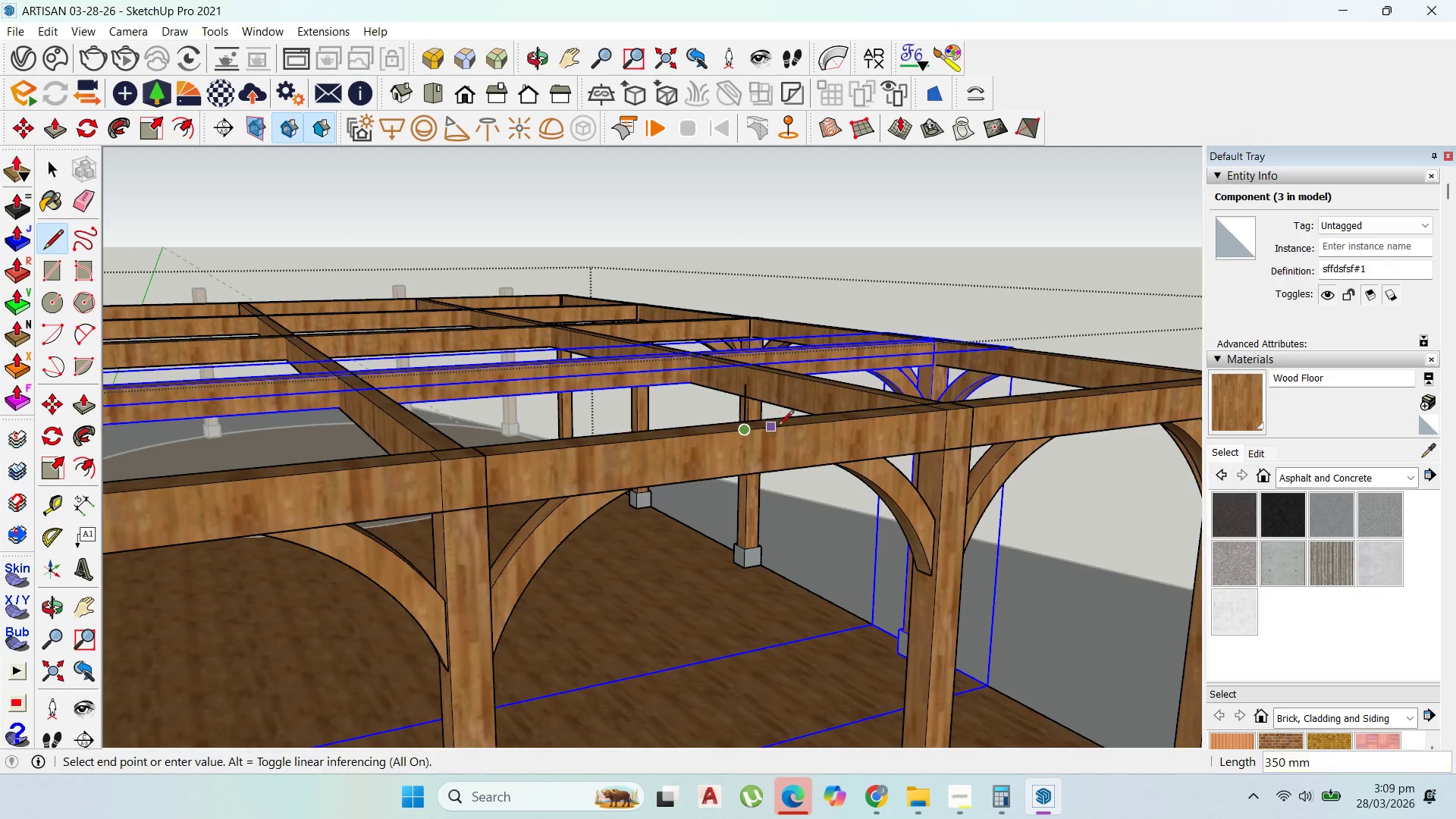 
scroll: coordinate [655, 466], scroll_direction: down, amount: 7.0
 